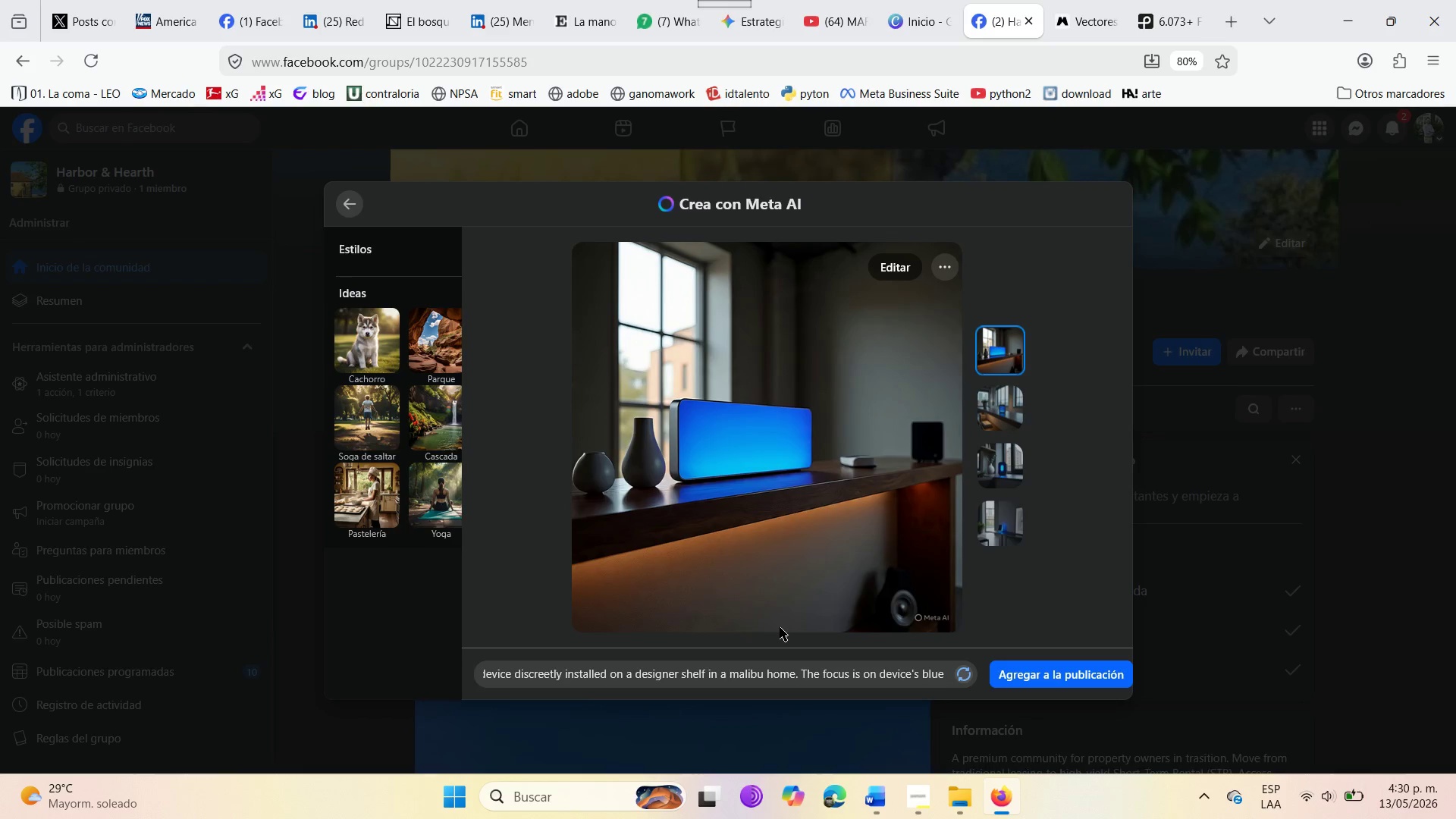 
type( coast )
key(Backspace)
 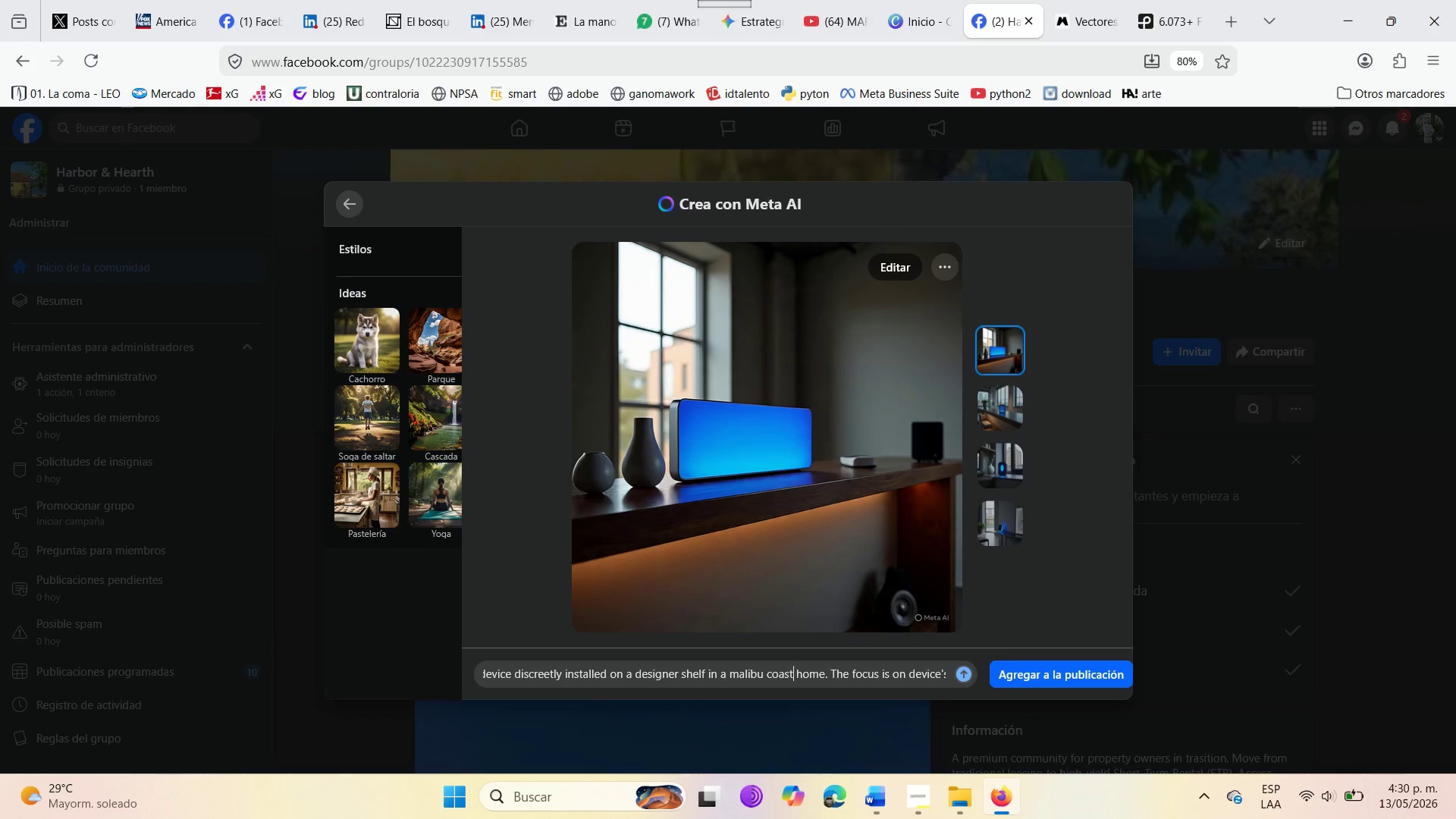 
key(Backspace)
 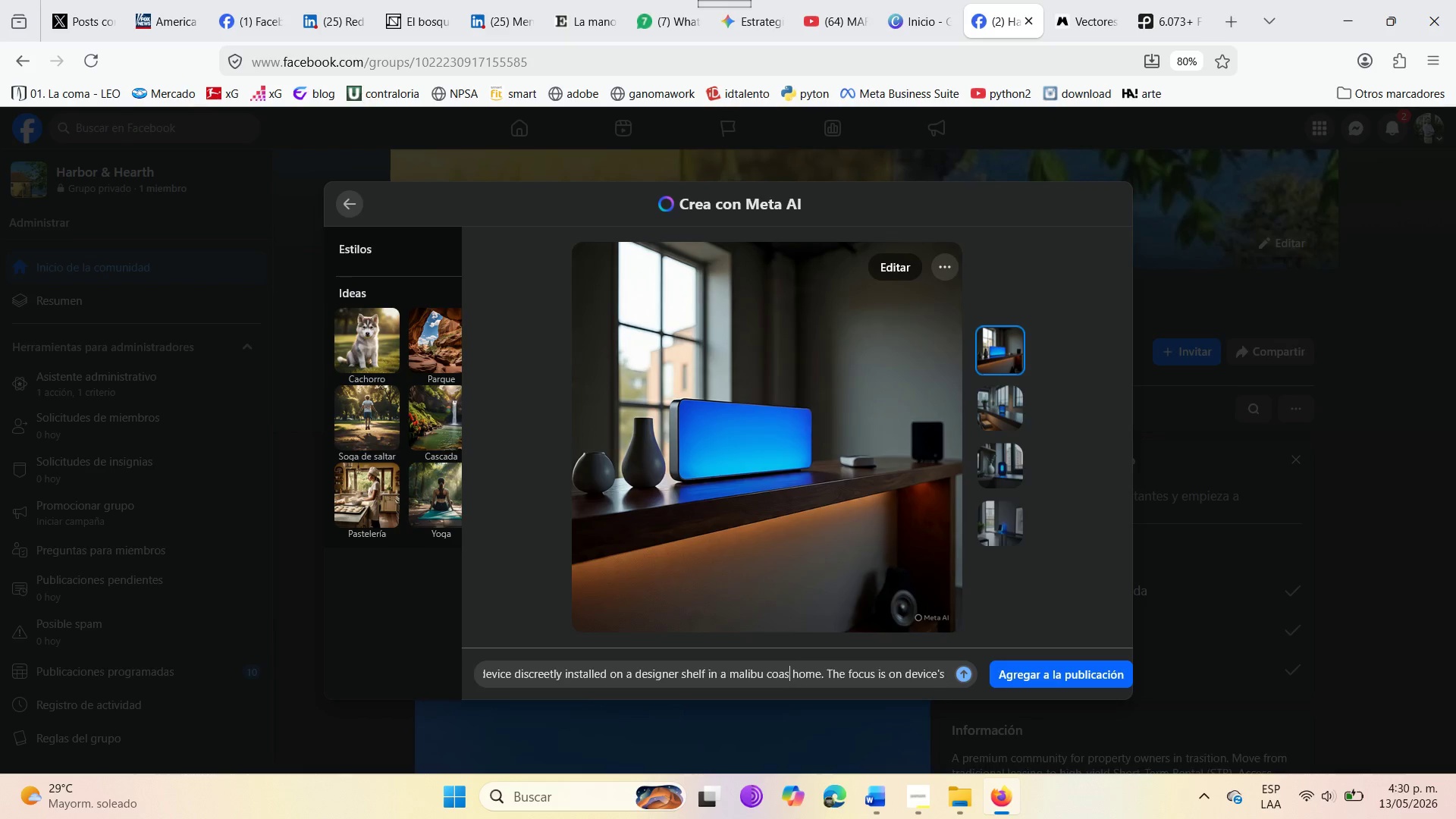 
key(Backspace)
 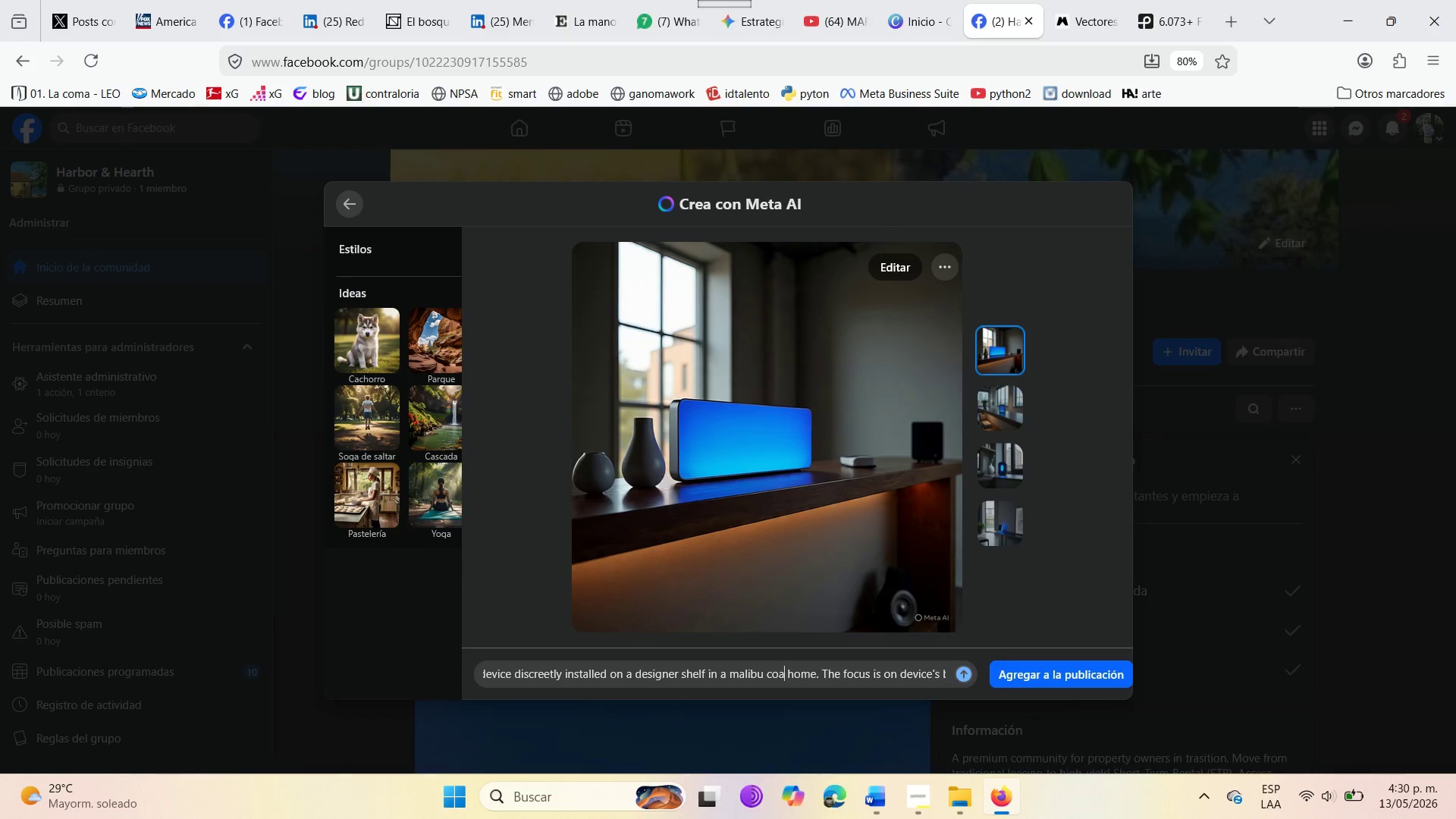 
key(Backspace)
 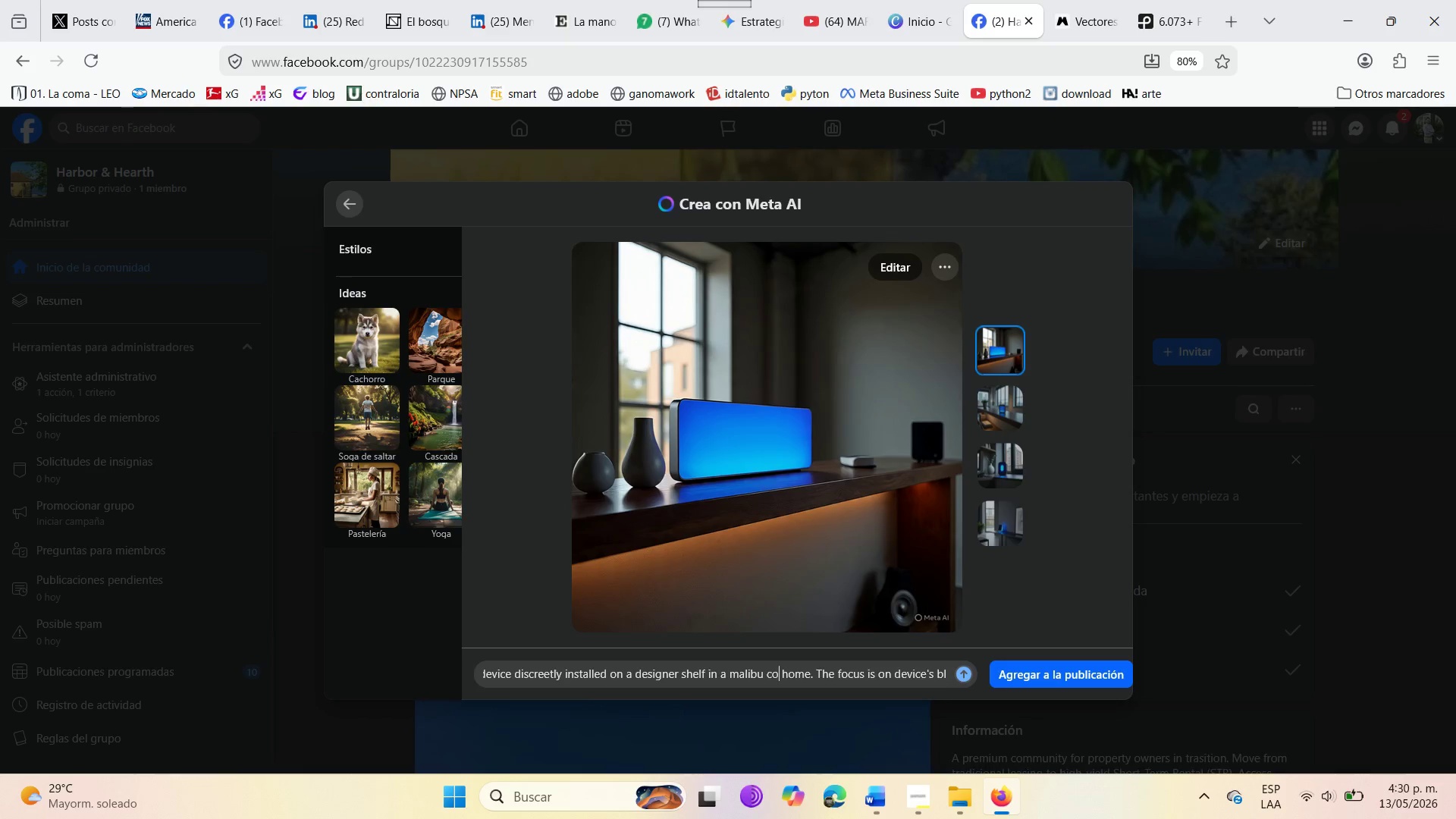 
key(Backspace)
 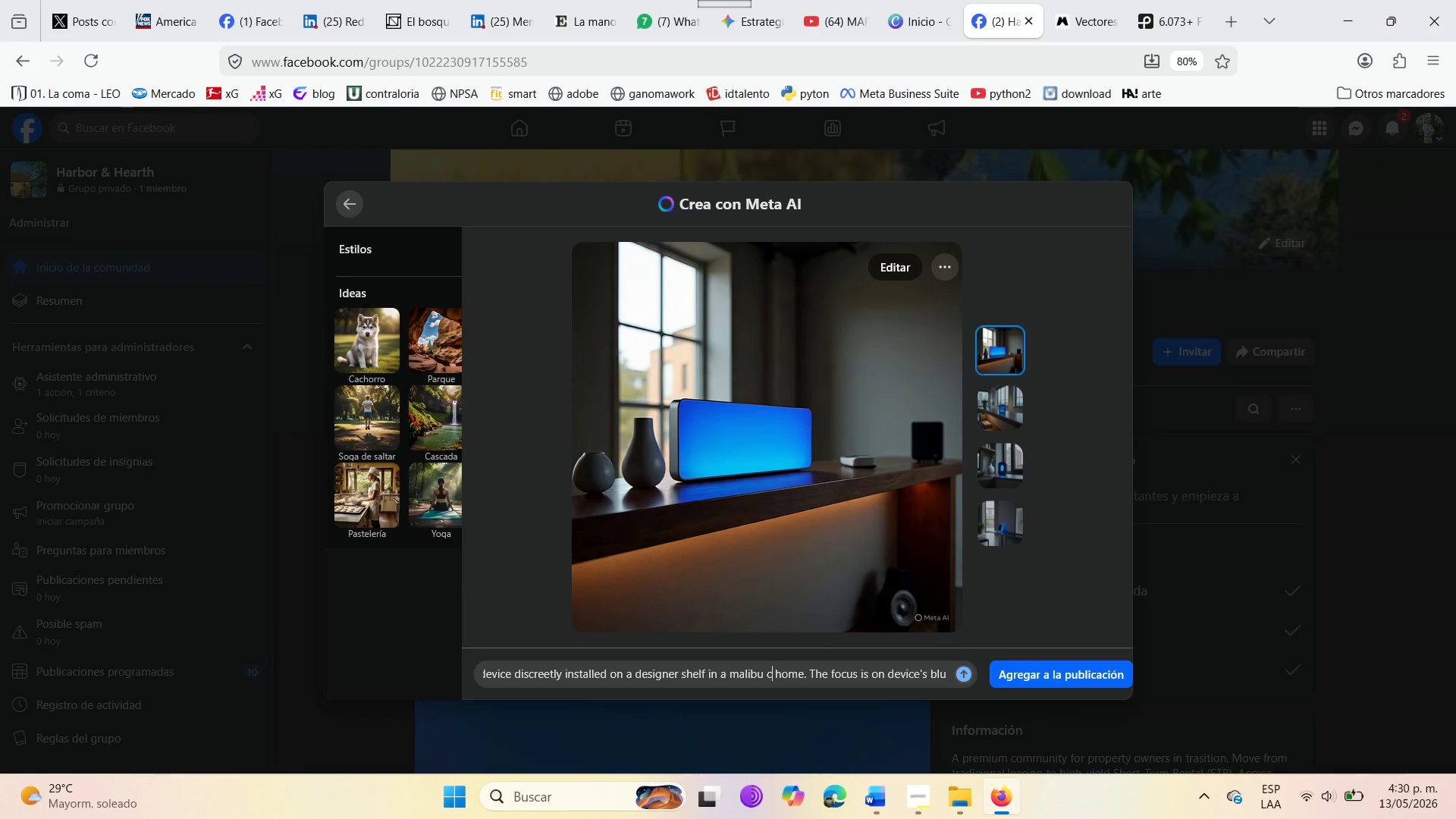 
key(Backspace)
 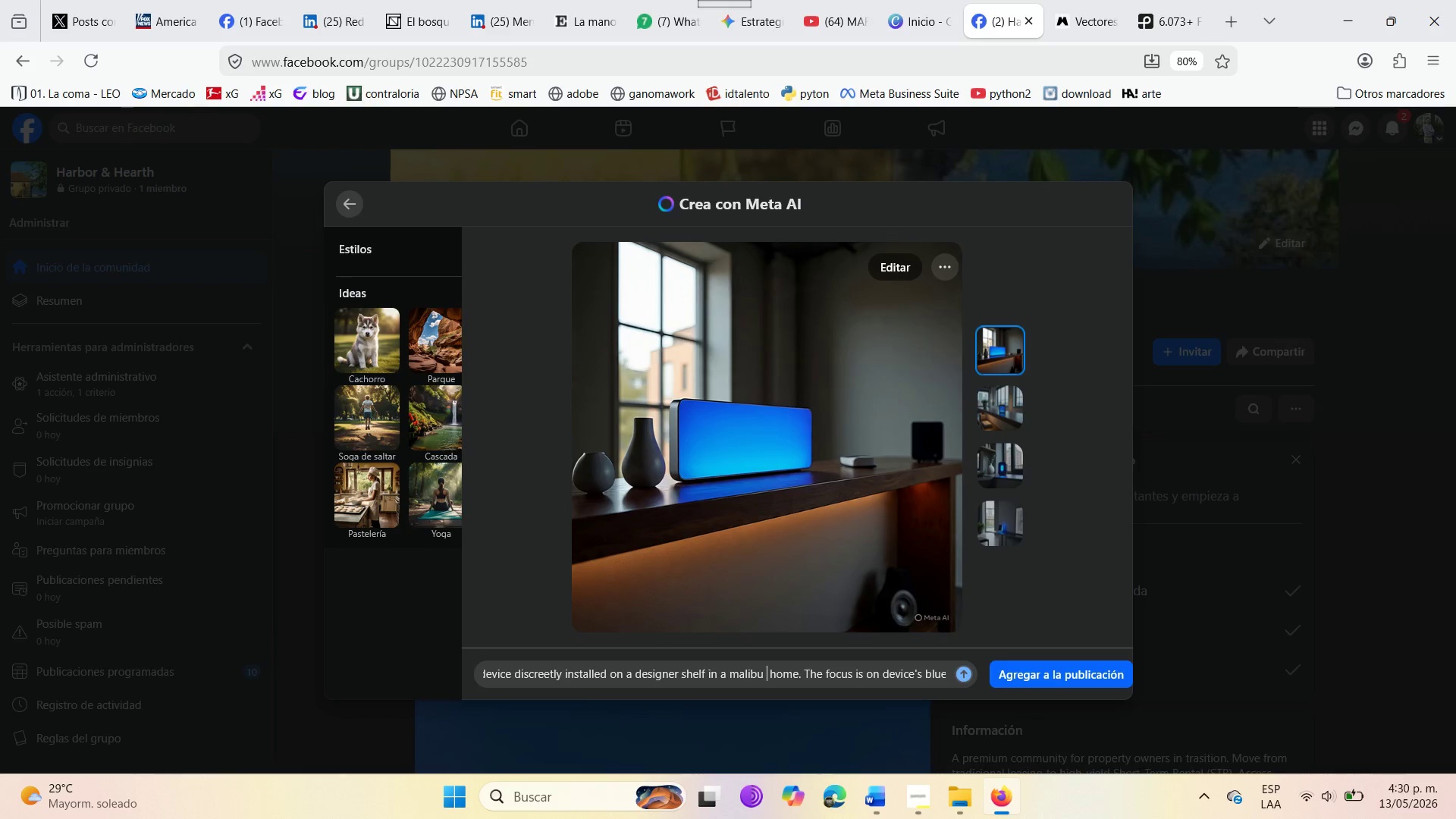 
key(Backspace)
 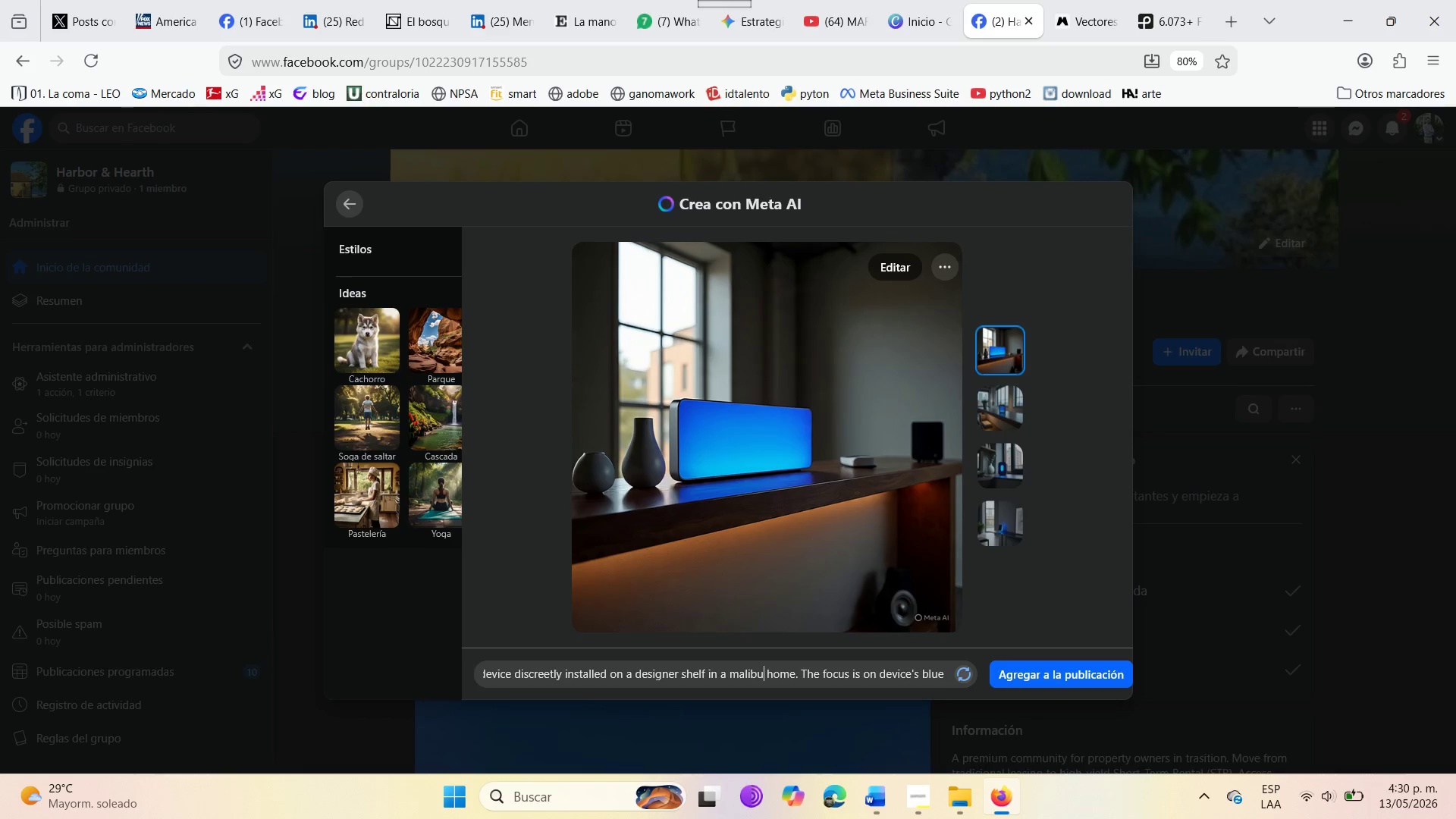 
key(ArrowRight)
 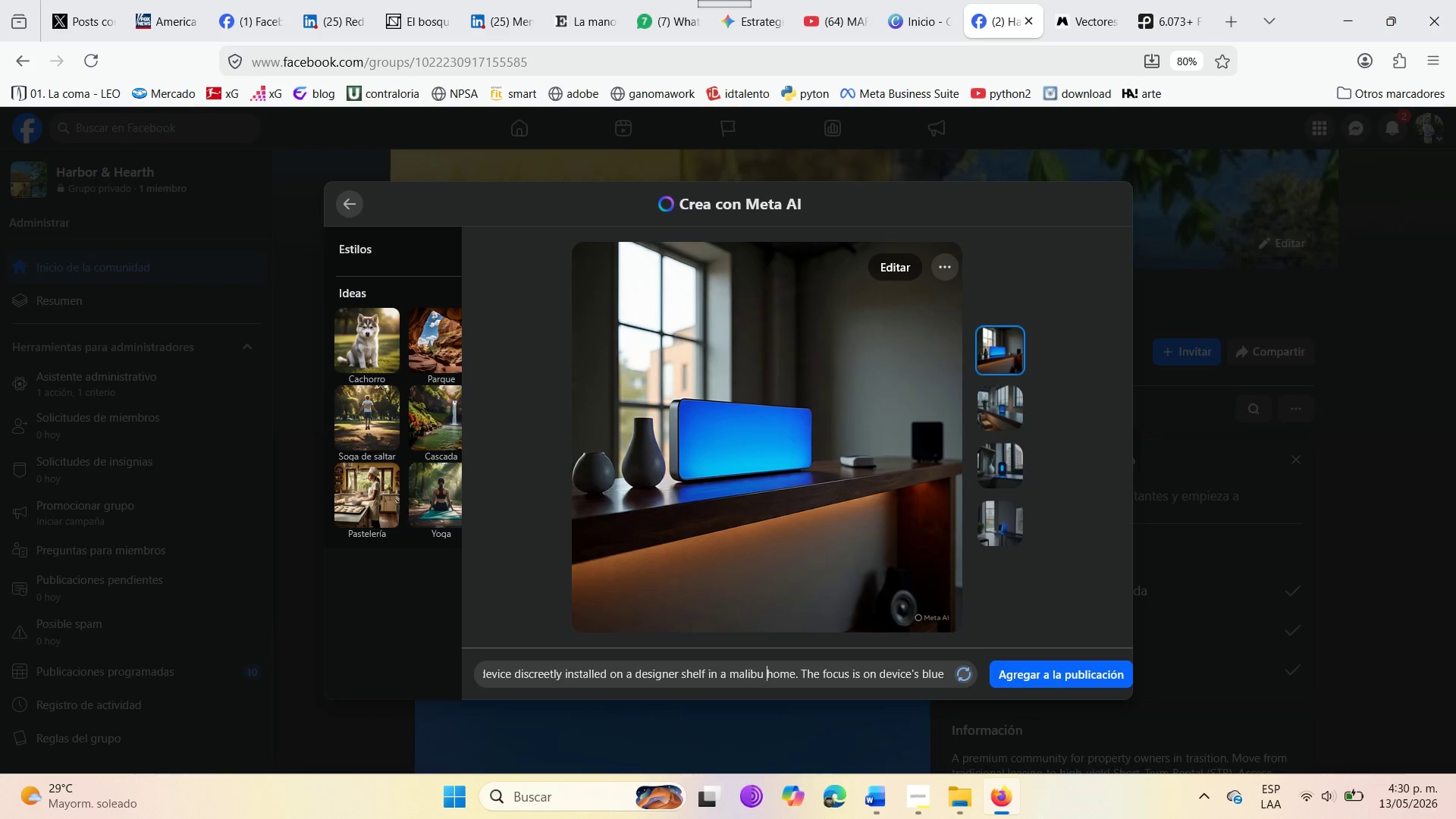 
key(ArrowRight)
 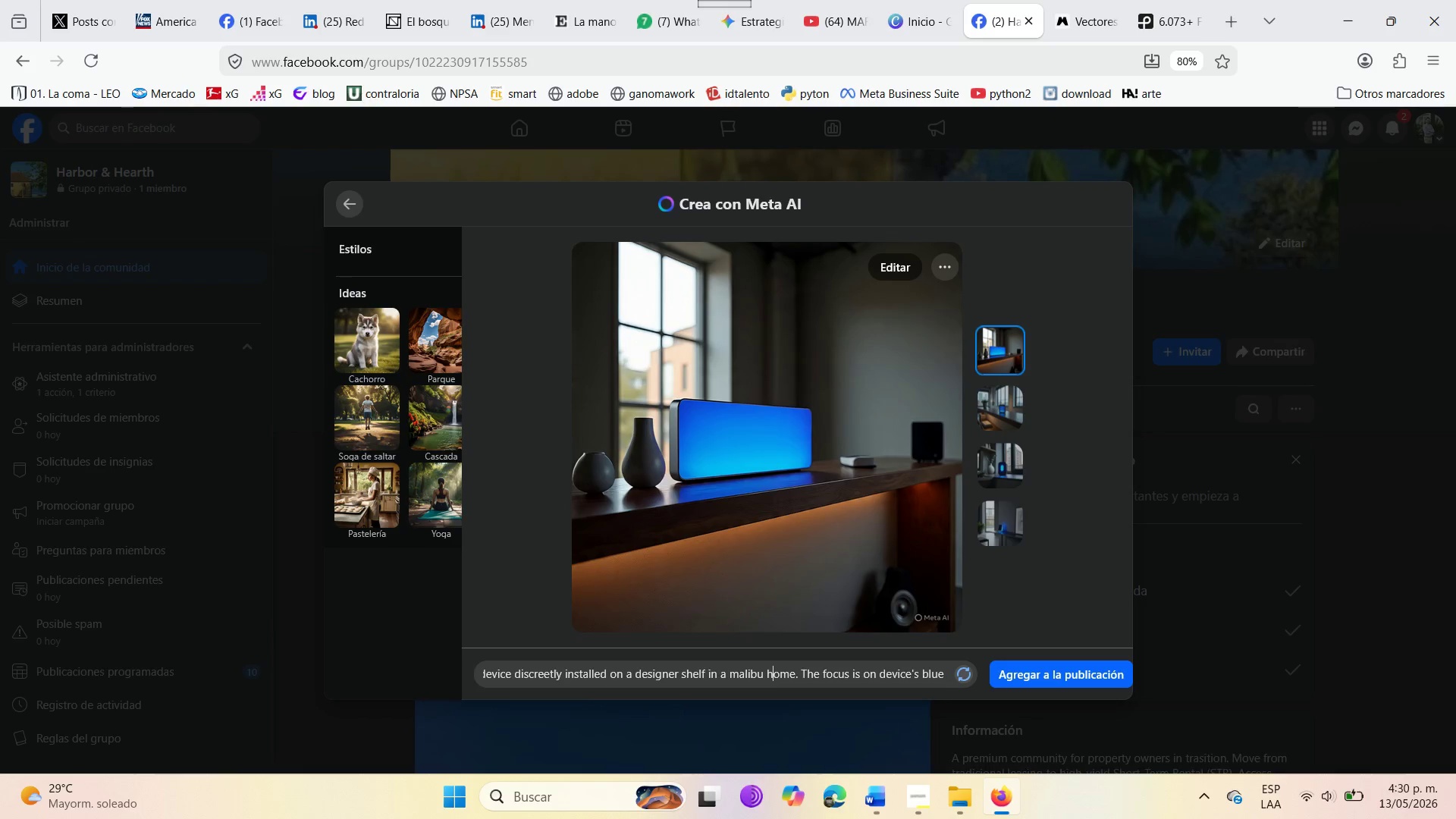 
key(ArrowRight)
 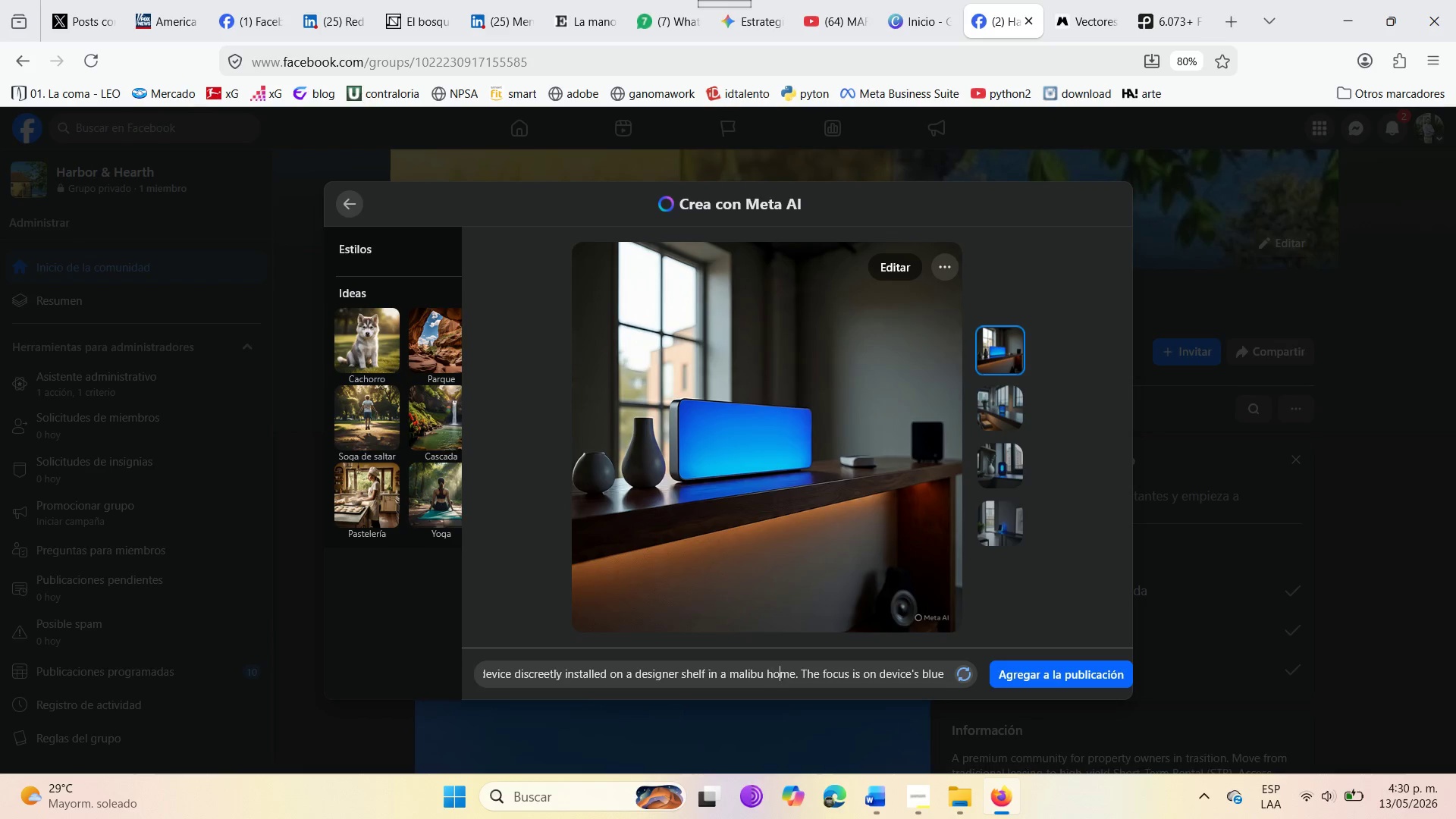 
key(ArrowRight)
 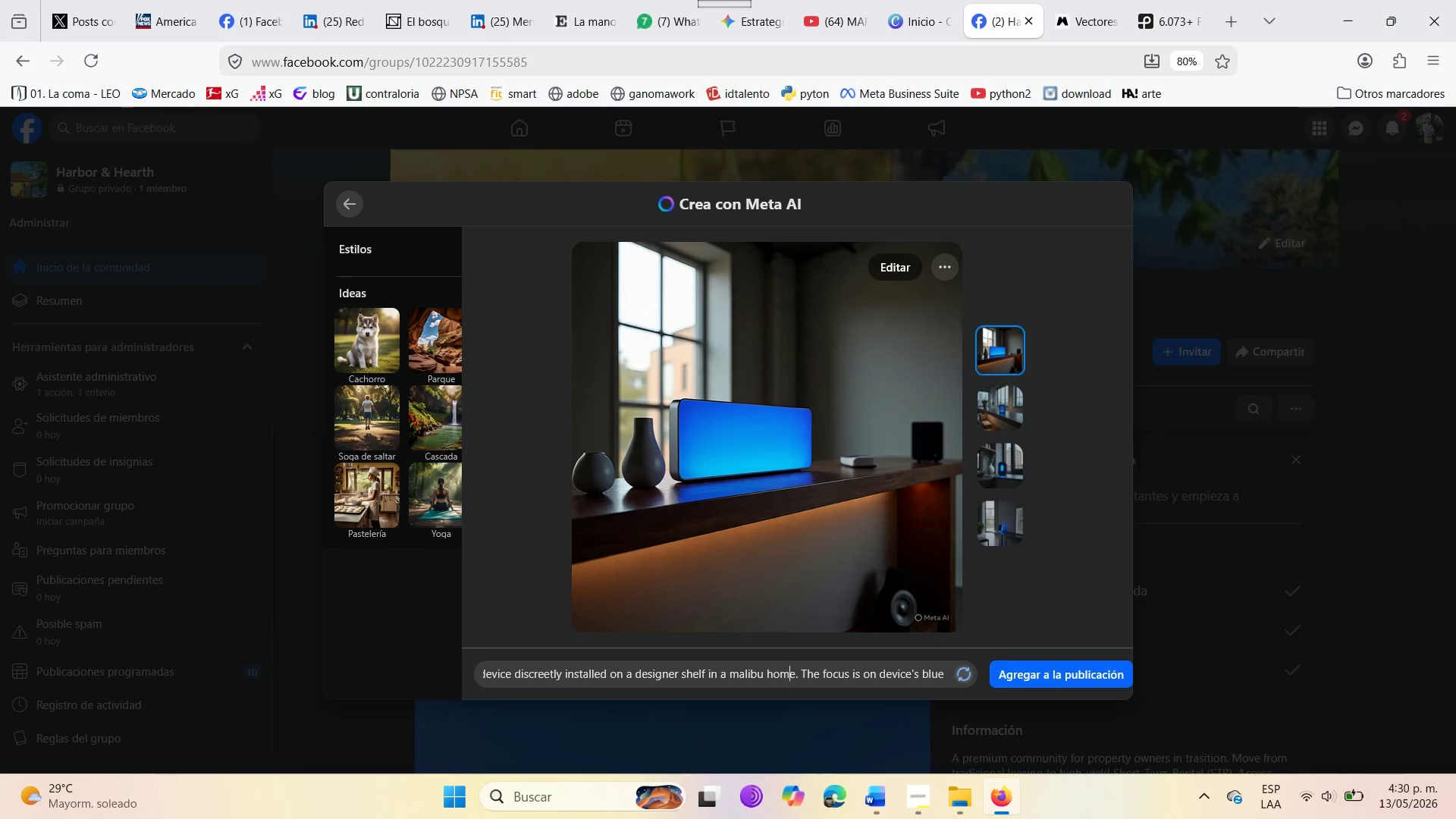 
key(ArrowRight)
 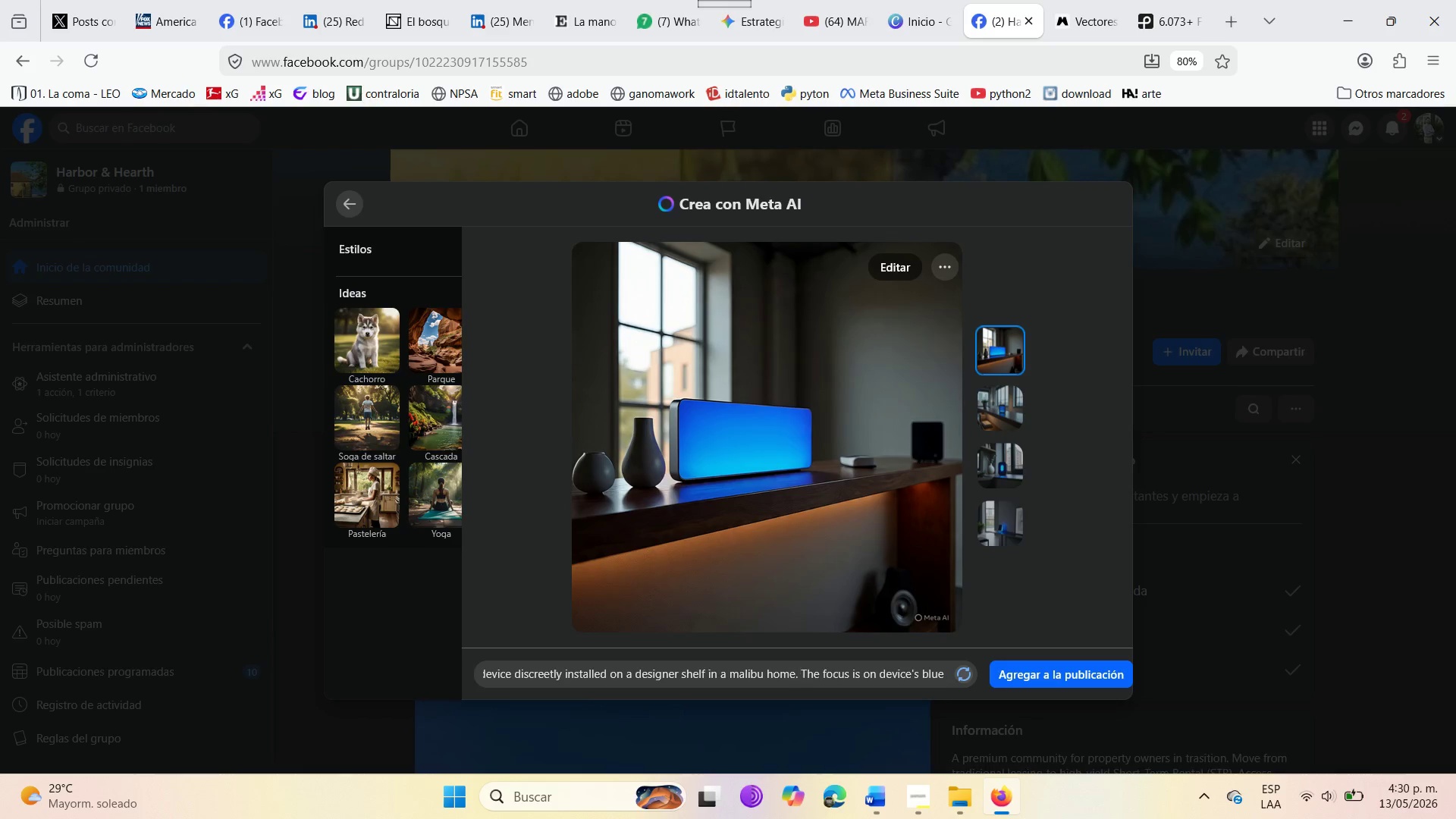 
type( coast )
key(Backspace)
 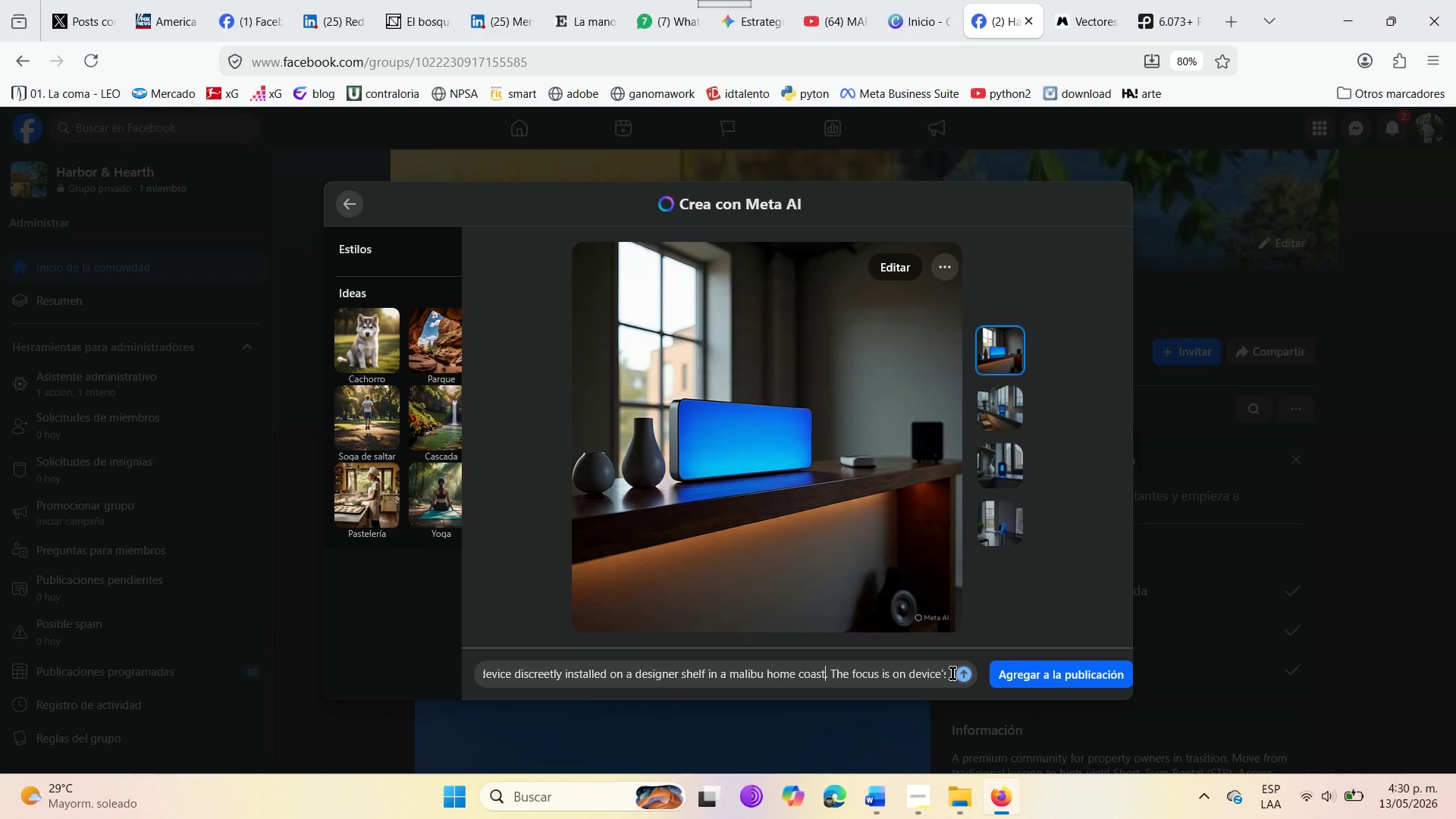 
left_click([957, 673])
 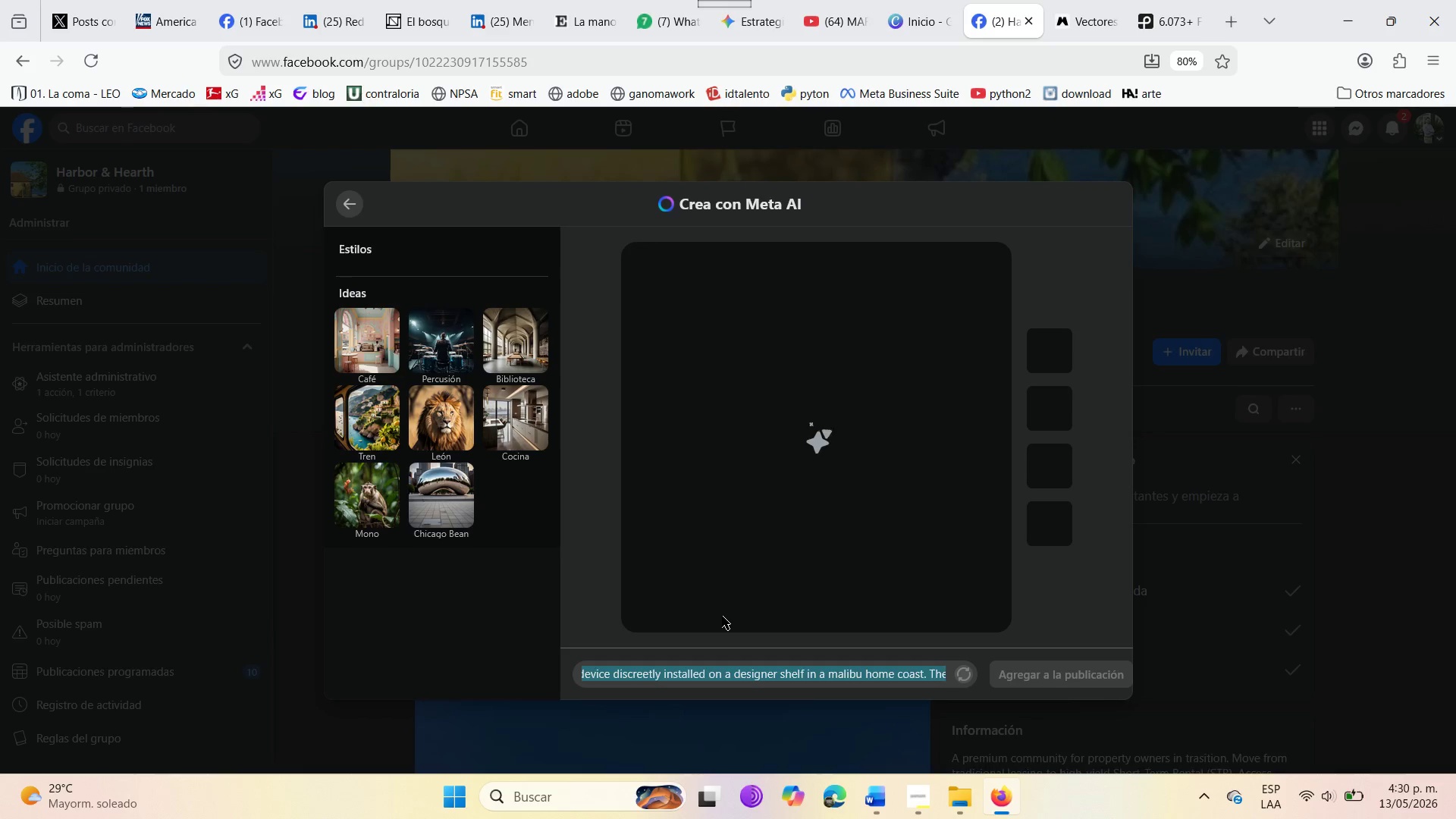 
wait(19.41)
 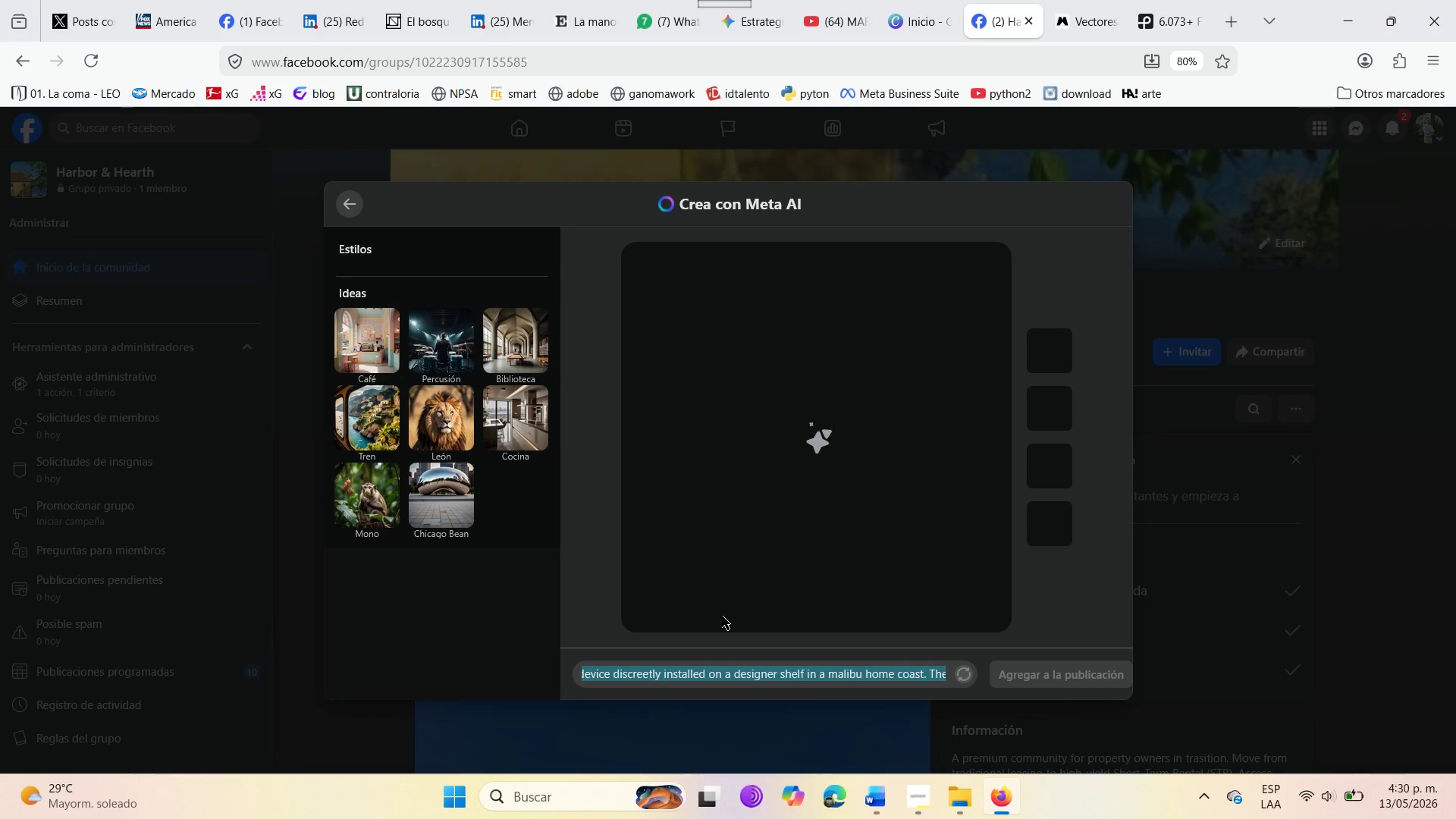 
left_click([1012, 397])
 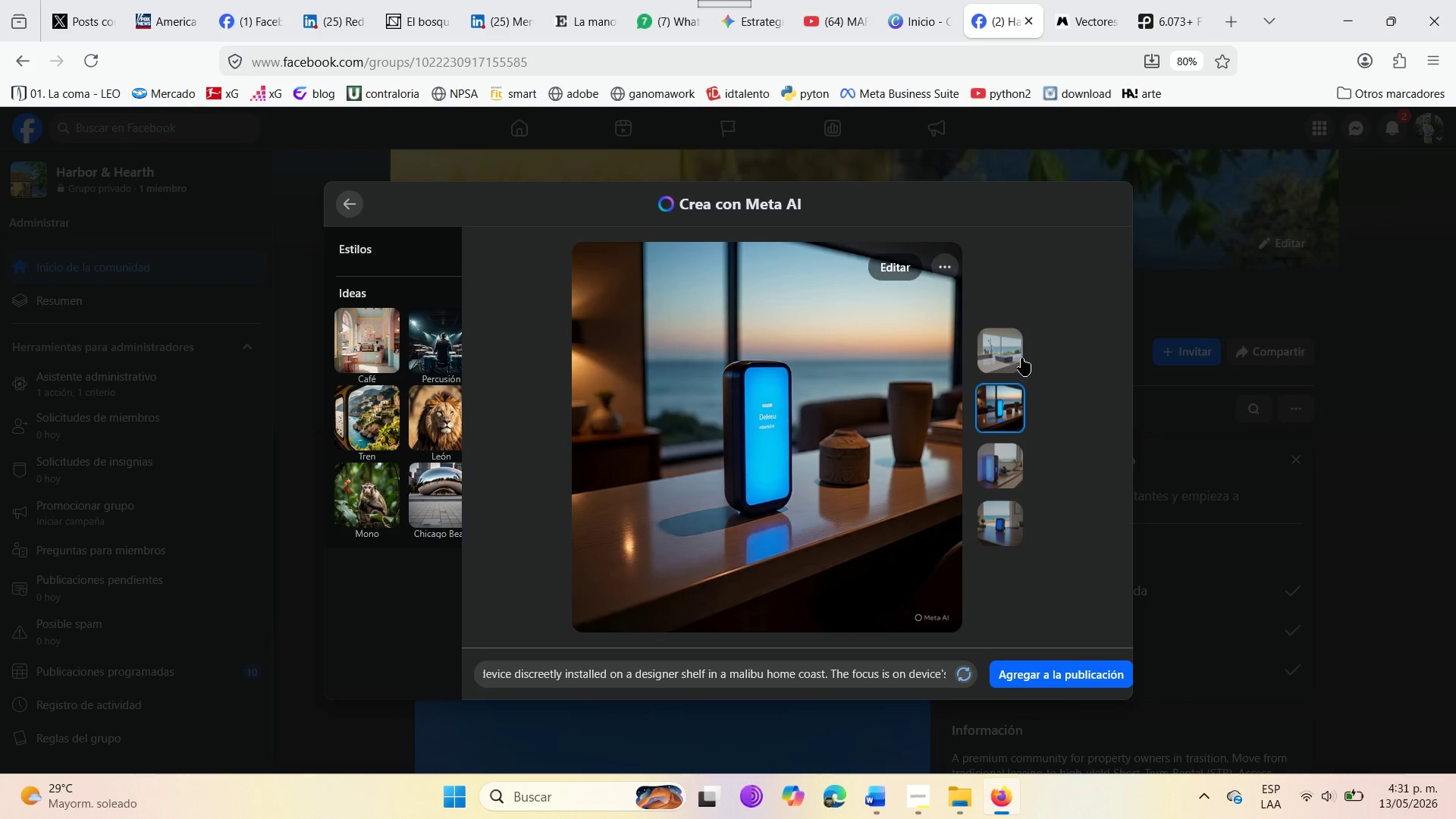 
left_click([1021, 358])
 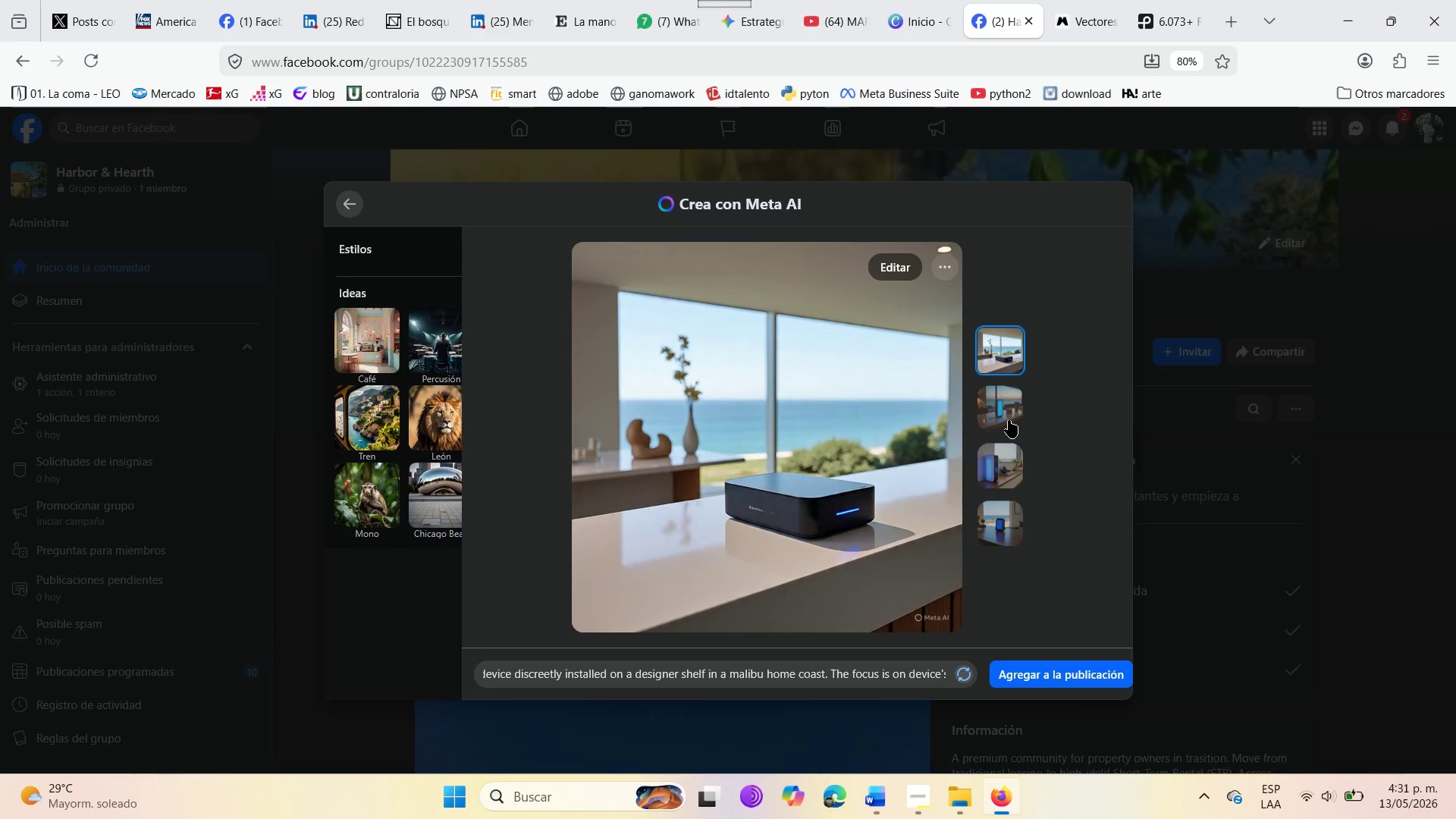 
left_click([1008, 422])
 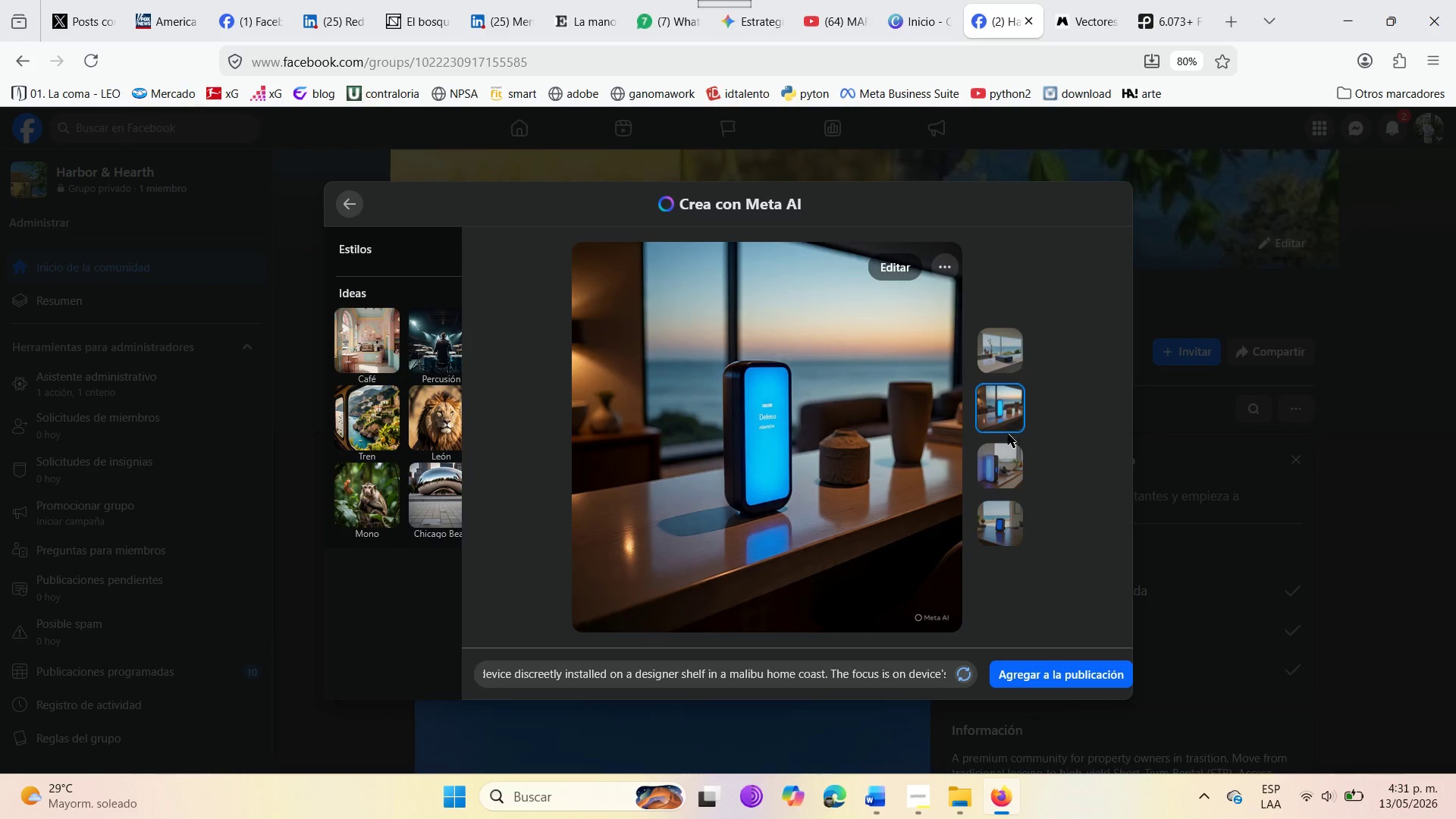 
left_click([1003, 451])
 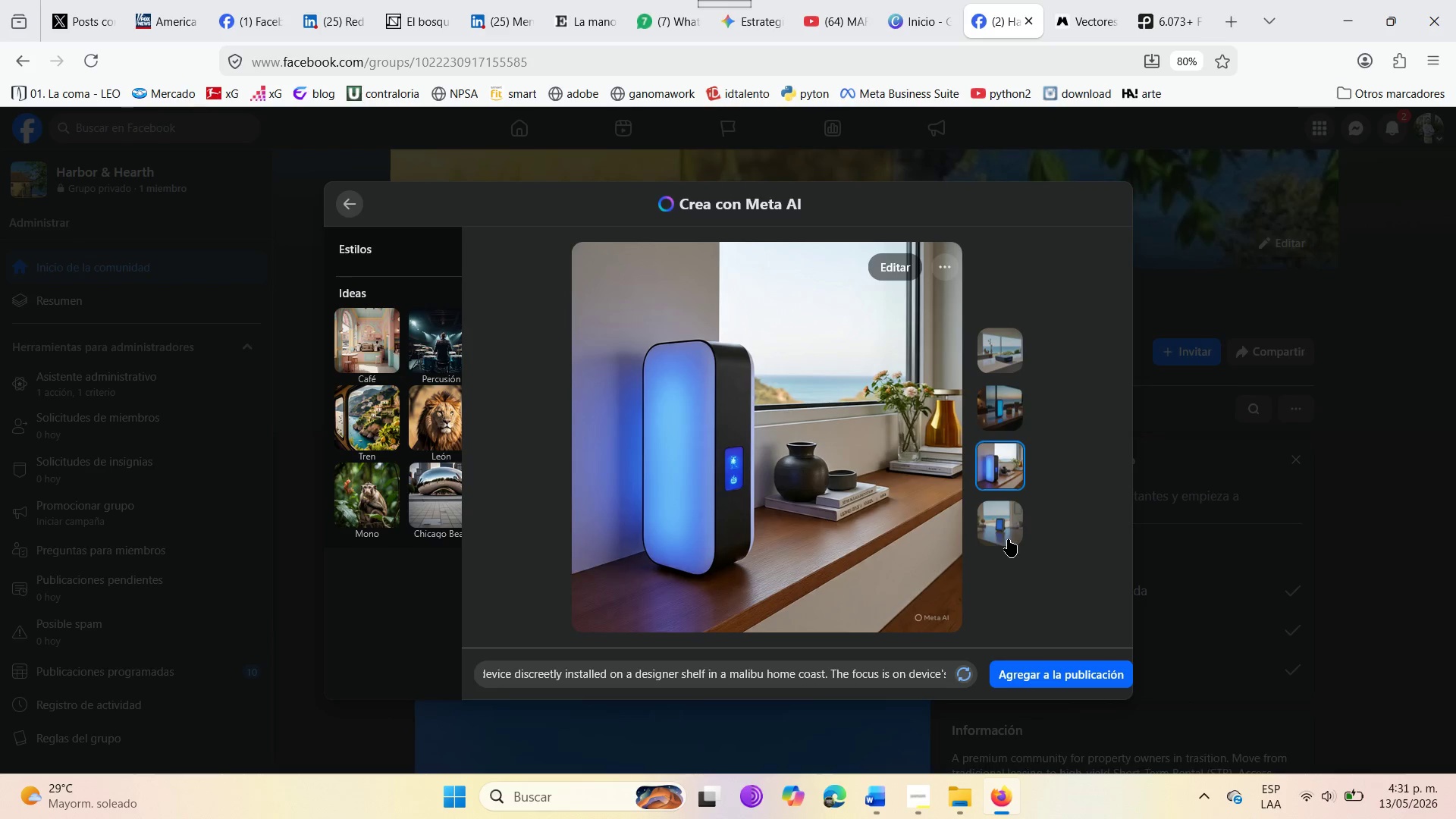 
left_click([1006, 533])
 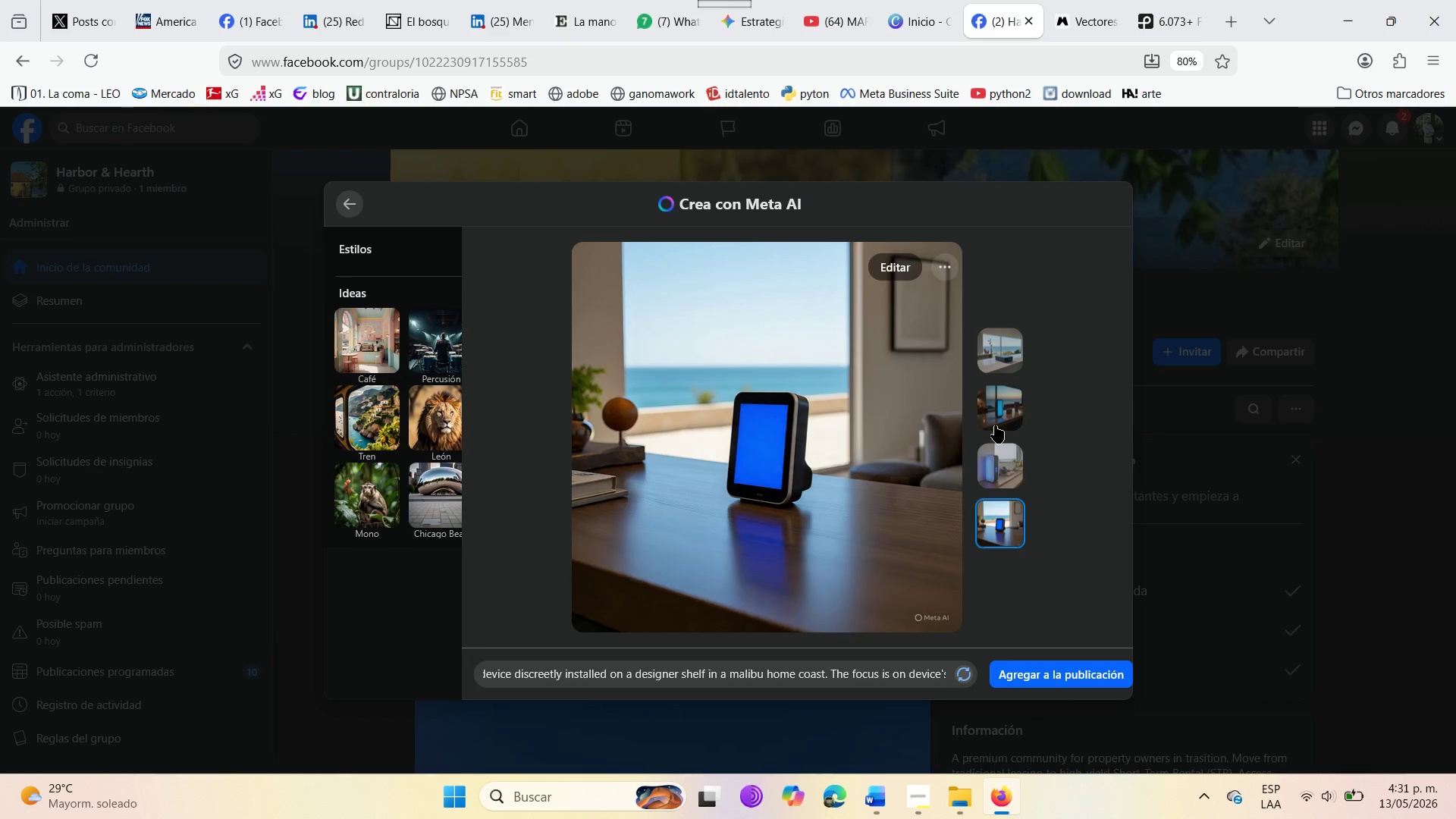 
left_click([995, 422])
 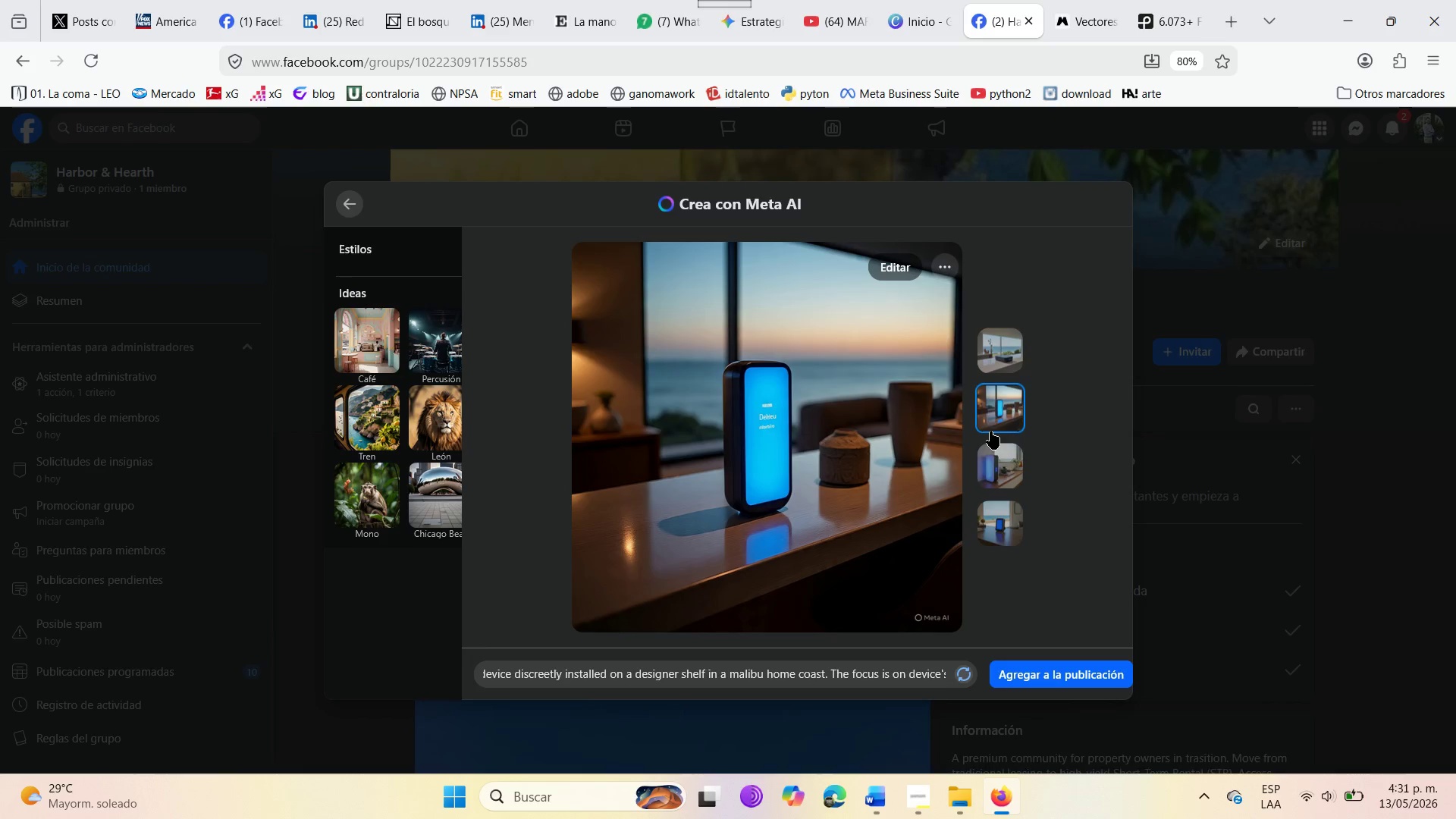 
left_click([987, 452])
 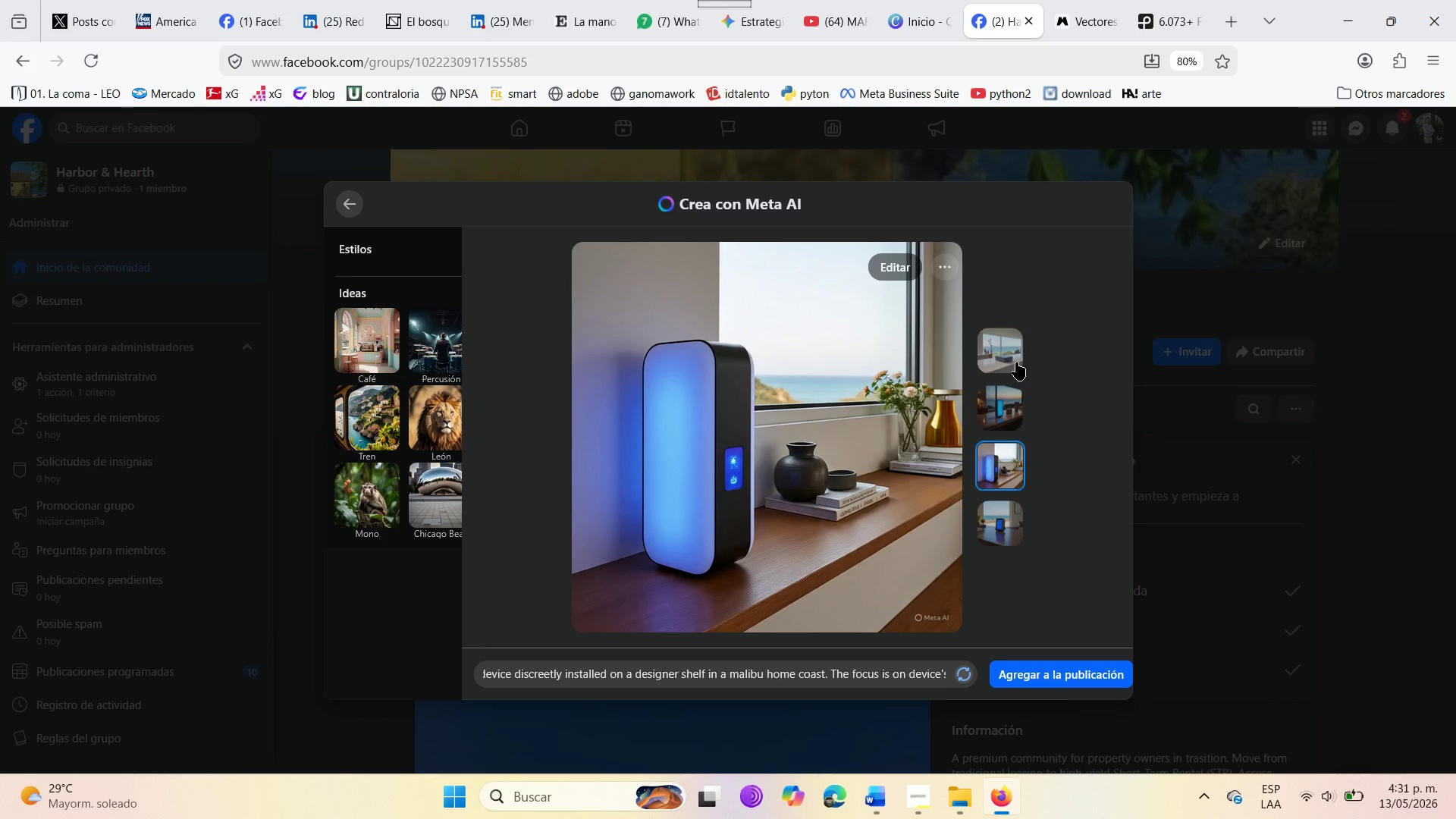 
left_click([1016, 362])
 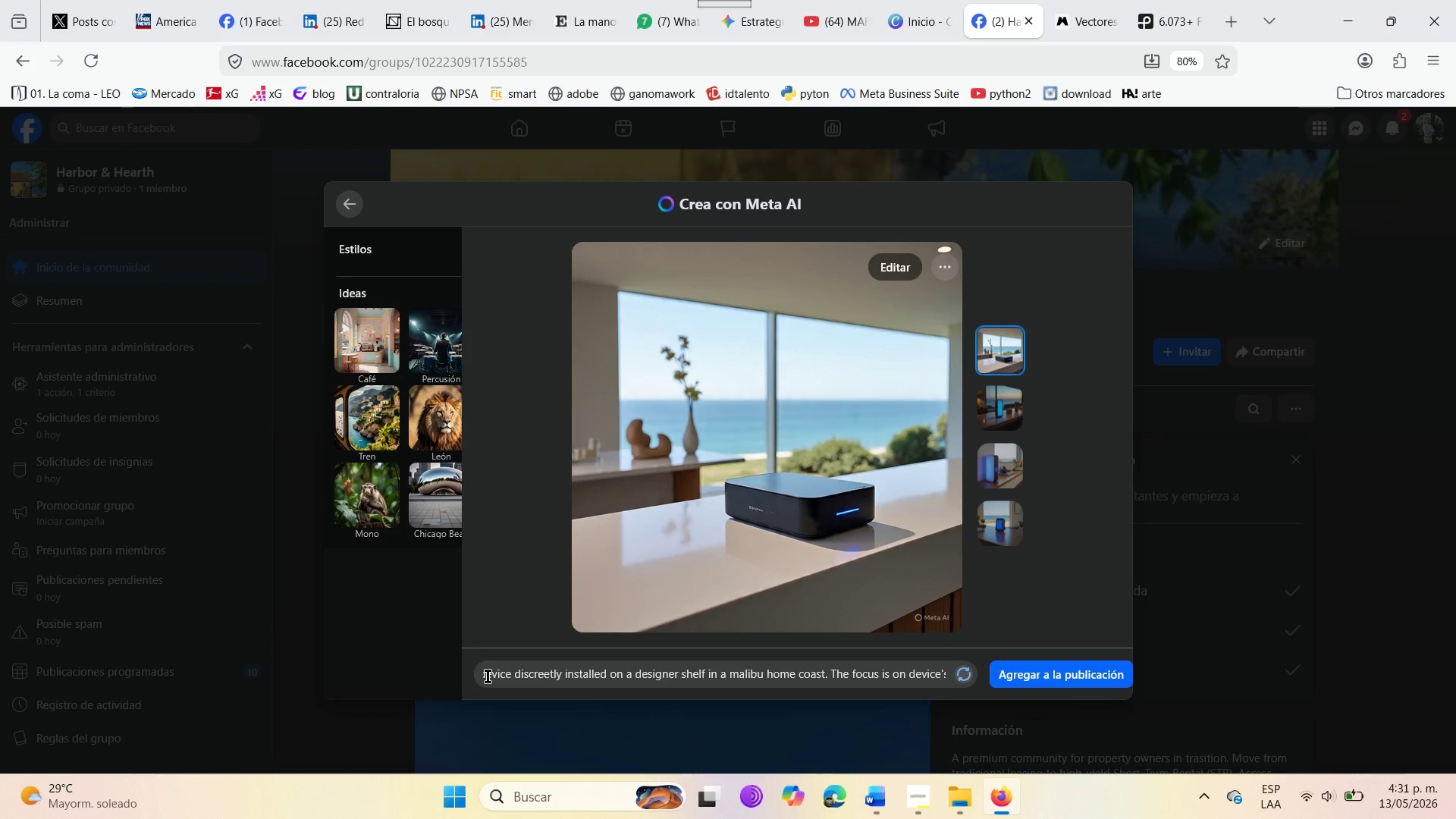 
wait(5.25)
 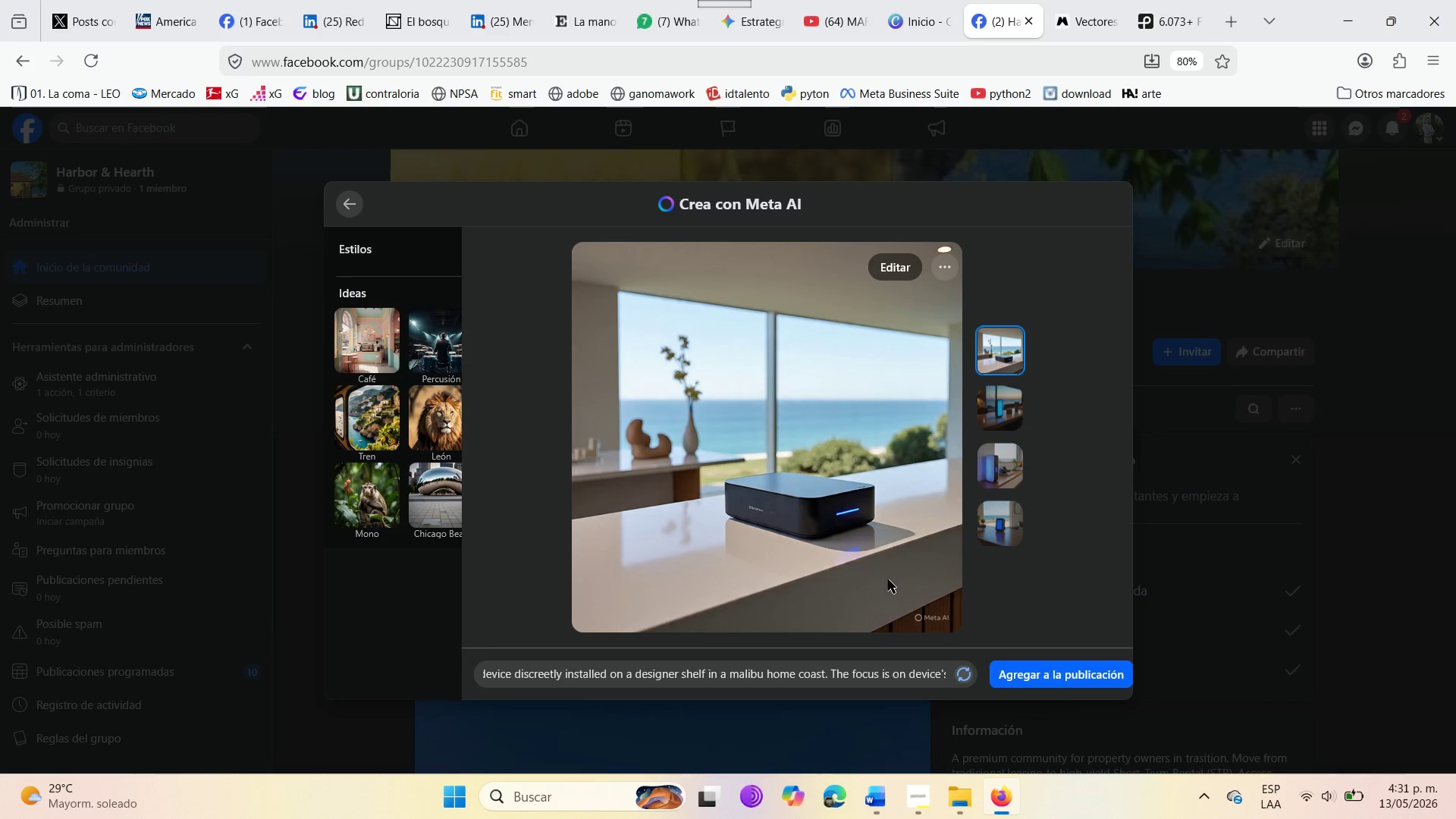 
left_click_drag(start_coordinate=[484, 676], to_coordinate=[739, 686])
 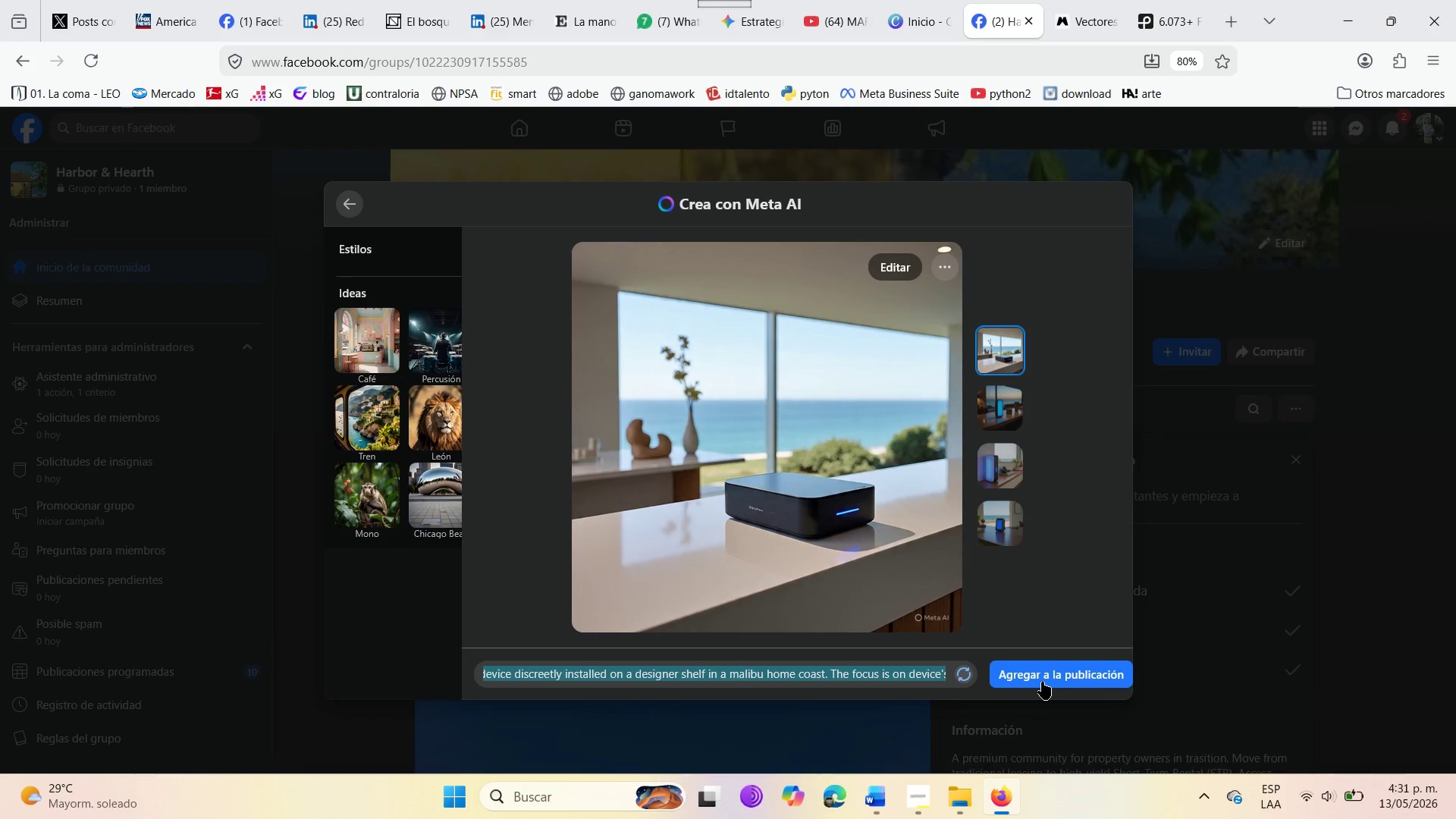 
left_click([1042, 682])
 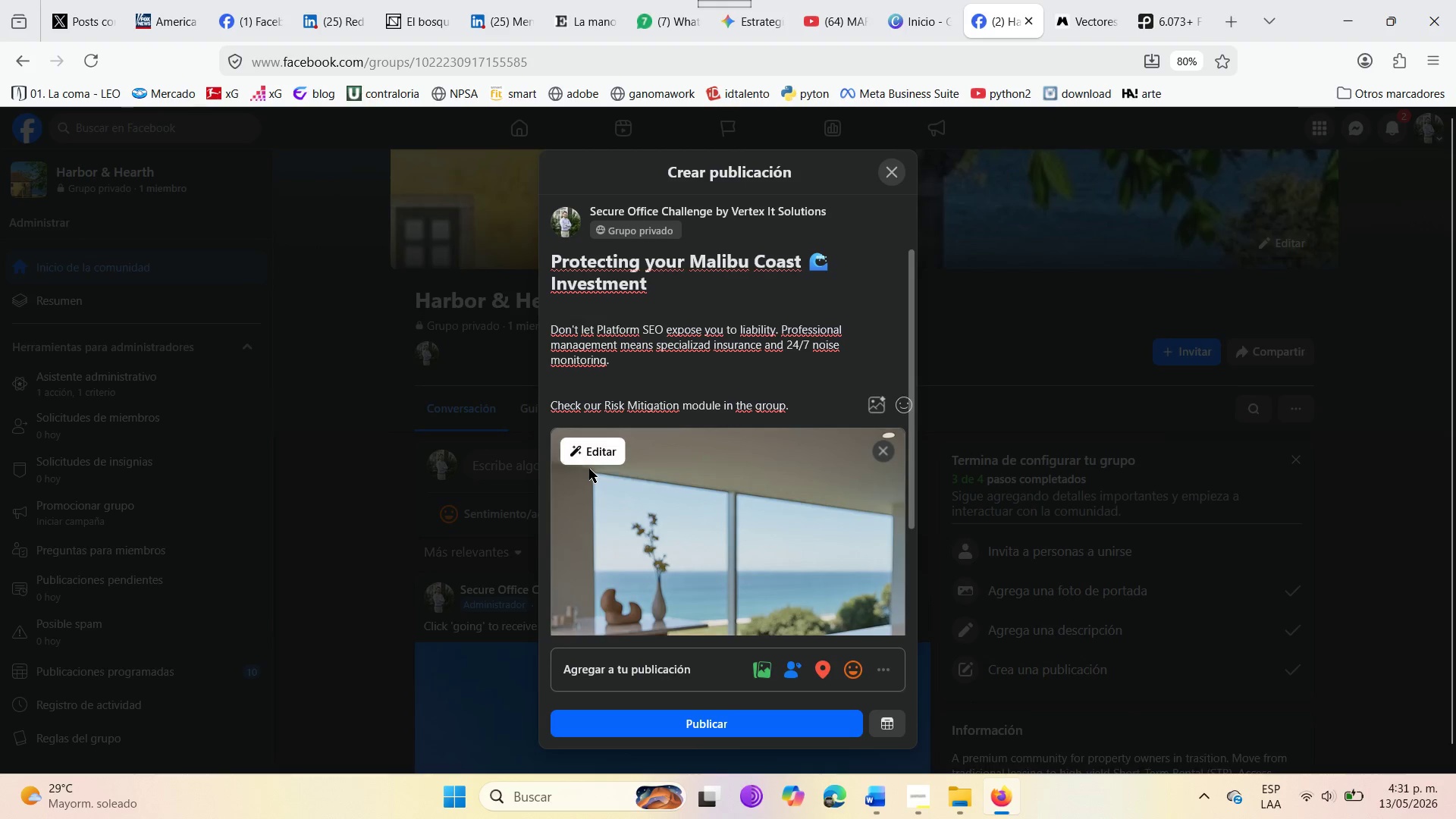 
left_click([589, 458])
 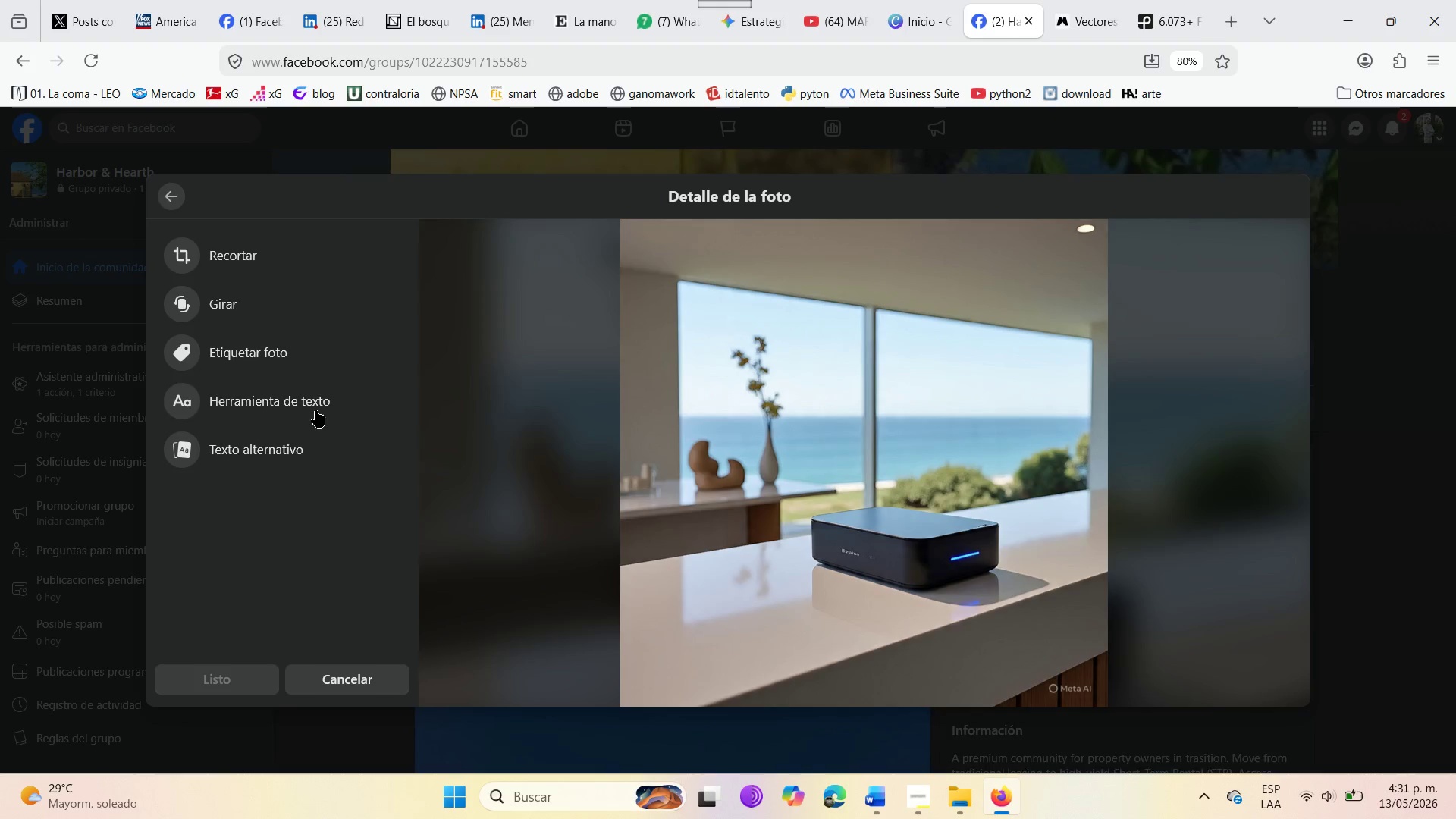 
left_click([286, 444])
 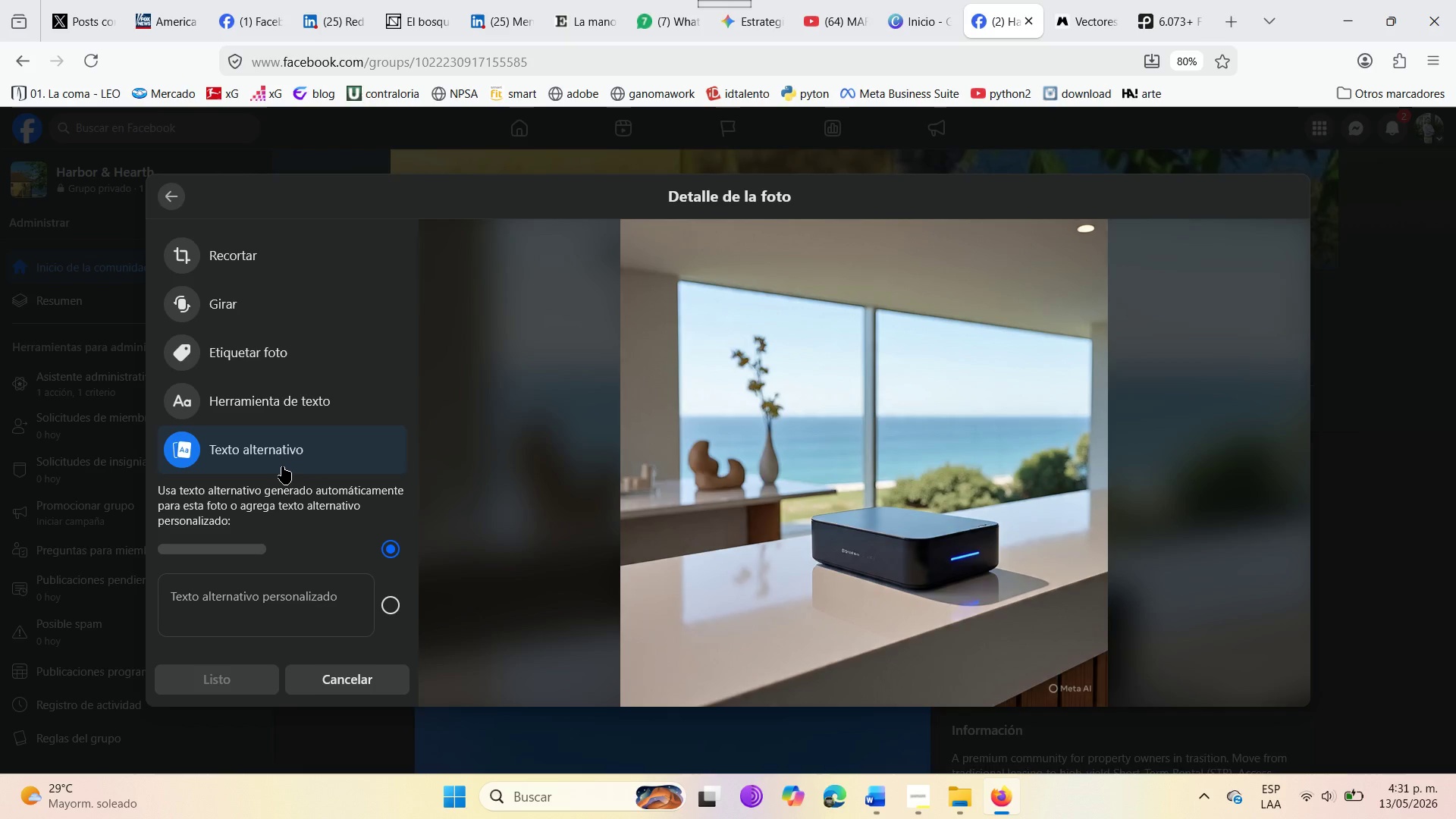 
scroll: coordinate [282, 555], scroll_direction: down, amount: 4.0
 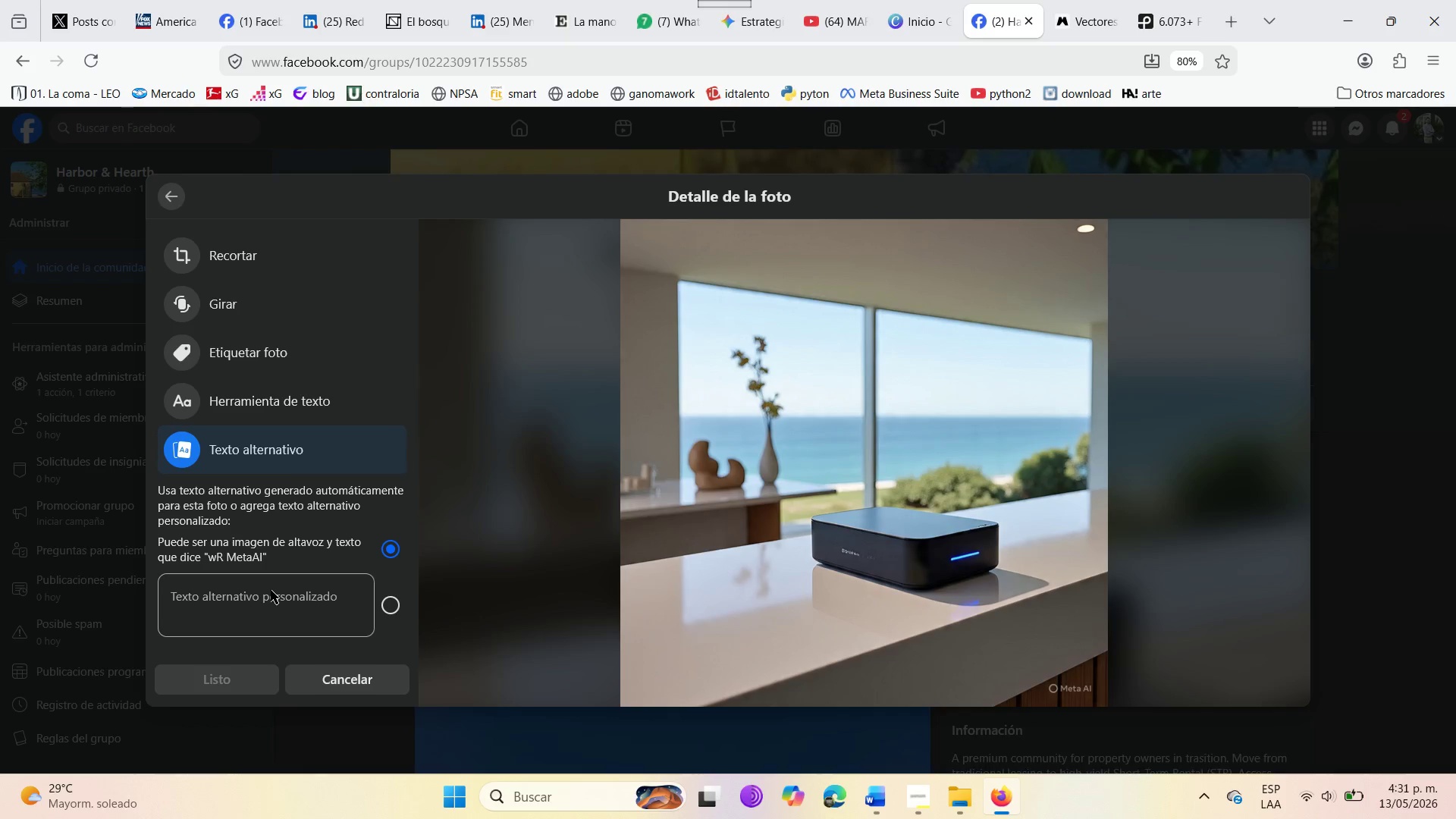 
left_click([271, 590])
 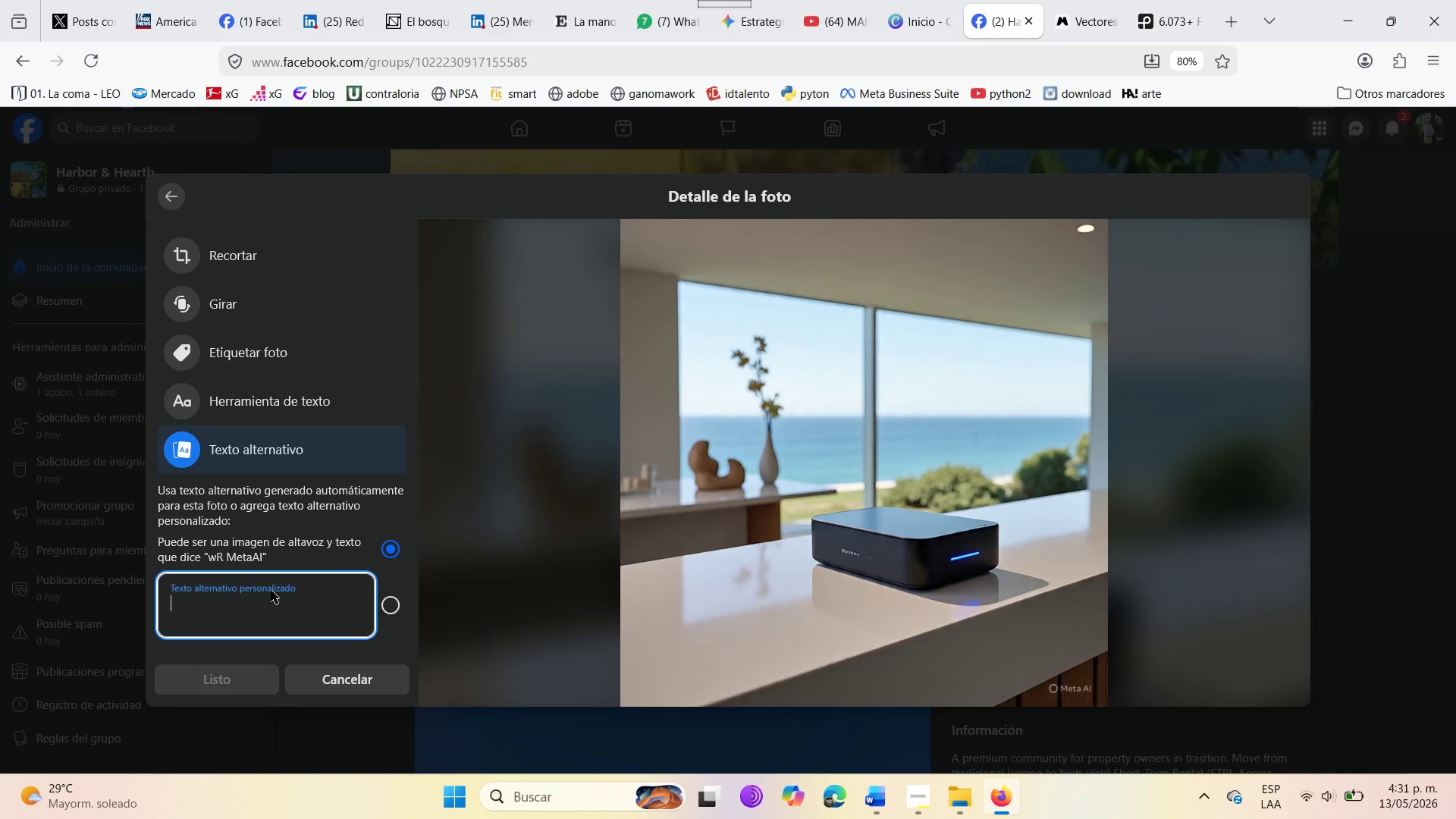 
key(Control+V)
 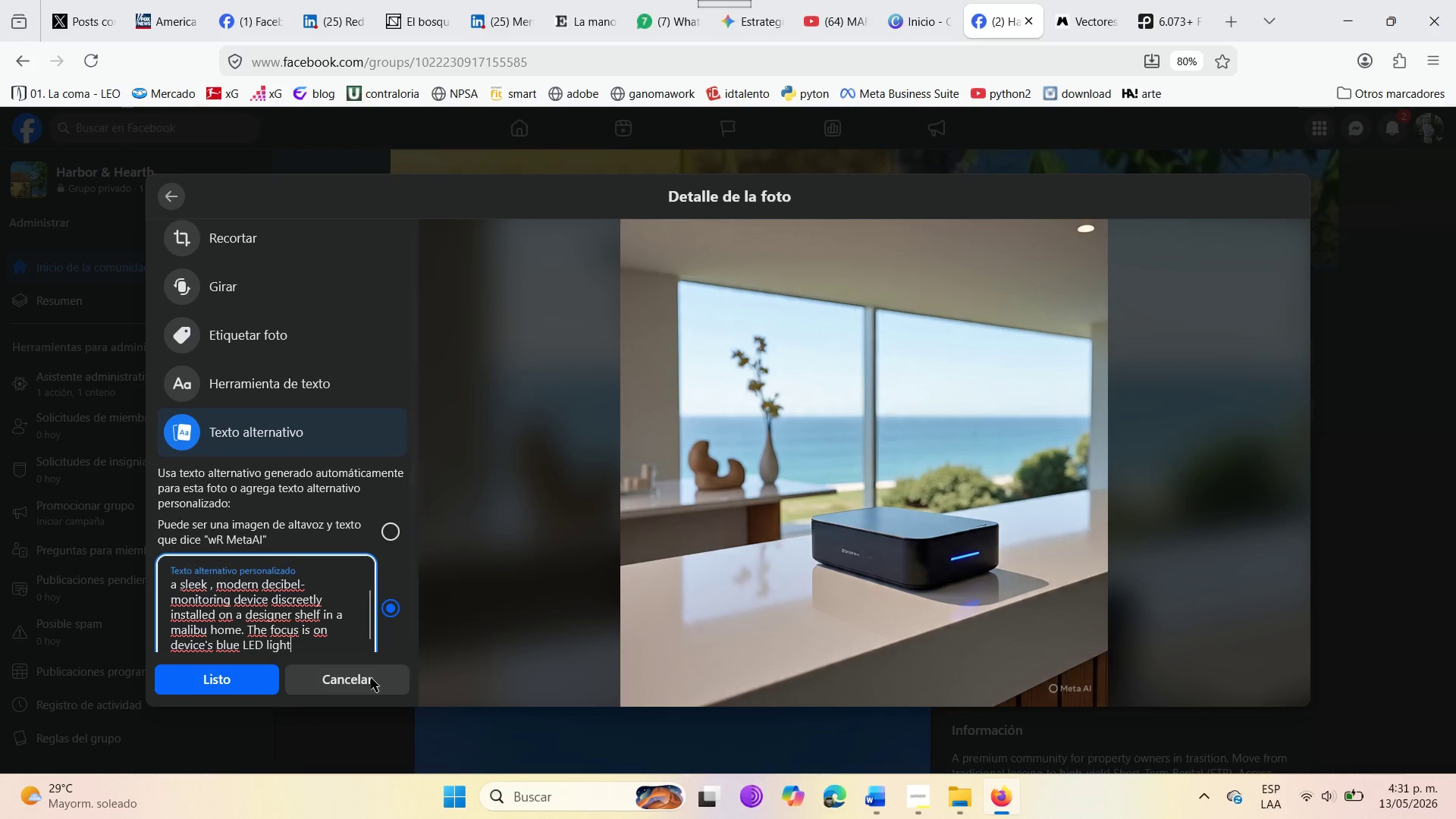 
left_click([243, 658])
 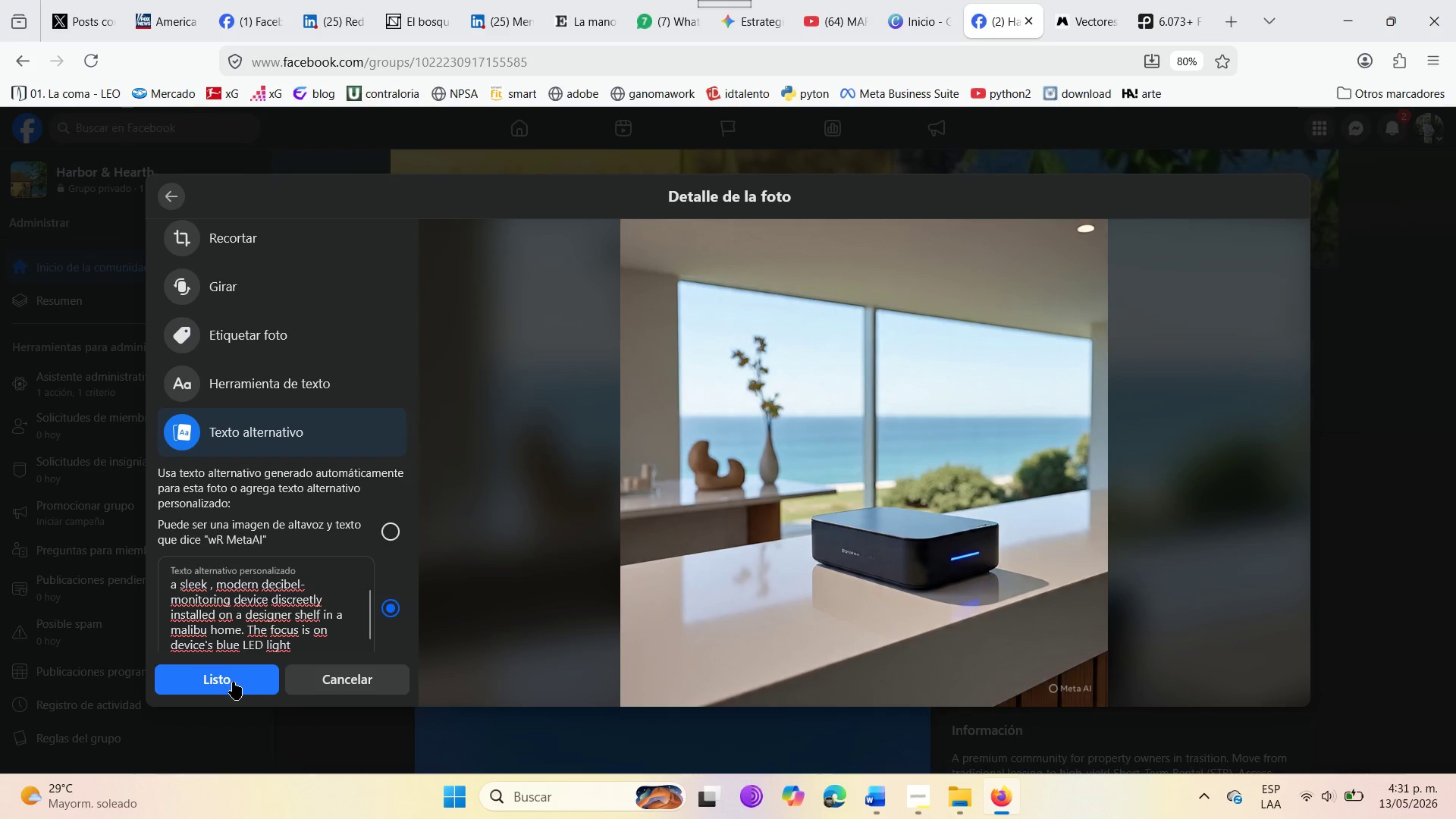 
left_click([233, 682])
 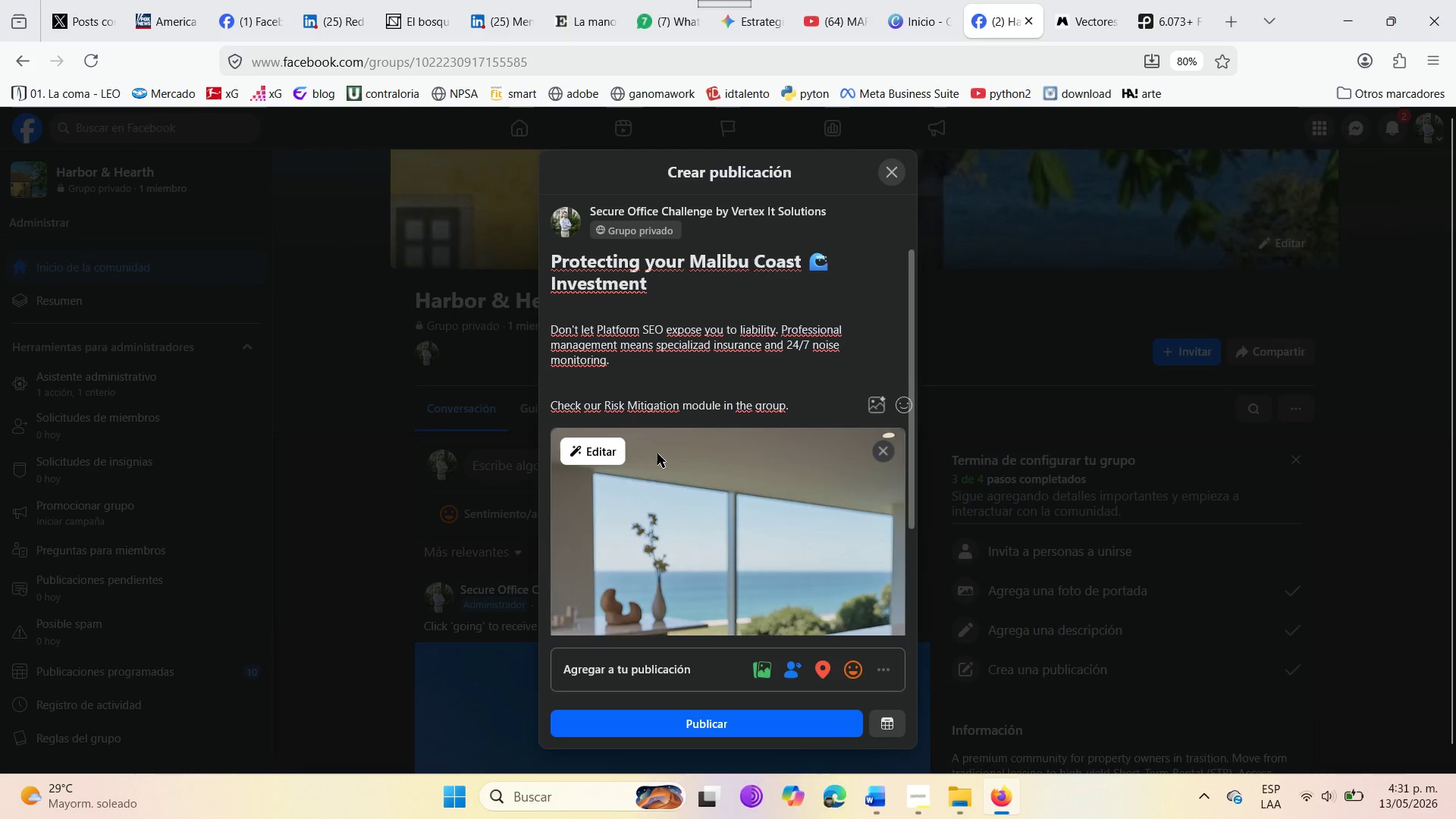 
scroll: coordinate [658, 453], scroll_direction: down, amount: 5.0
 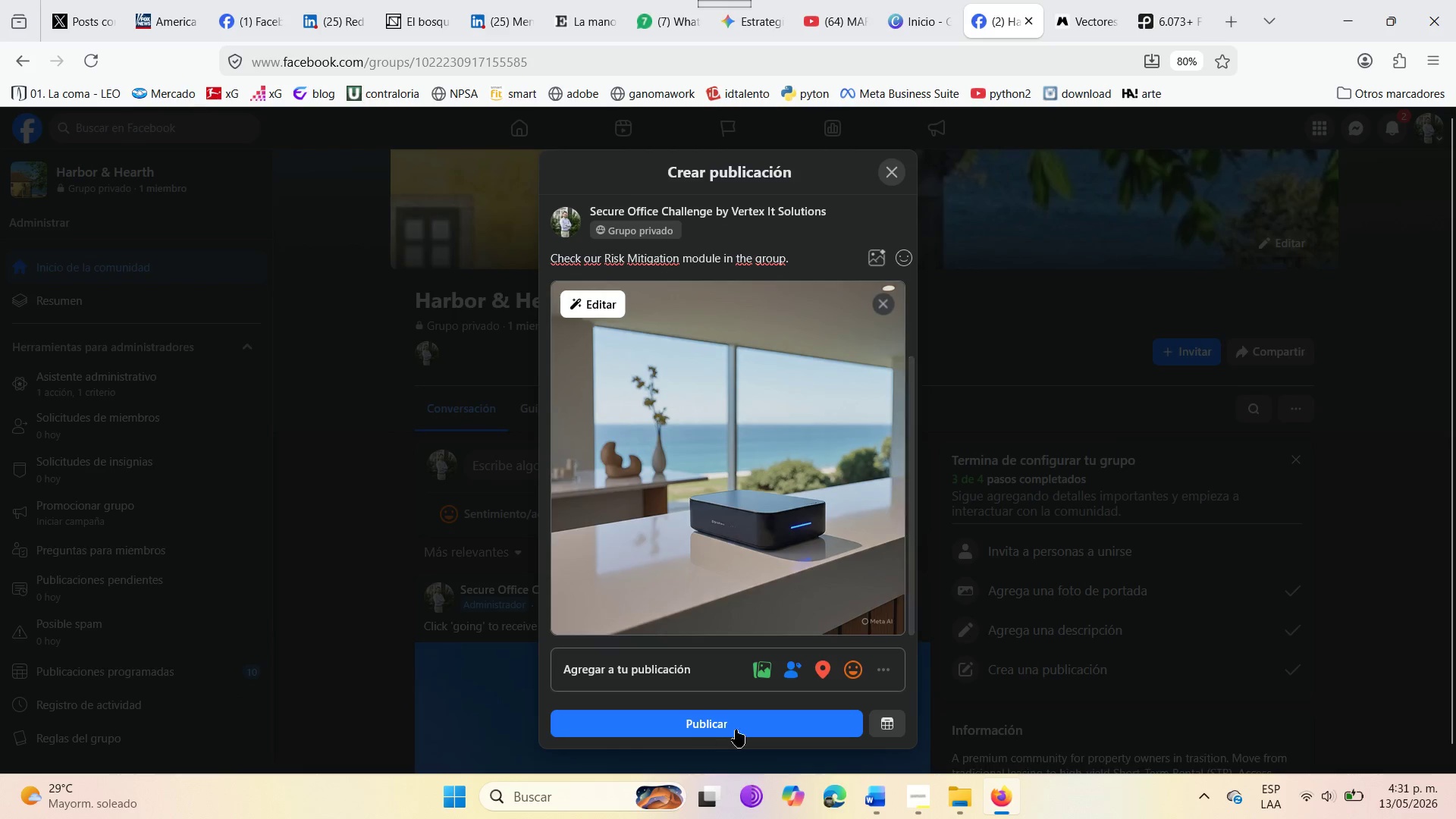 
left_click([886, 727])
 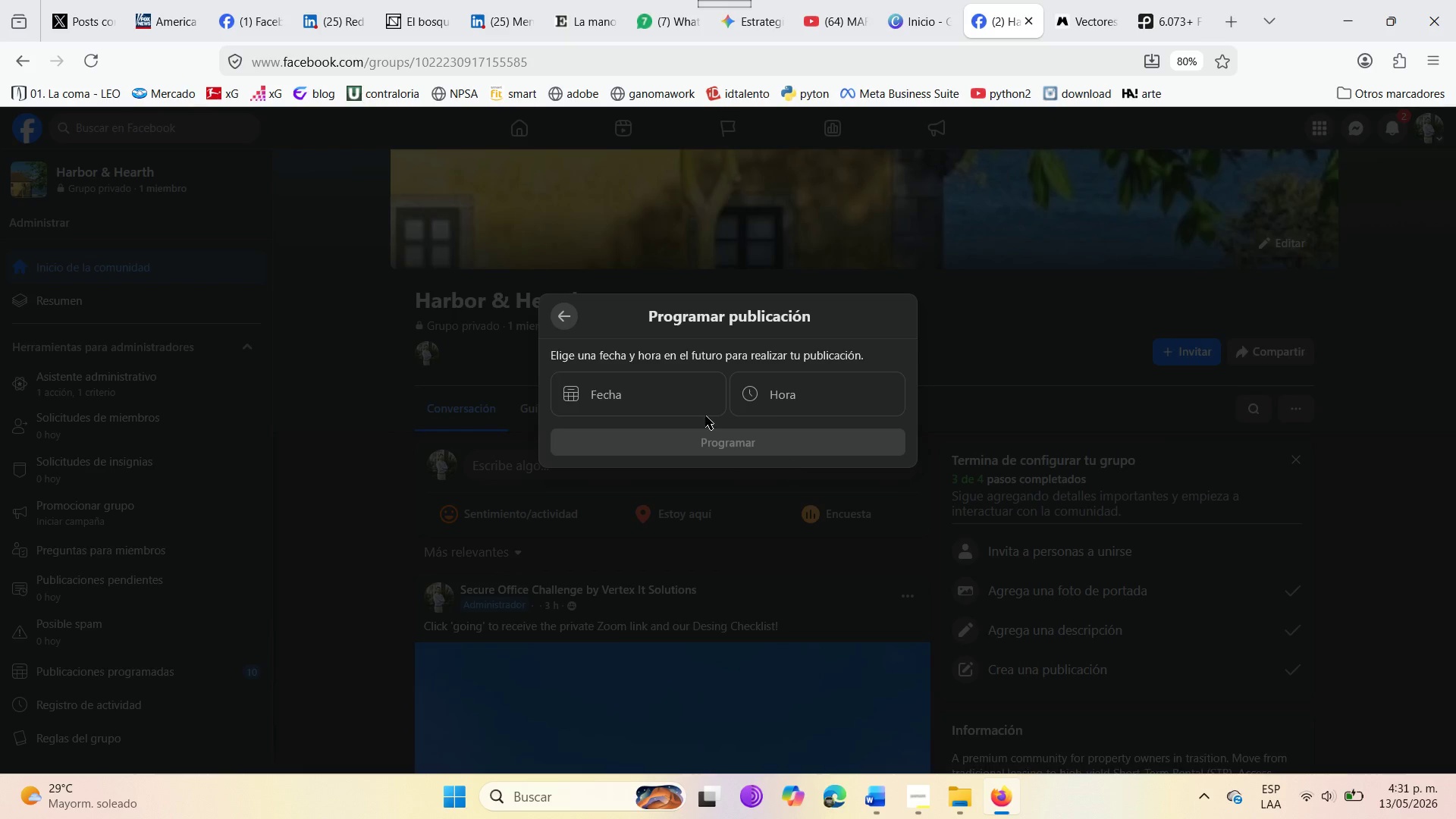 
left_click([662, 406])
 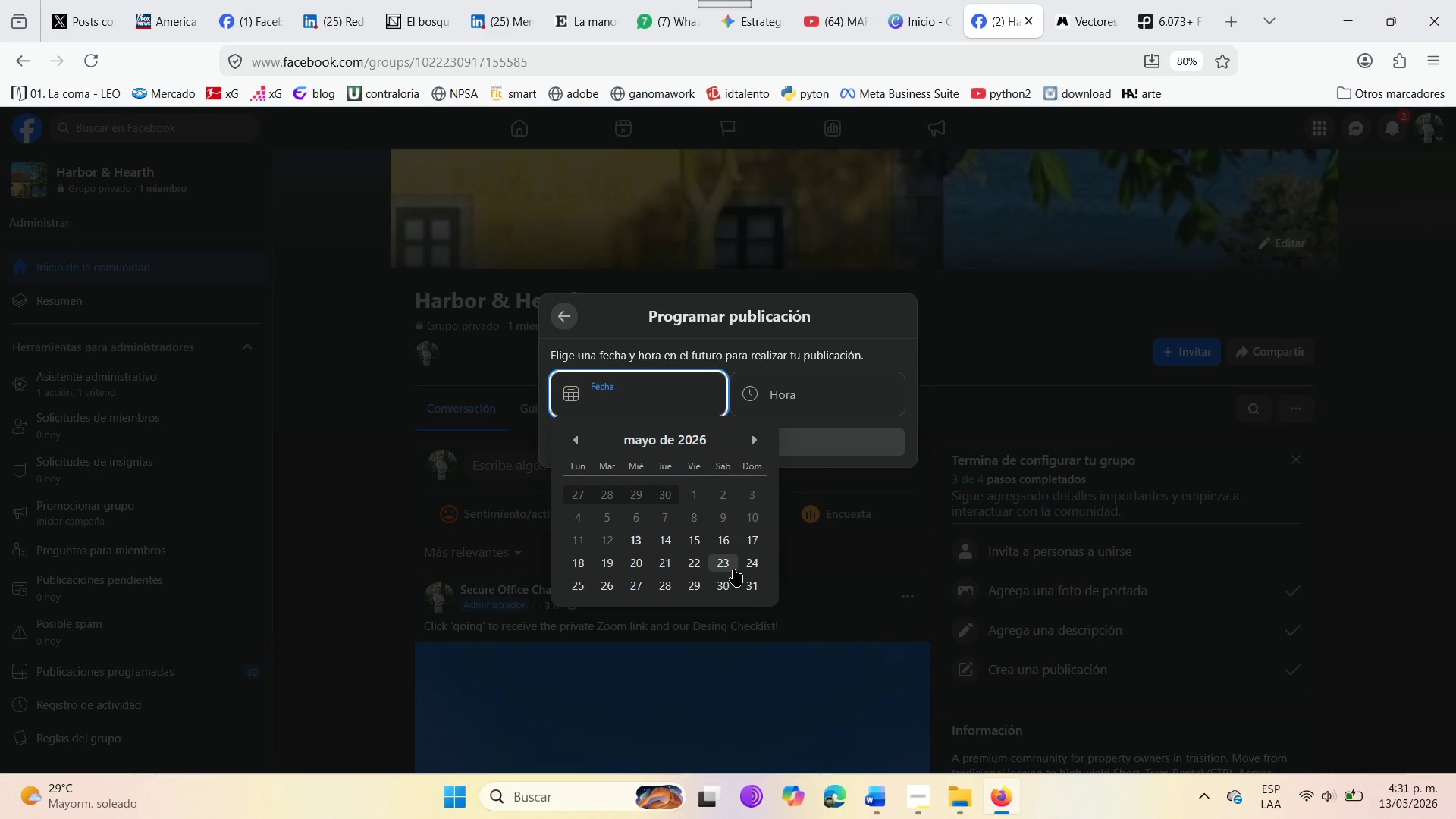 
left_click([760, 565])
 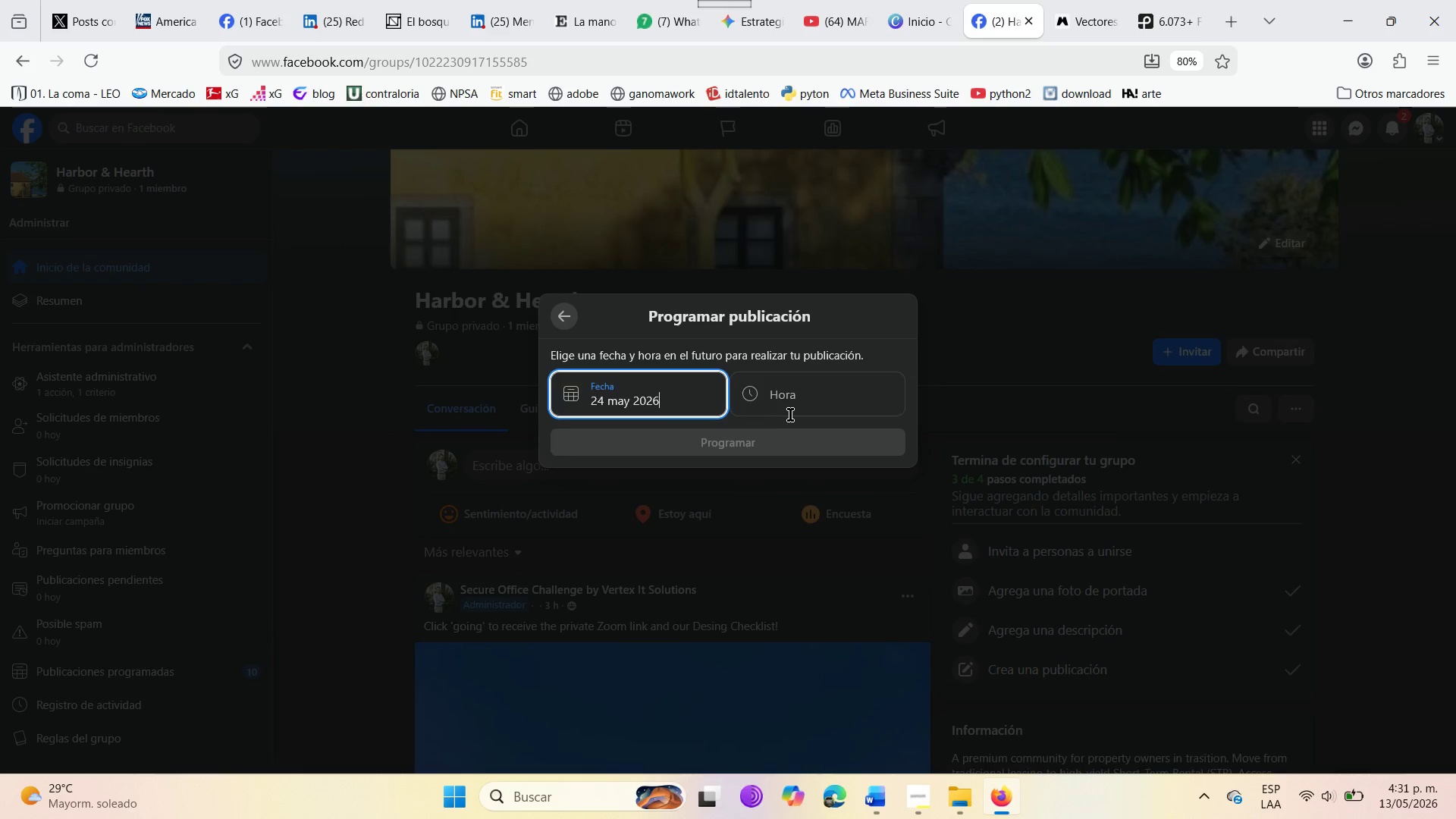 
left_click([790, 414])
 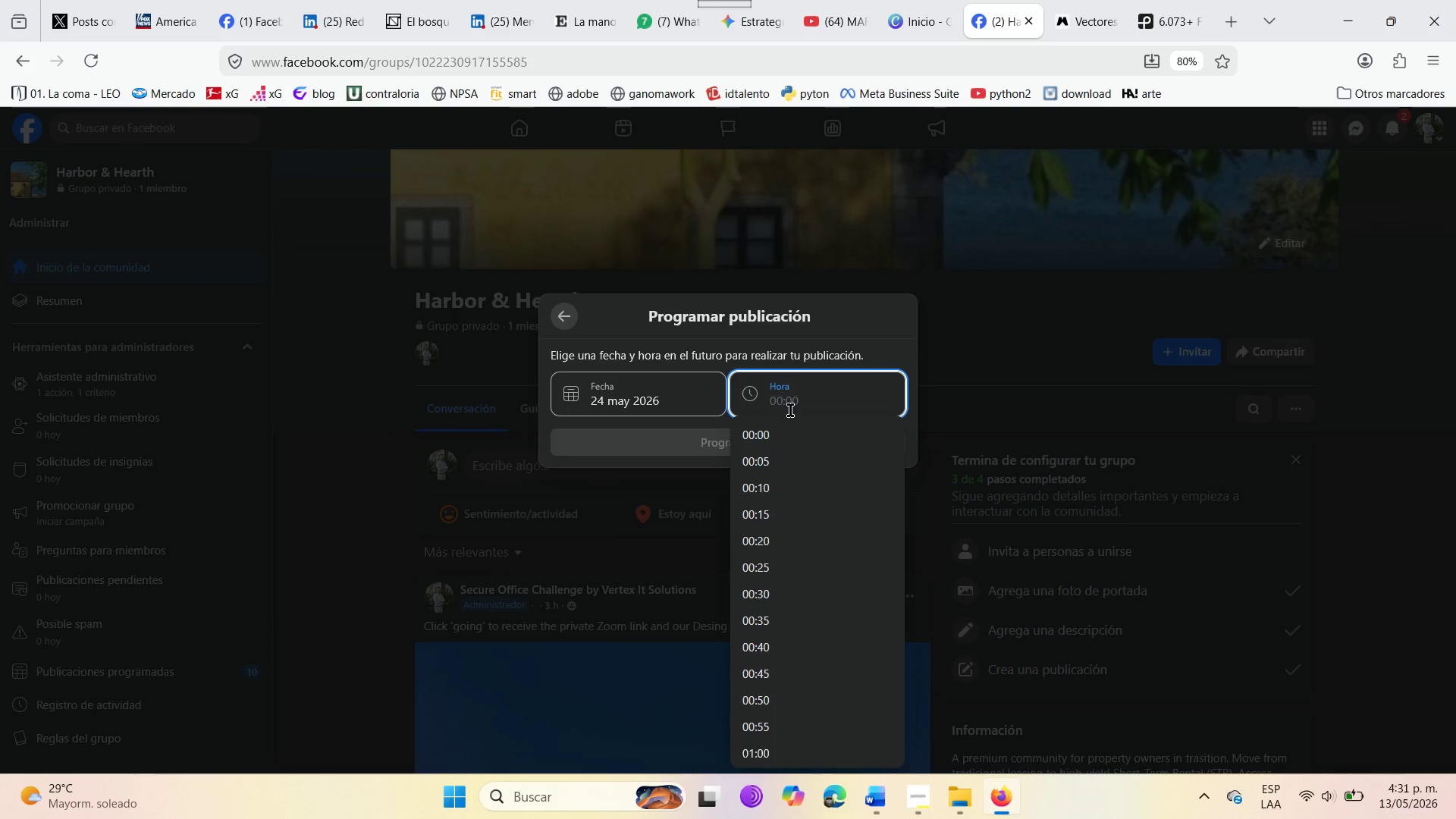 
type(10>00)
 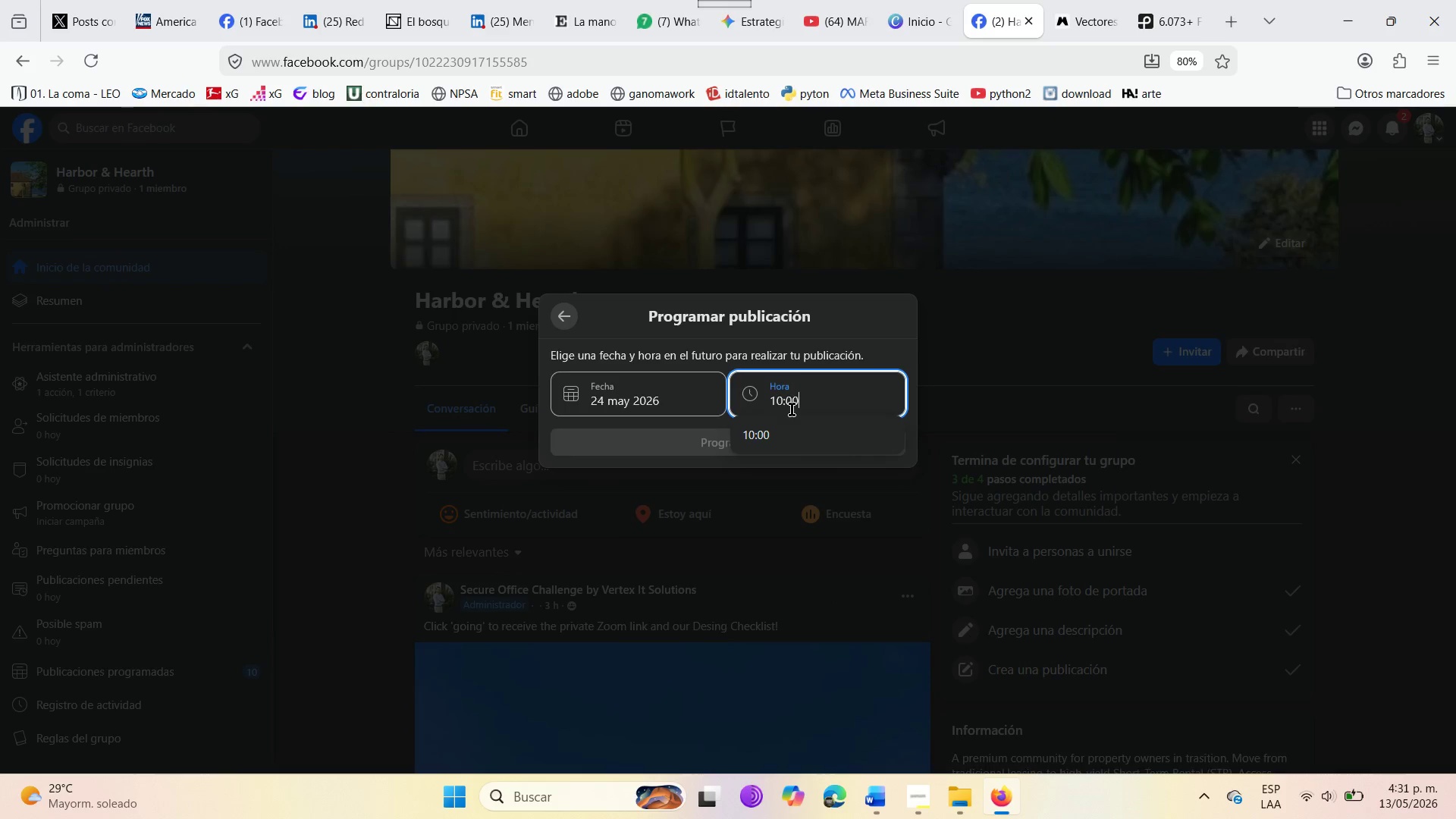 
left_click([843, 422])
 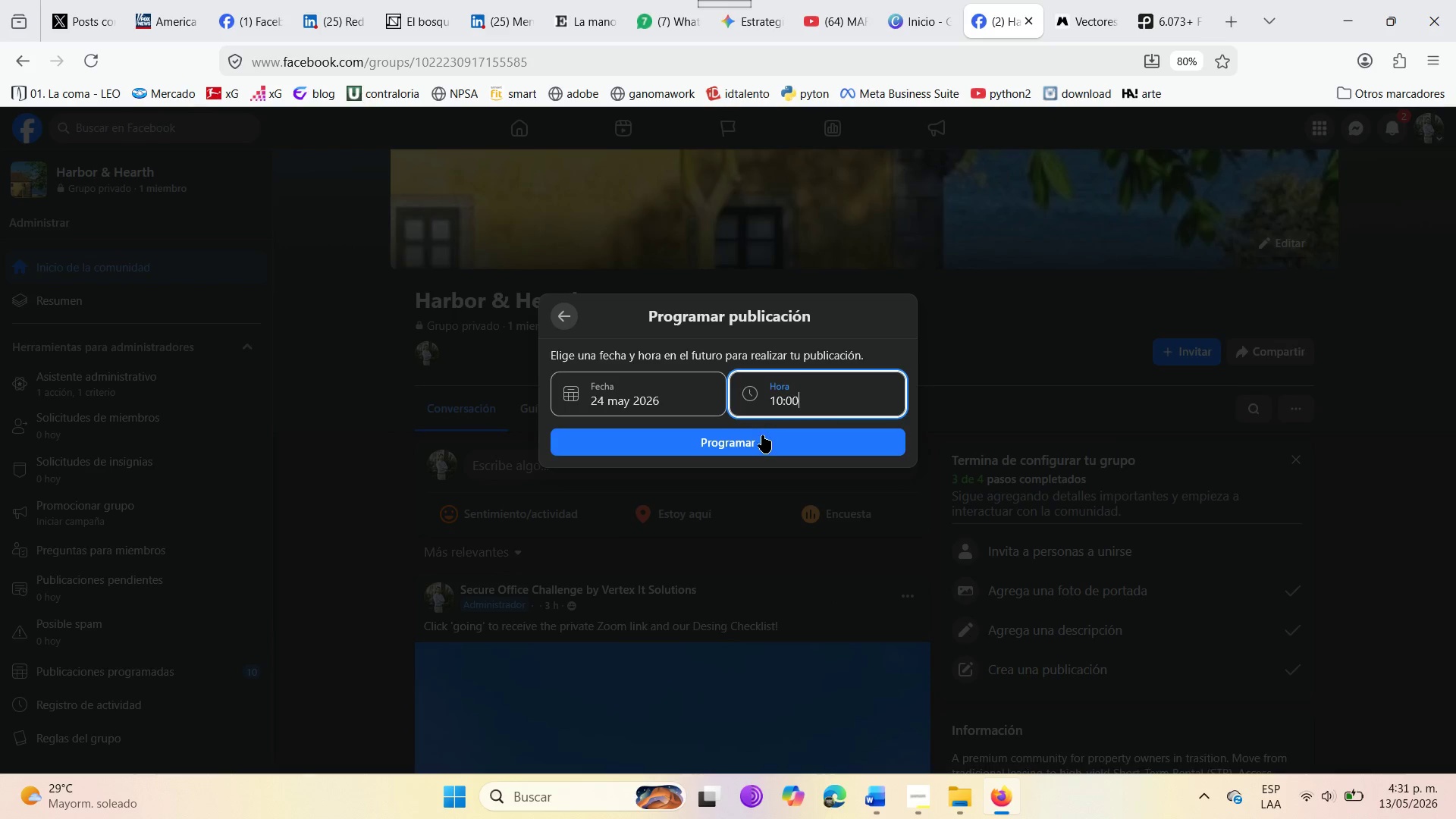 
left_click([762, 437])
 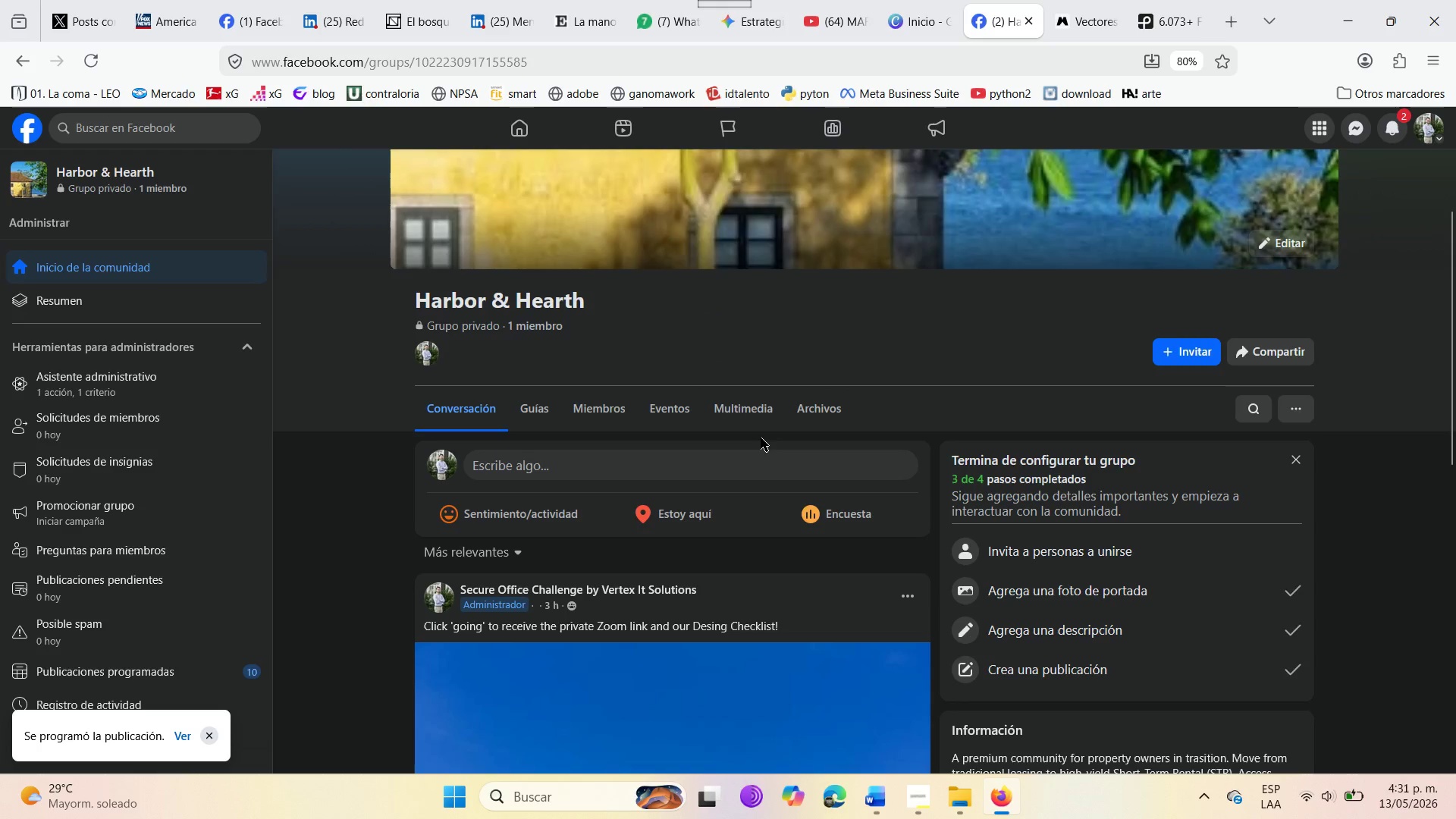 
wait(15.06)
 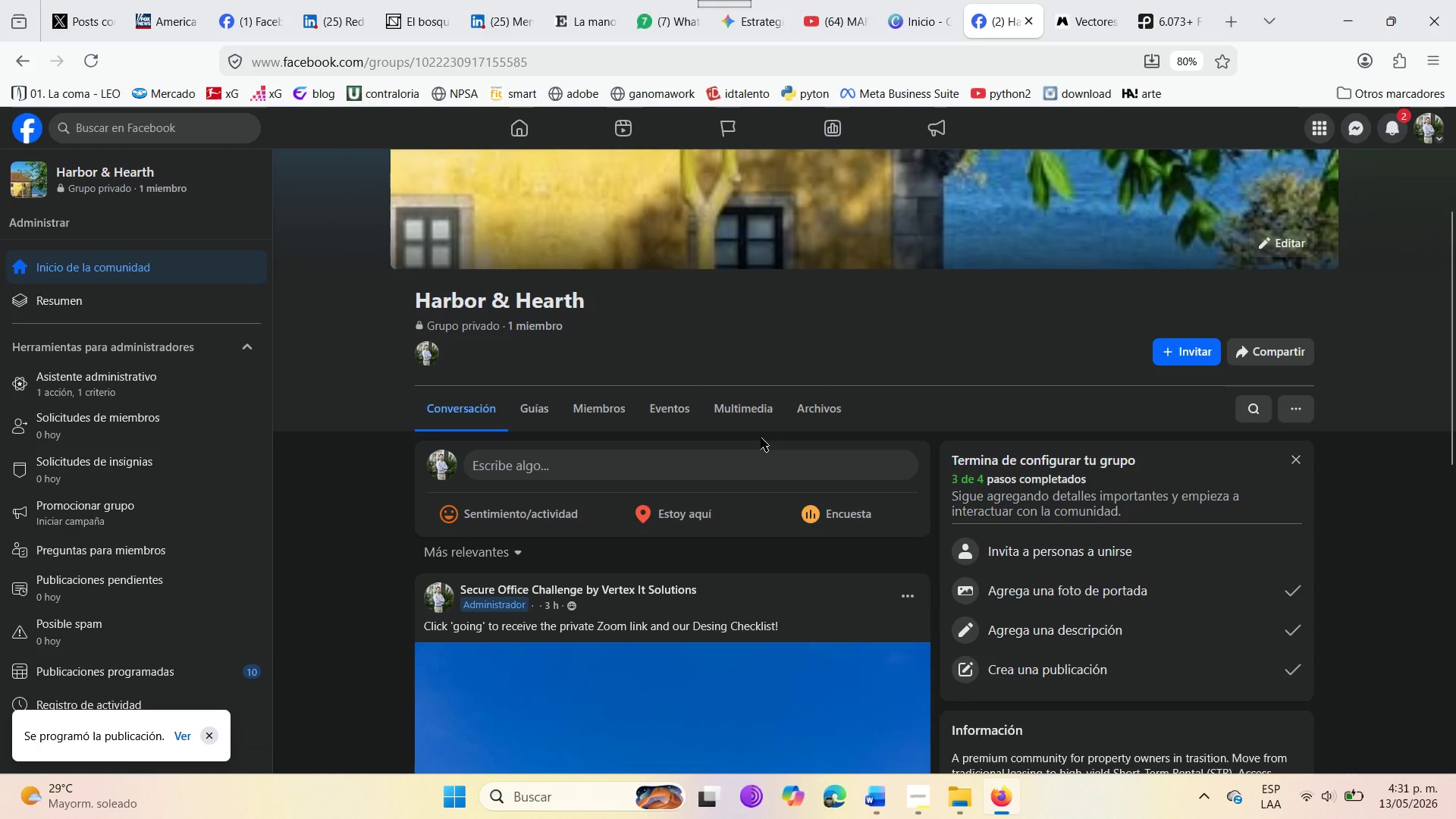 
left_click([88, 64])
 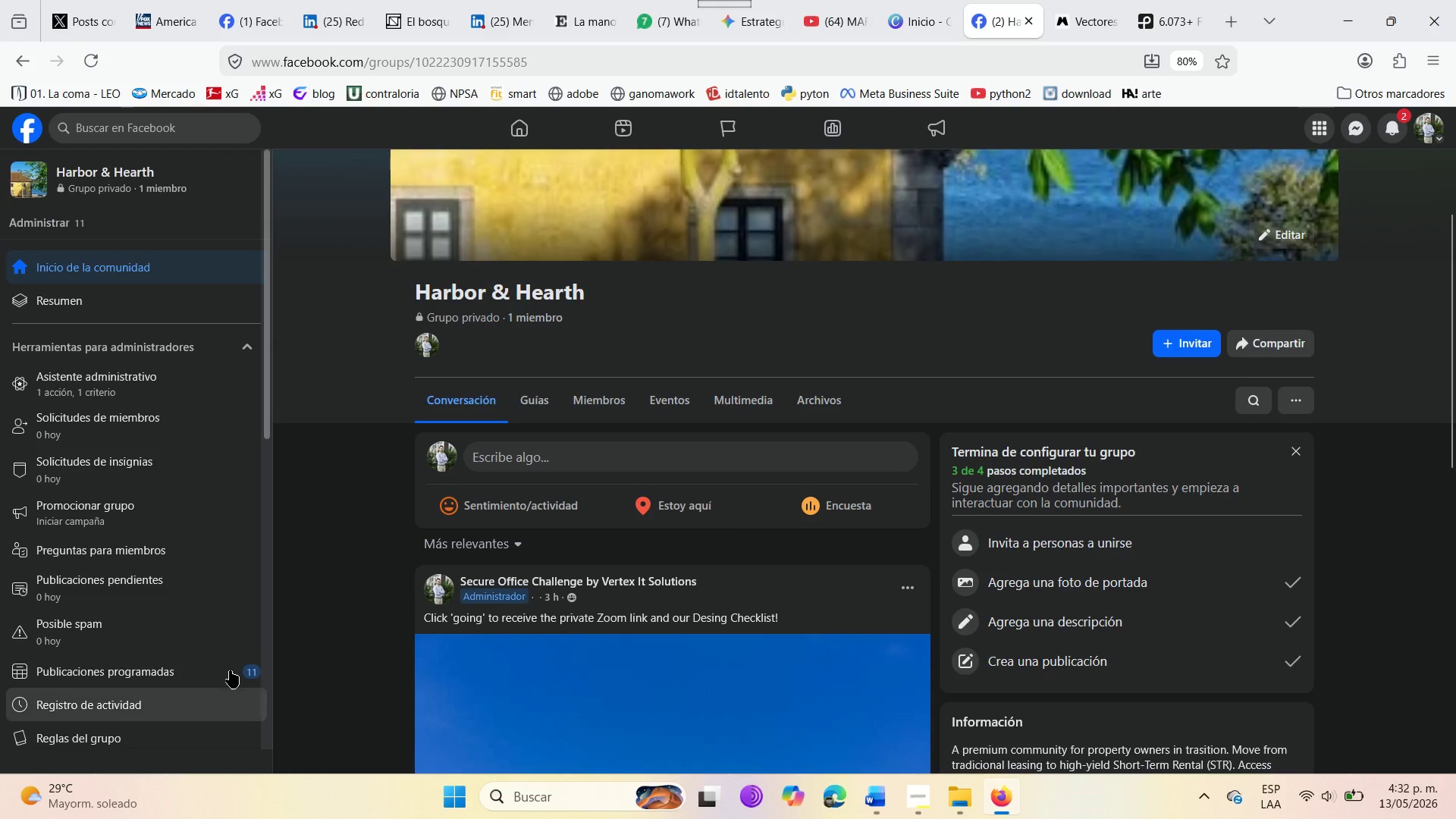 
wait(5.44)
 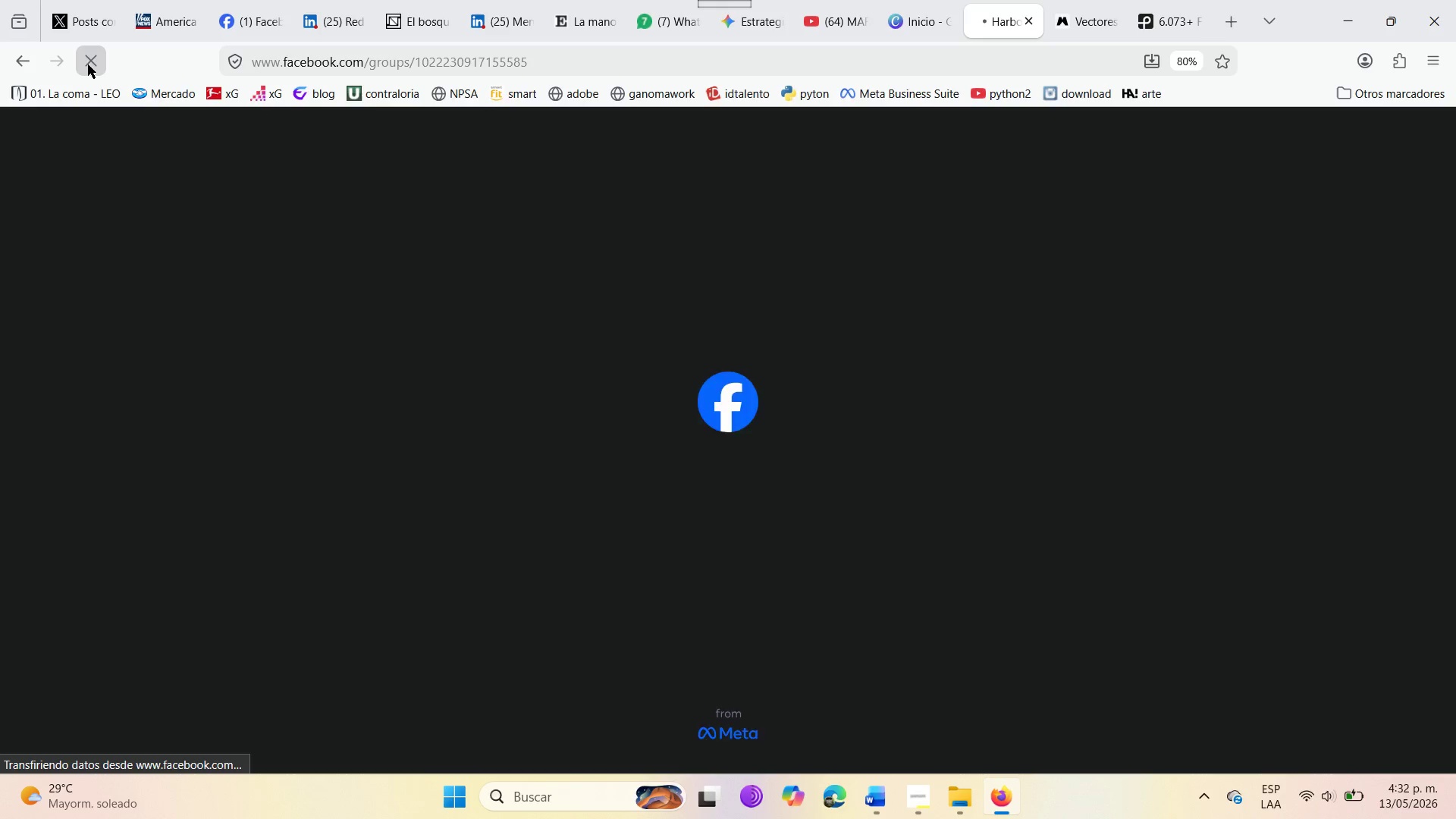 
left_click([548, 457])
 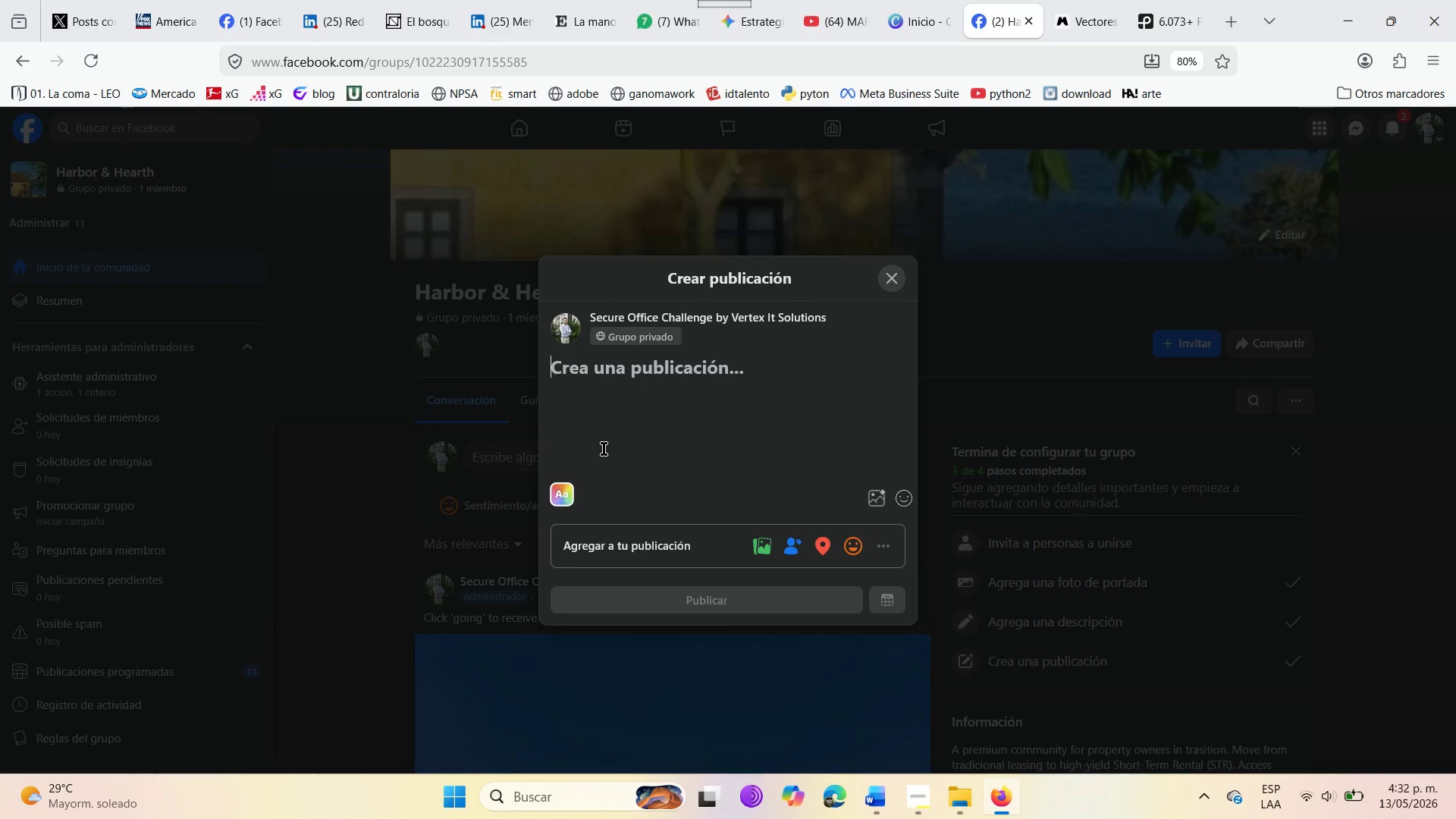 
wait(5.55)
 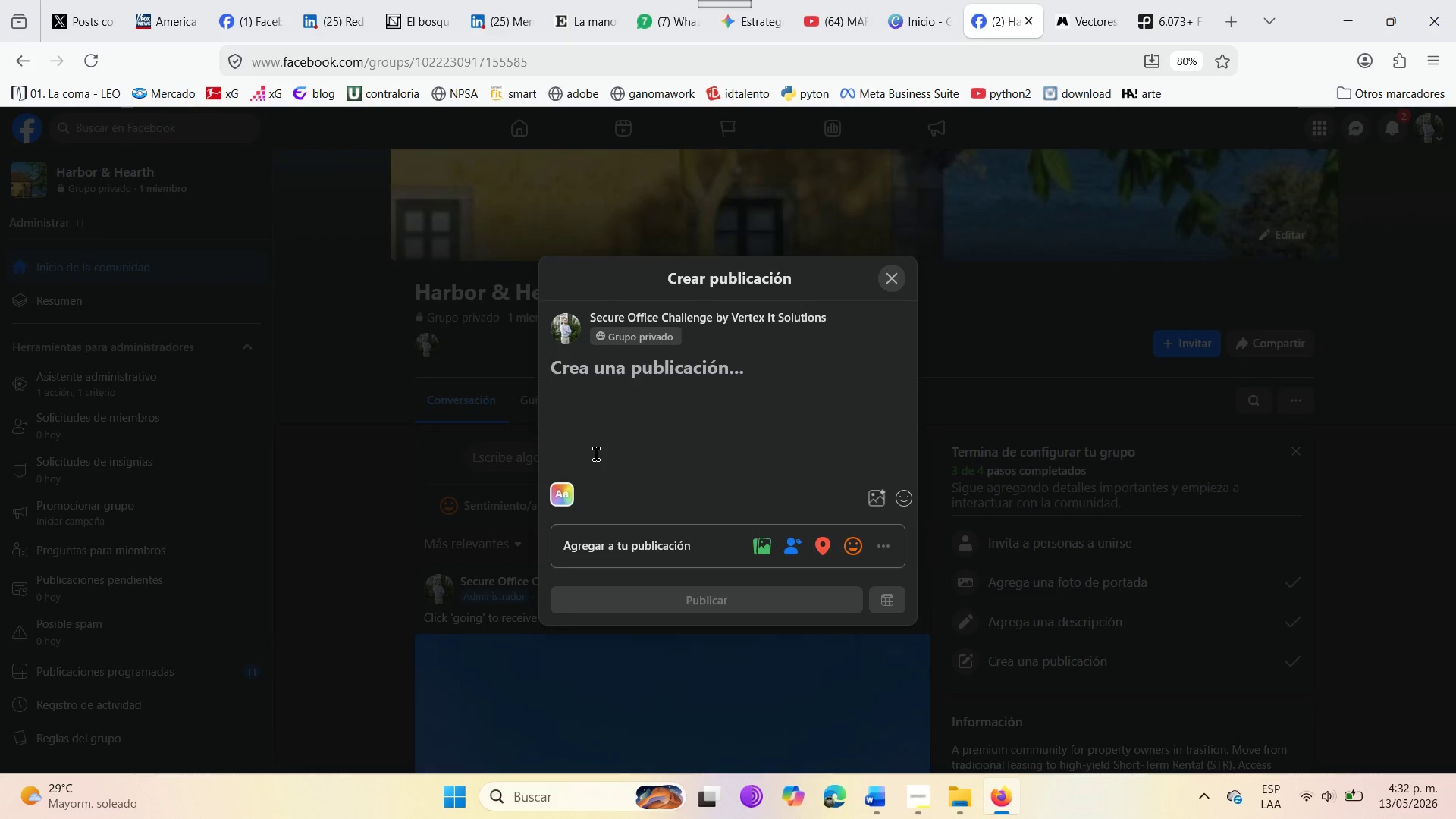 
type(Revenue Reality Check )
key(Backspace)
type(> Aspen Peak )
key(Backspace)
 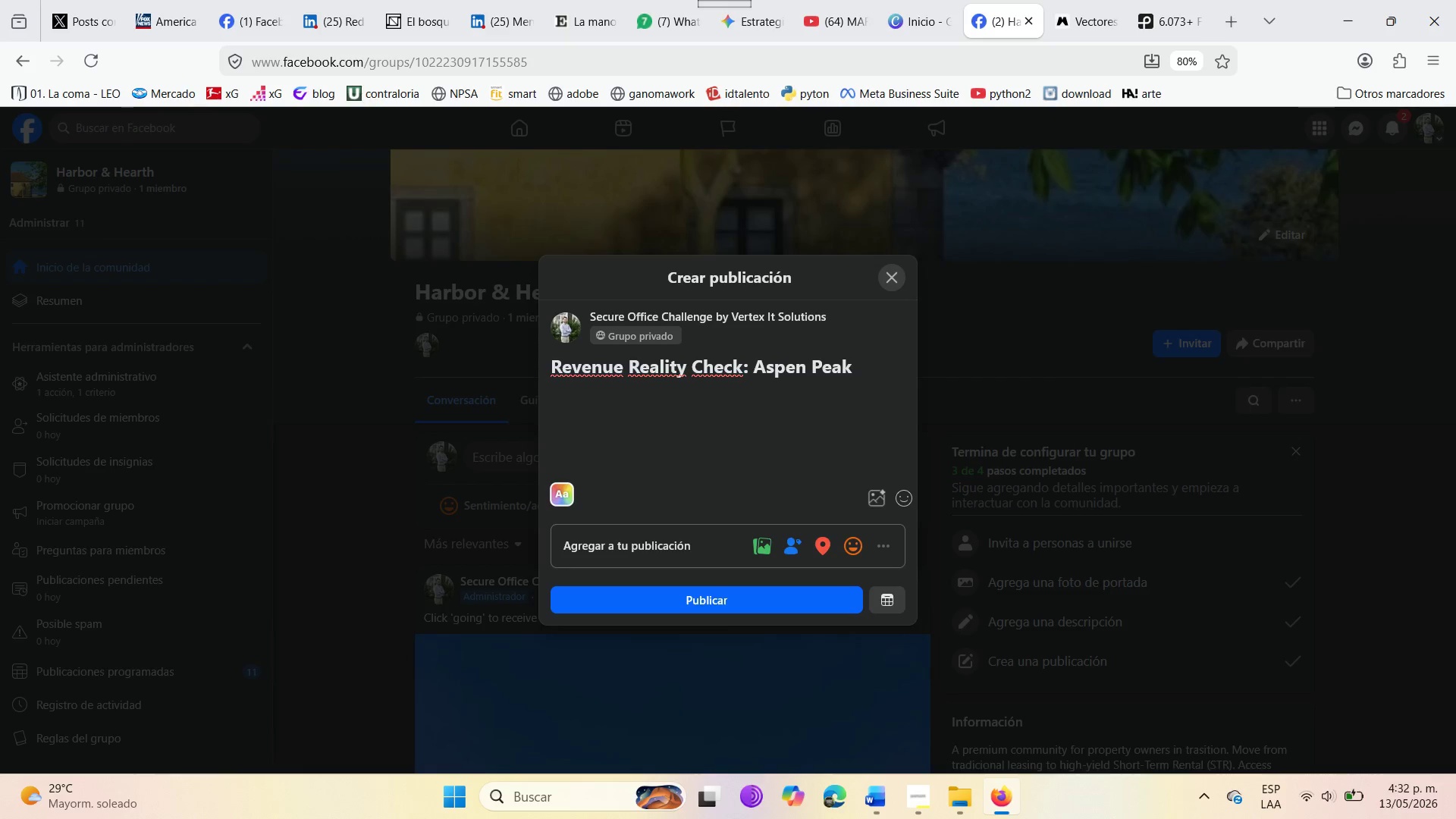 
left_click([566, 427])
 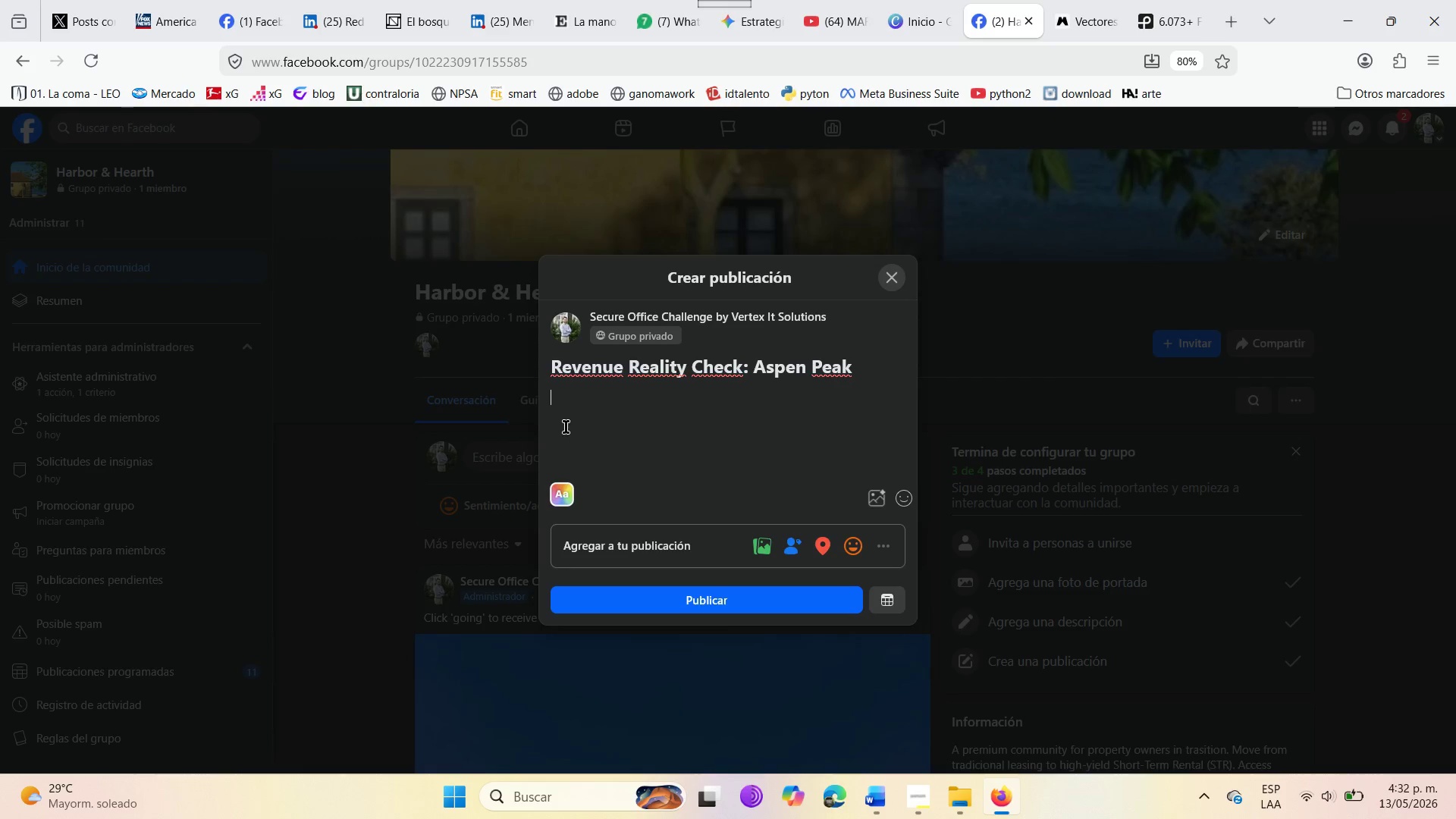 
type(This Mountain Cabin was )
 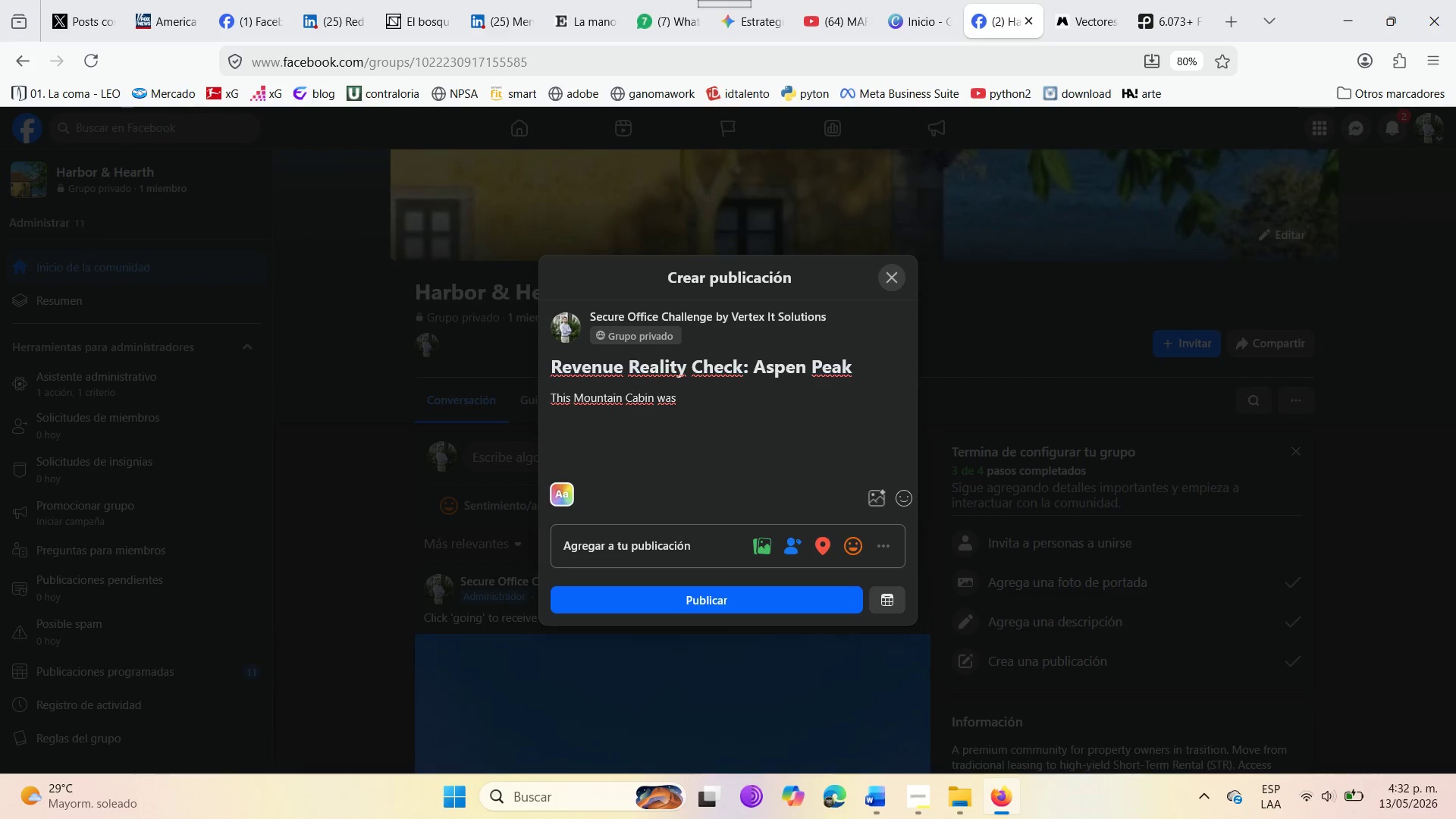 
type(earning $ 7200&)
 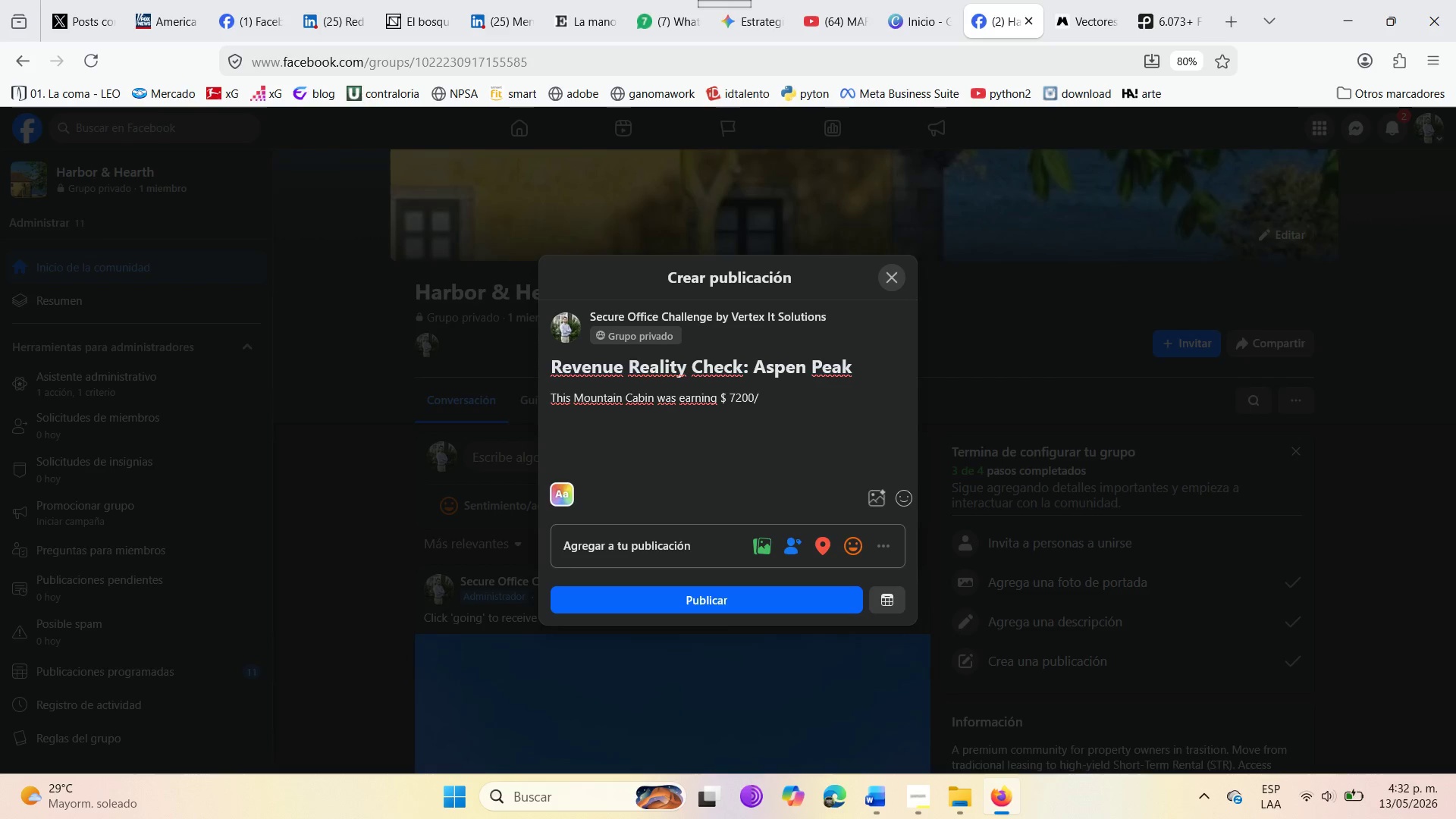 
type(mo. With STR OPTIMI)
key(Backspace)
key(Backspace)
key(Backspace)
key(Backspace)
key(Backspace)
key(Backspace)
type(optimization )
key(Backspace)
type(, the target yield is )
 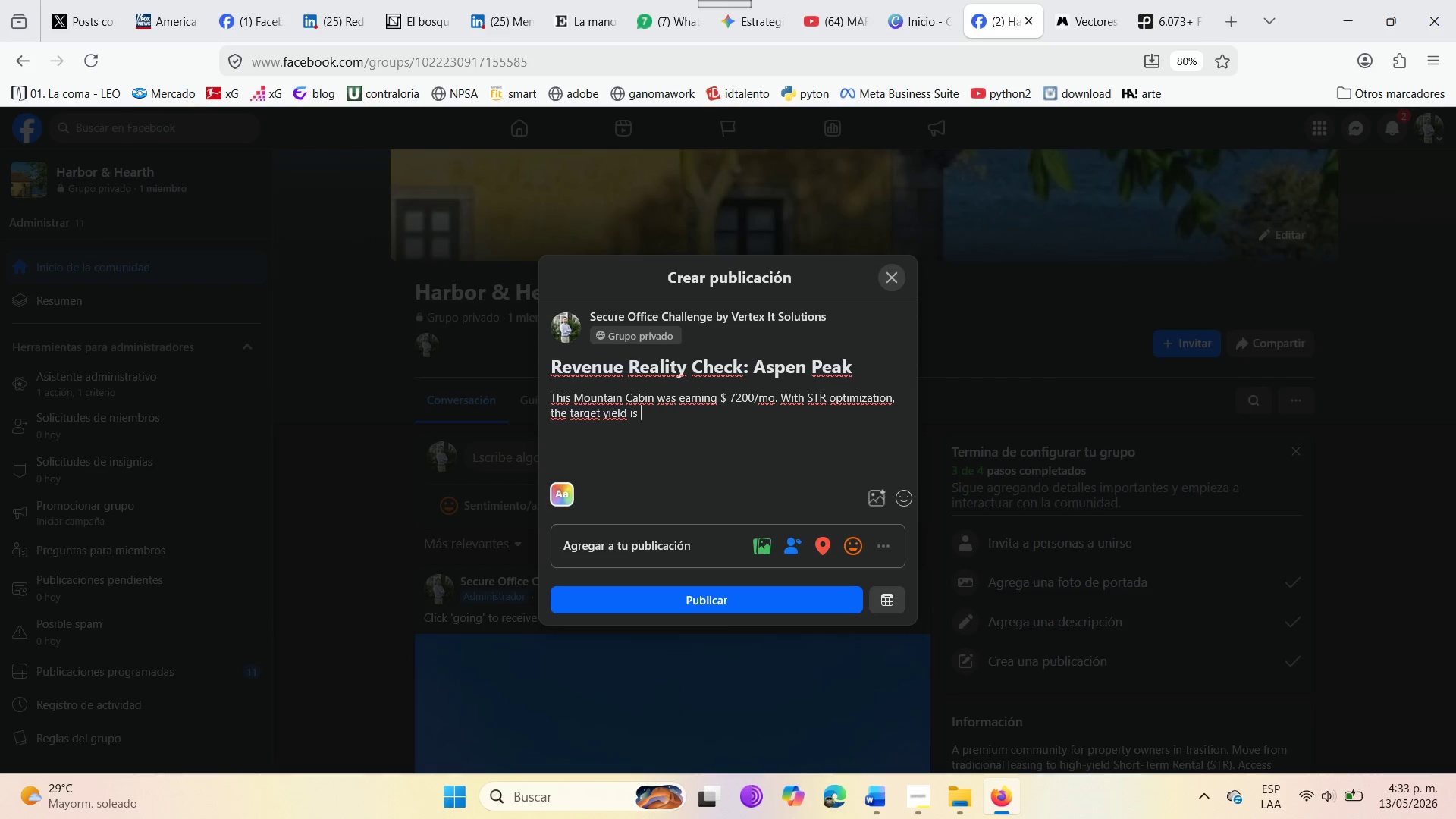 
type(4)
key(Backspace)
type($11)
 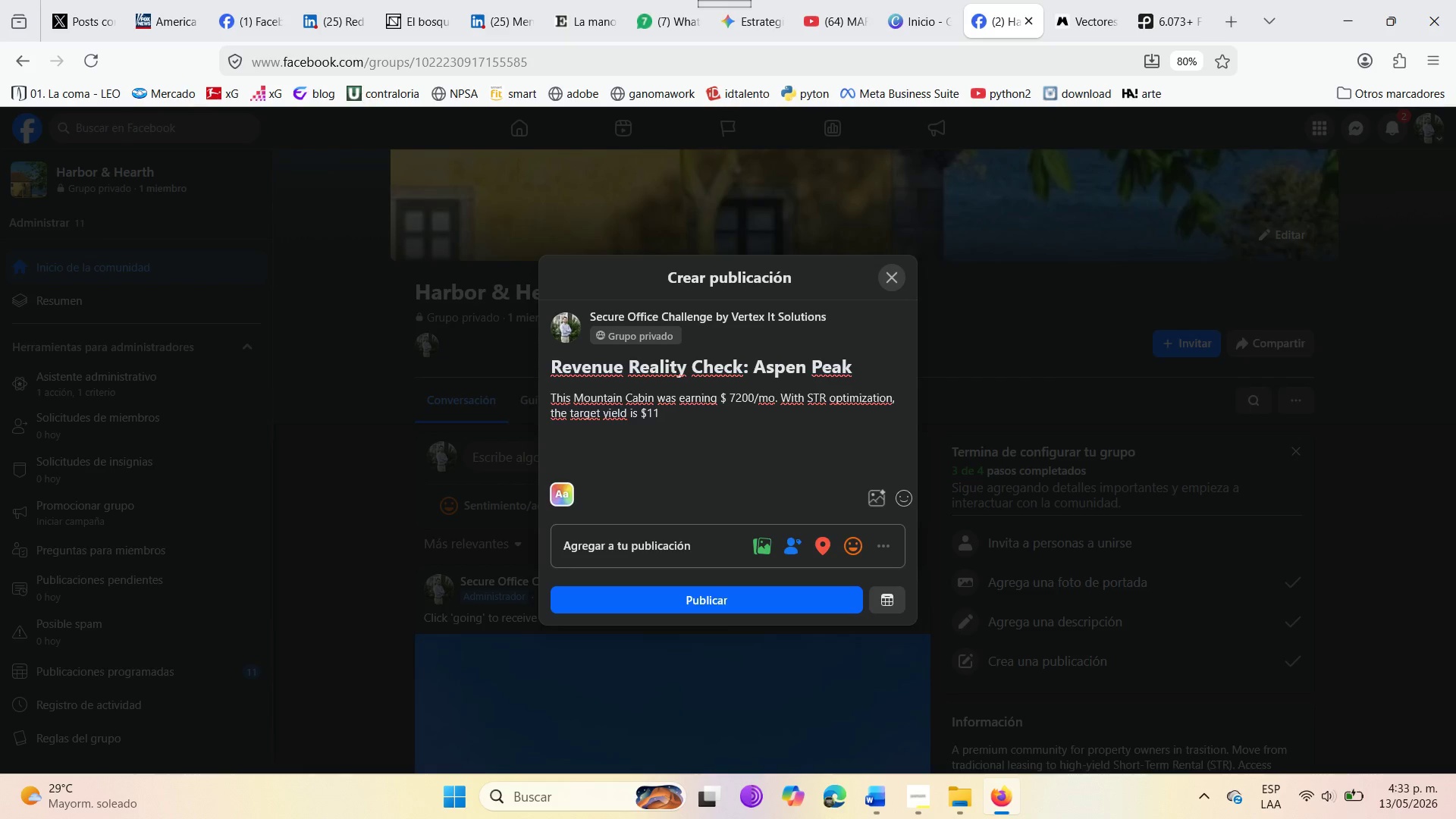 
type(520&mo. )
 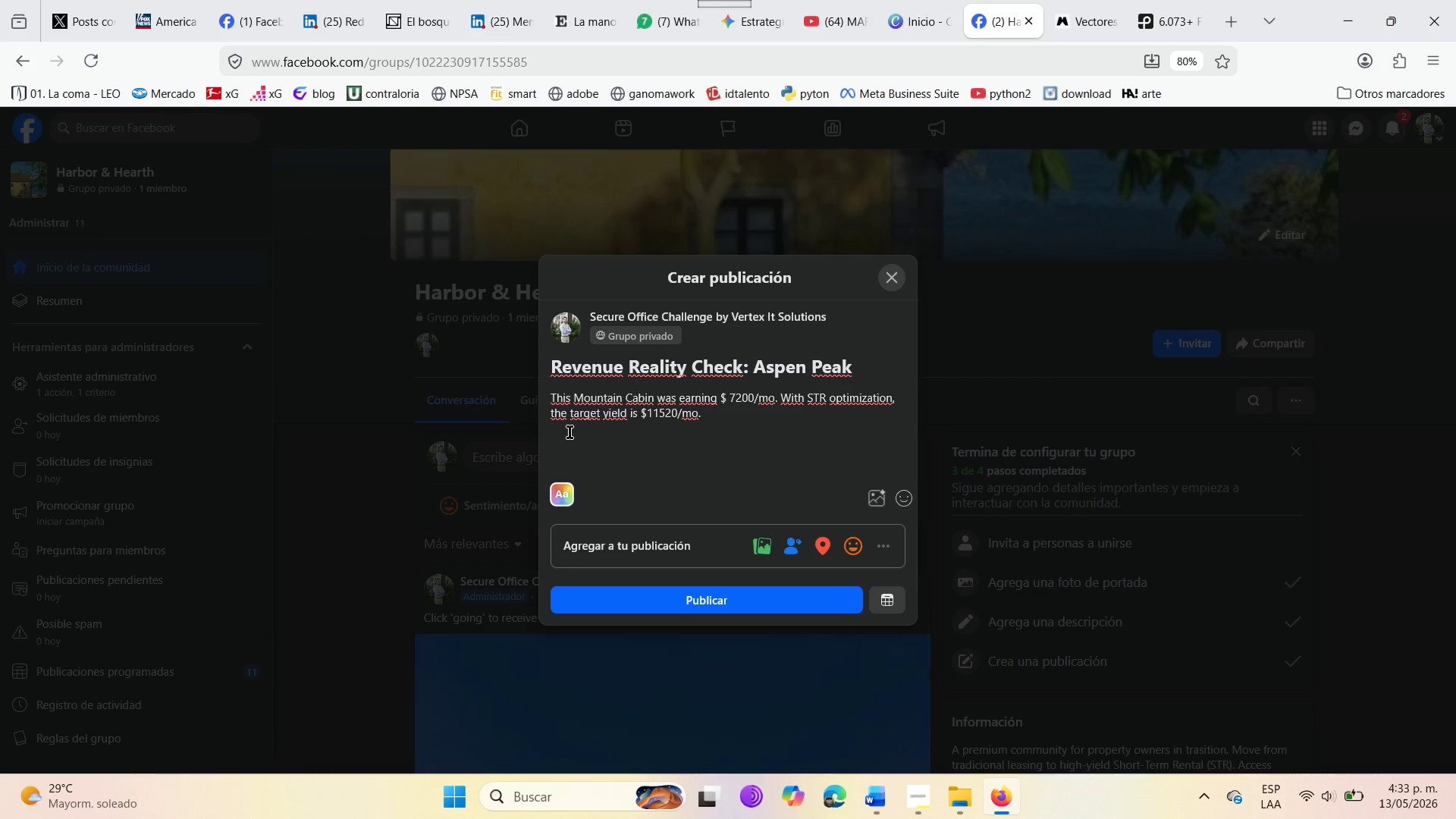 
wait(6.67)
 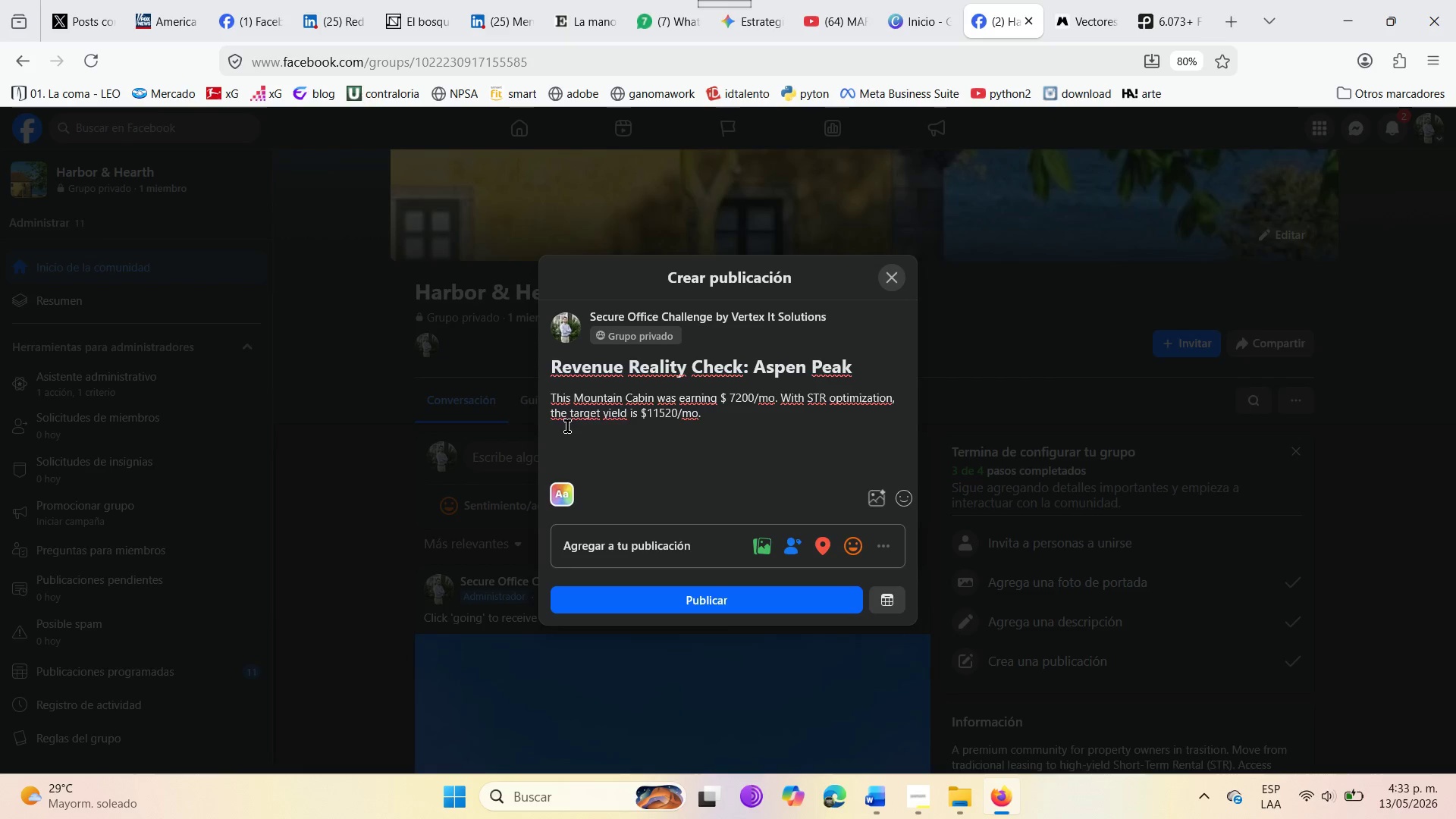 
key(Enter)
 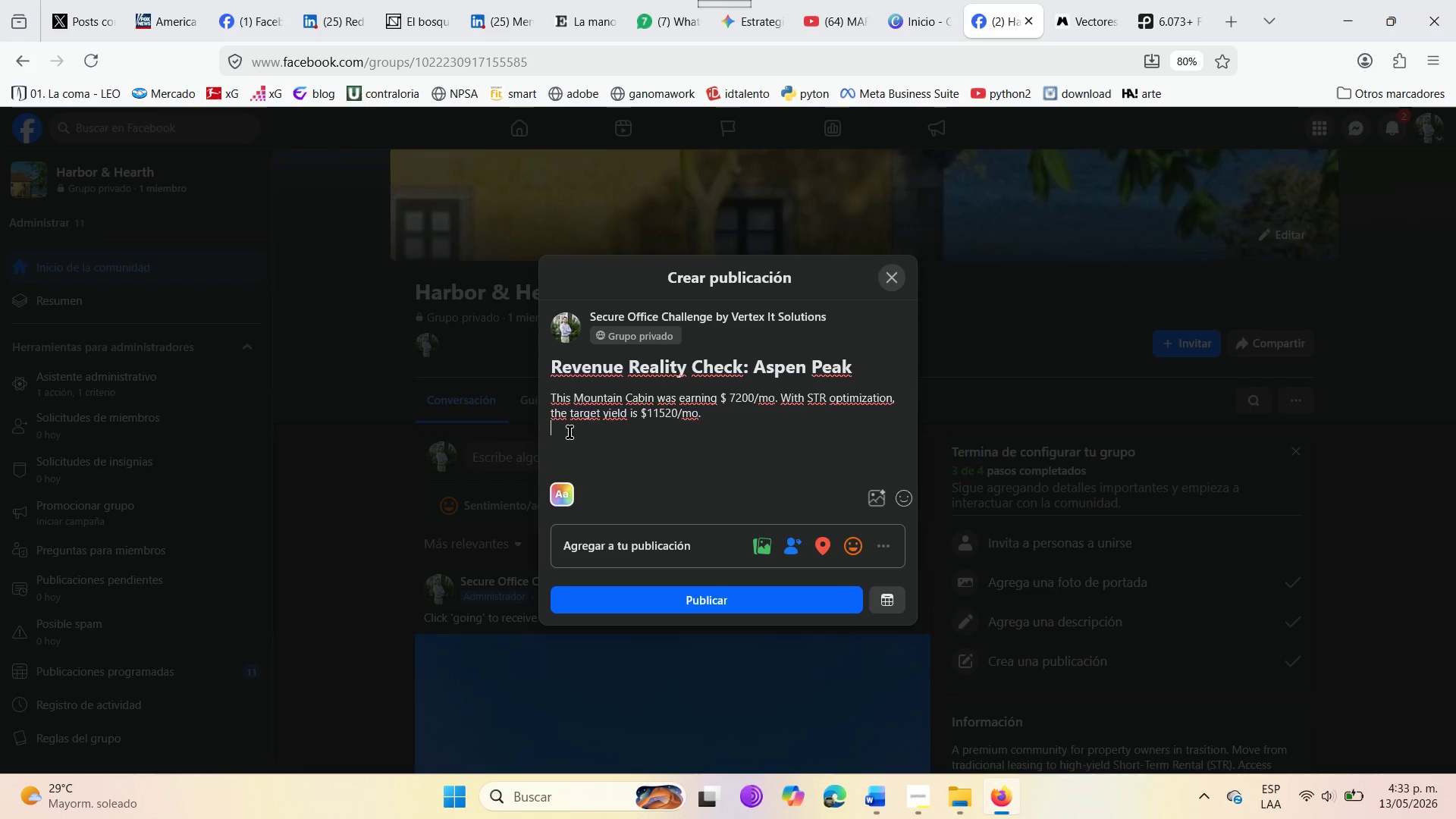 
key(Enter)
 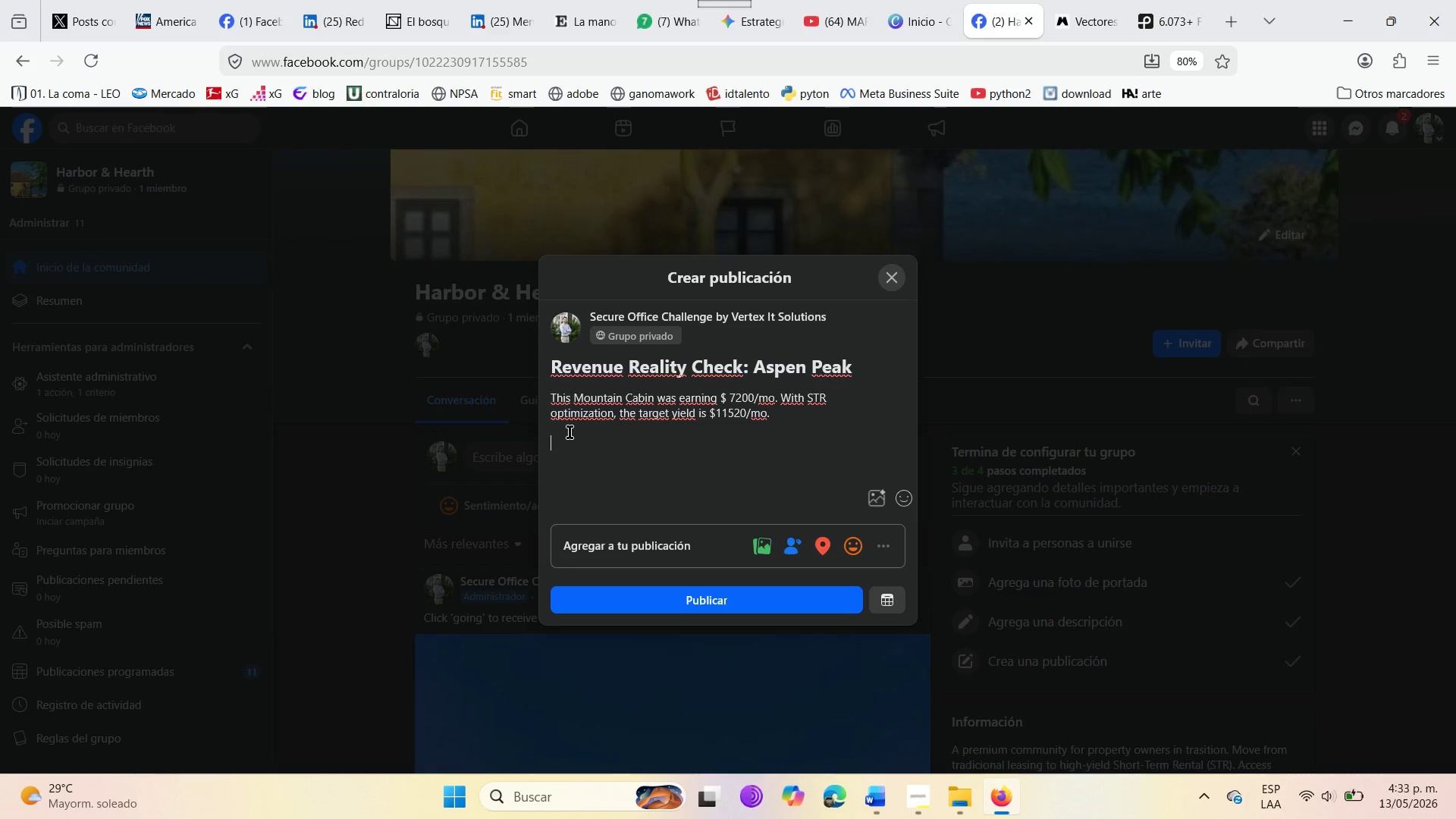 
key(Enter)
 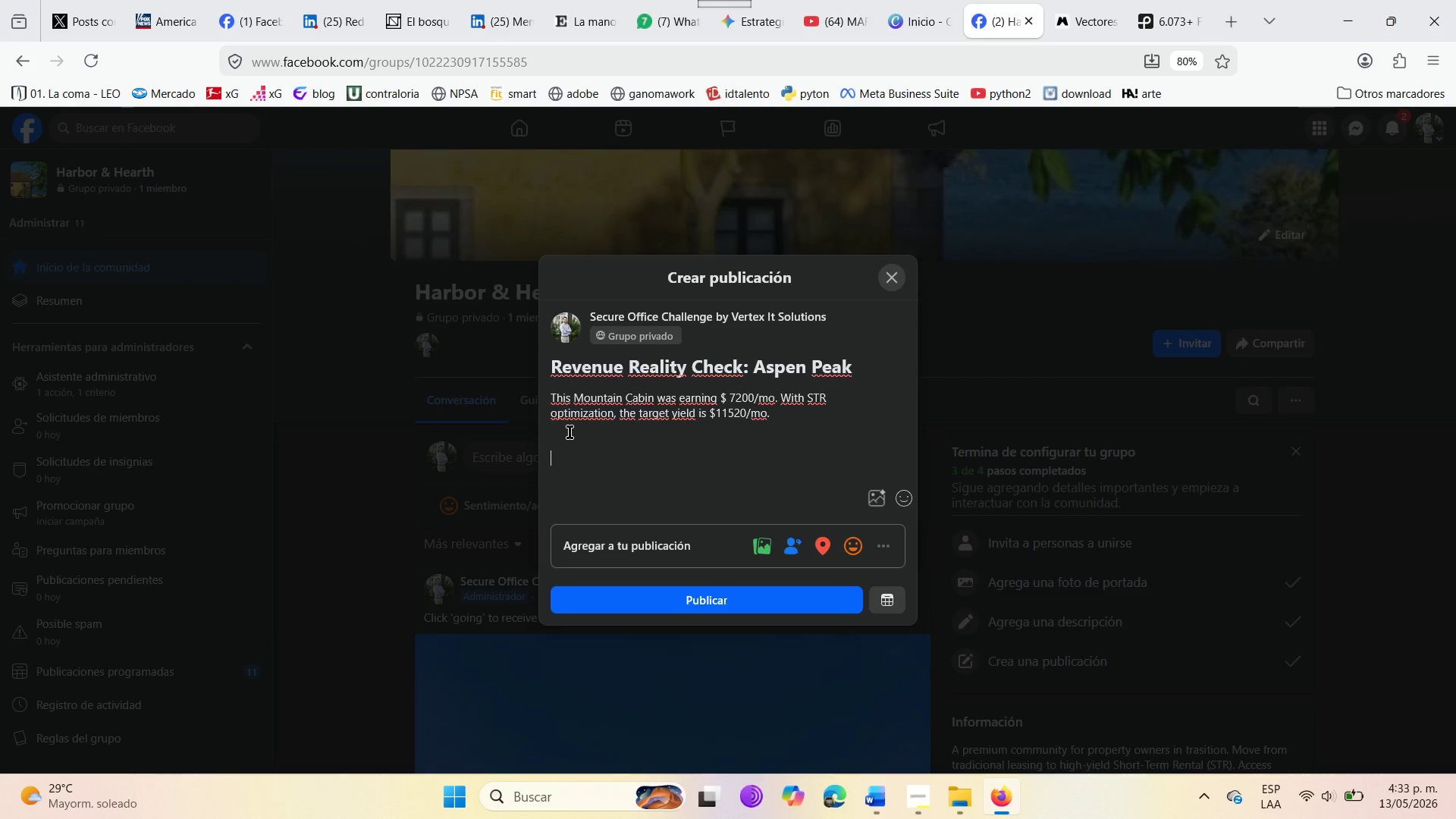 
type(Book a free )
 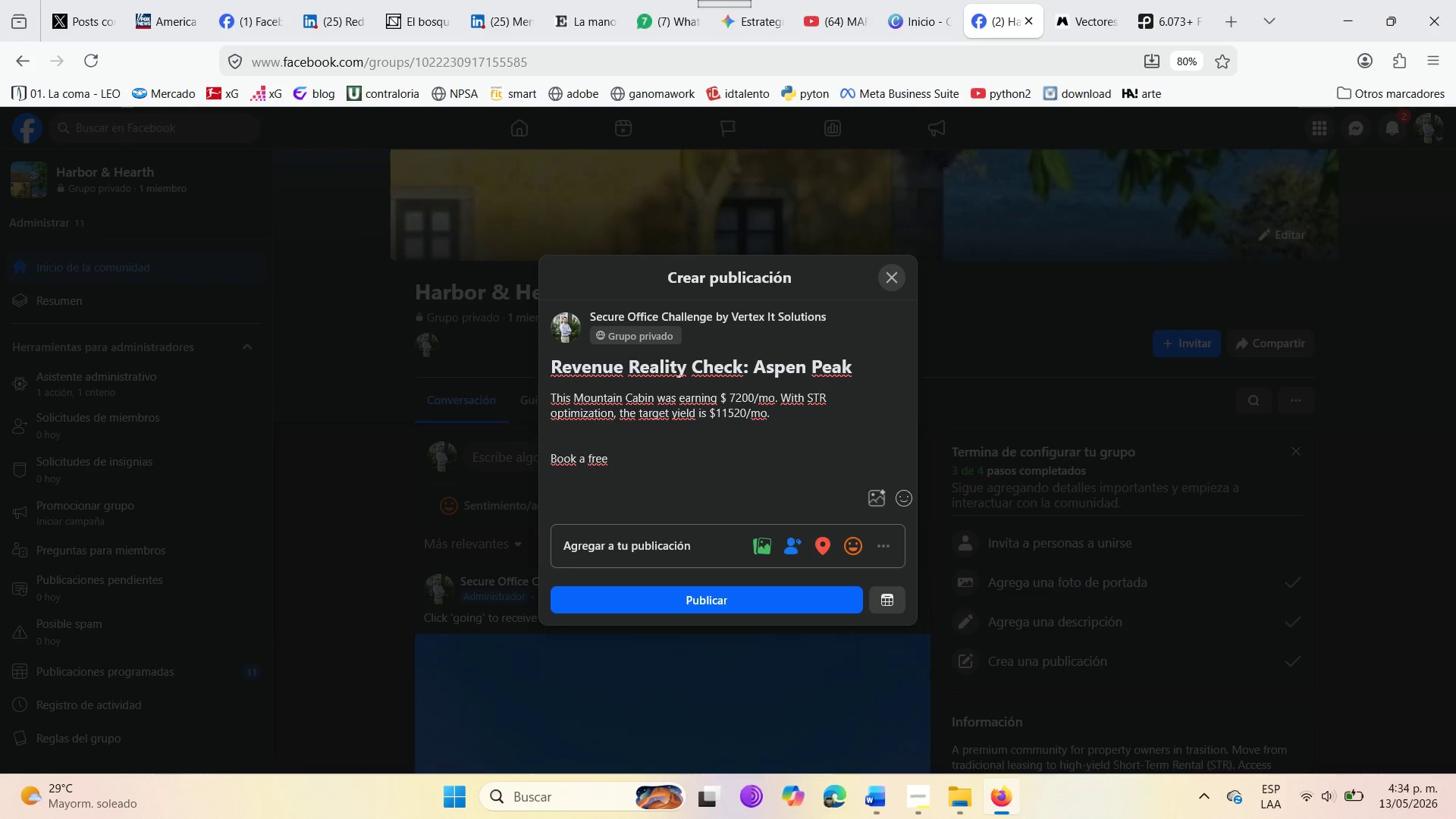 
type(yield analyis )
key(Backspace)
key(Backspace)
type(s )
key(Backspace)
key(Backspace)
key(Backspace)
type(sis )
key(Backspace)
type(. )
 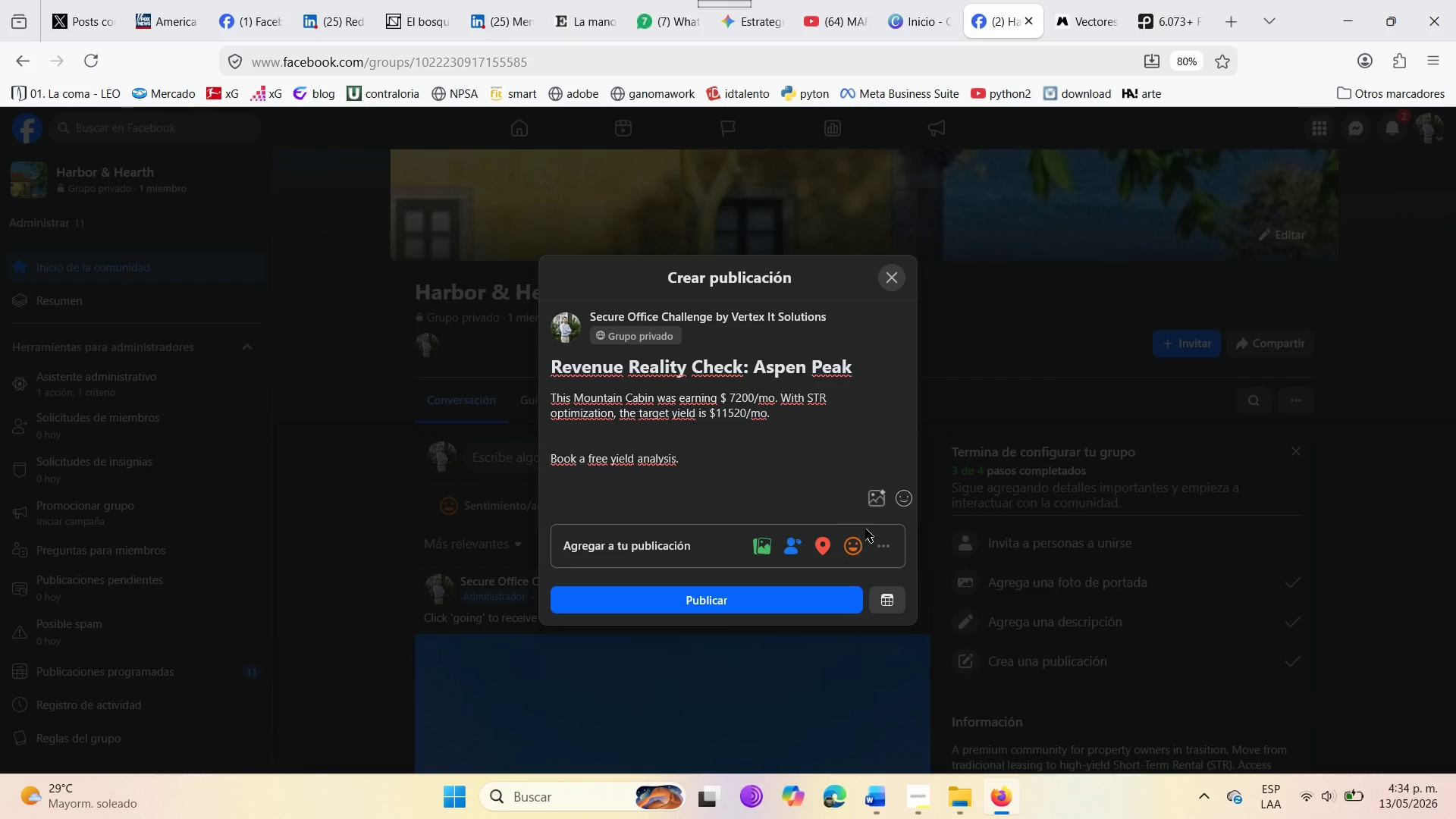 
left_click([882, 554])
 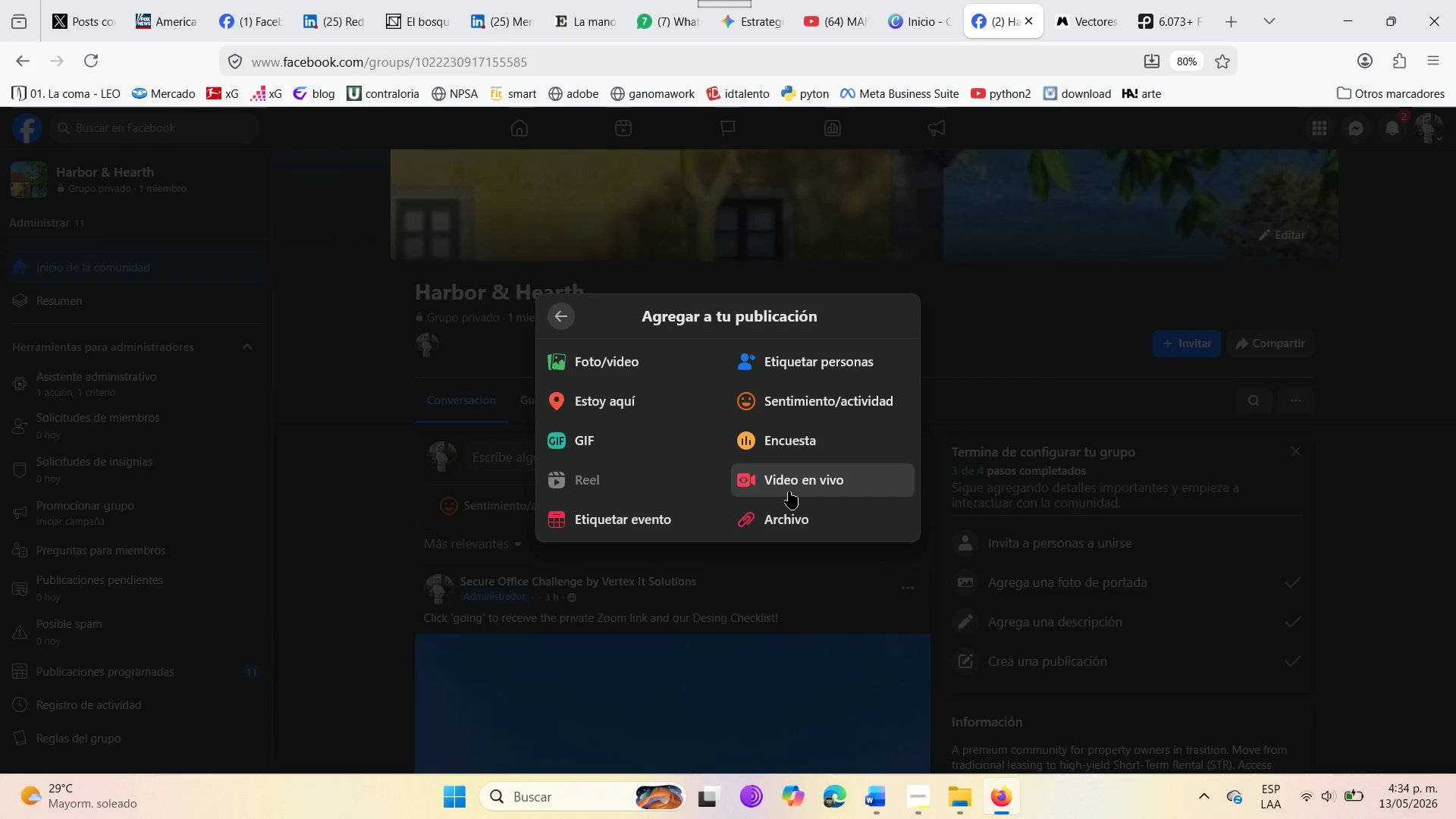 
wait(7.83)
 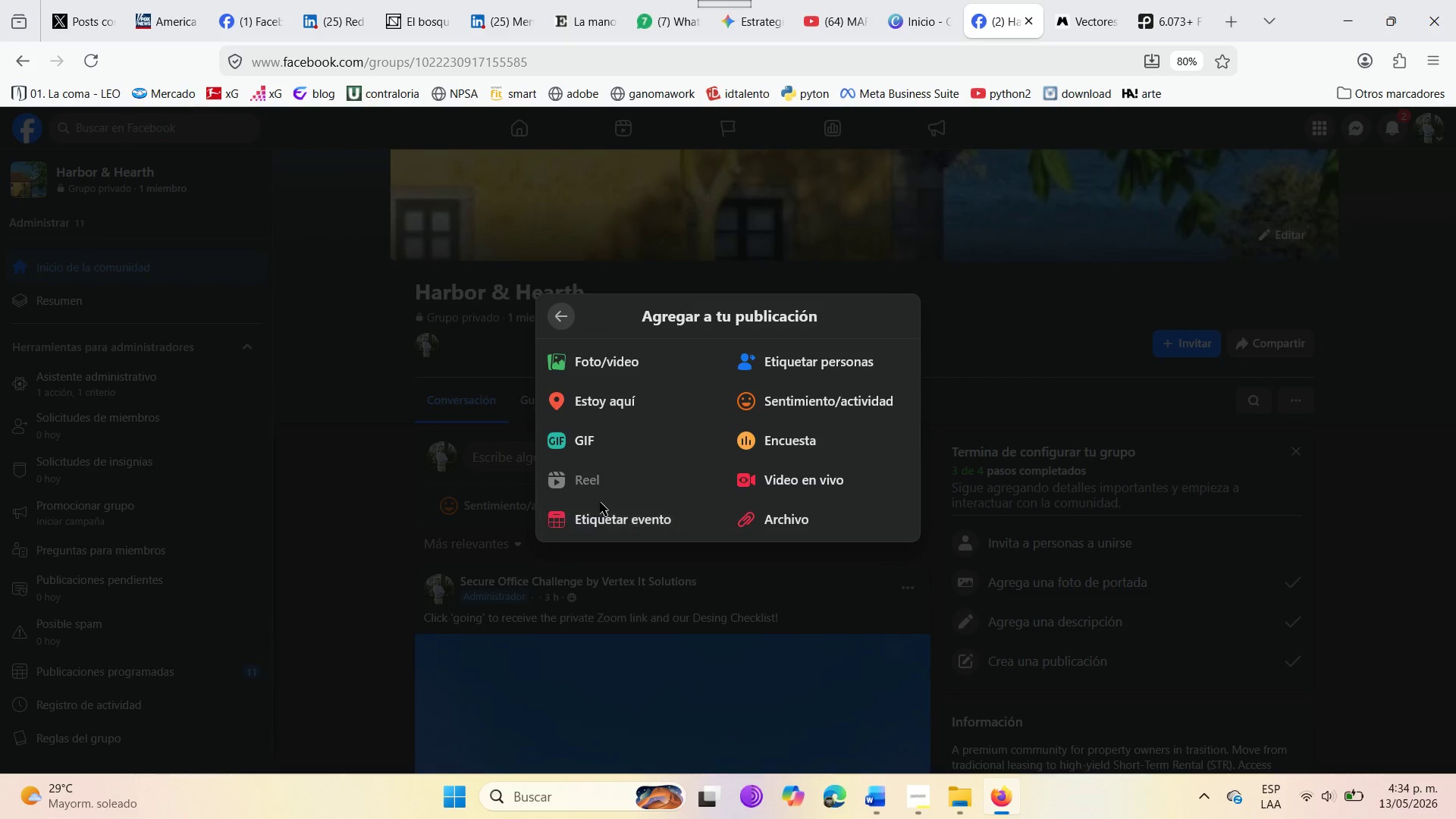 
left_click([565, 315])
 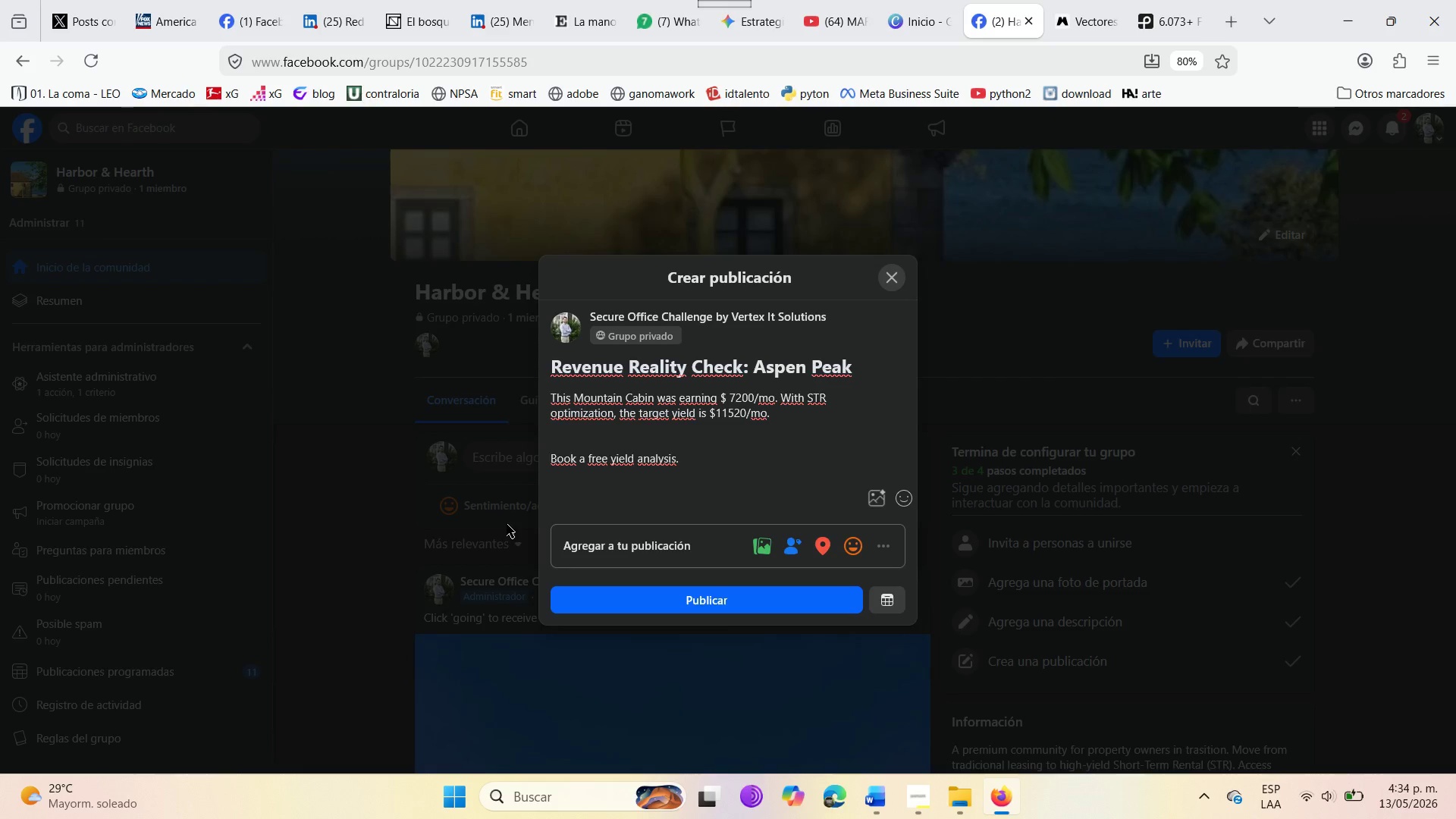 
wait(9.17)
 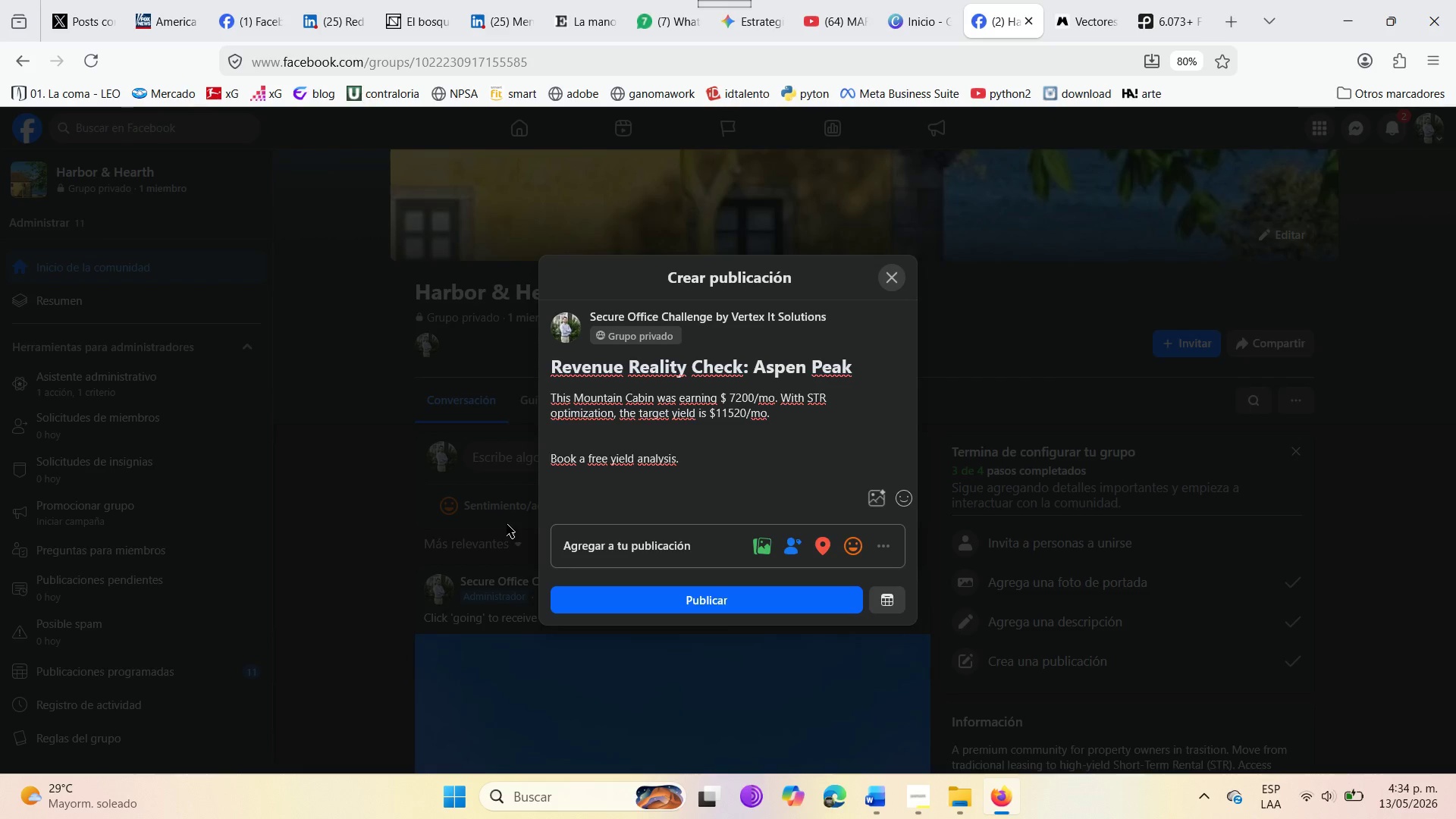 
left_click([773, 422])
 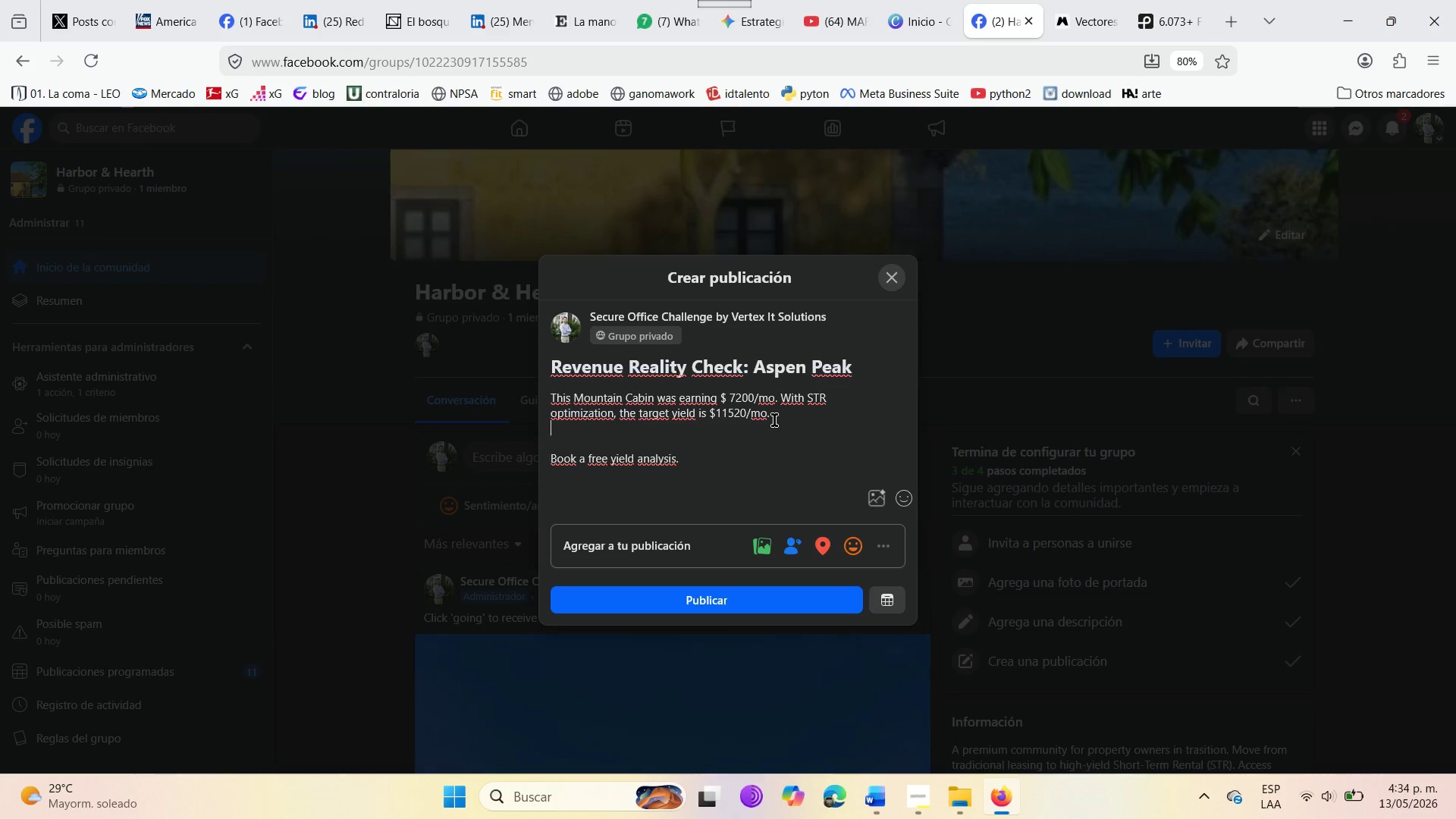 
left_click([774, 420])
 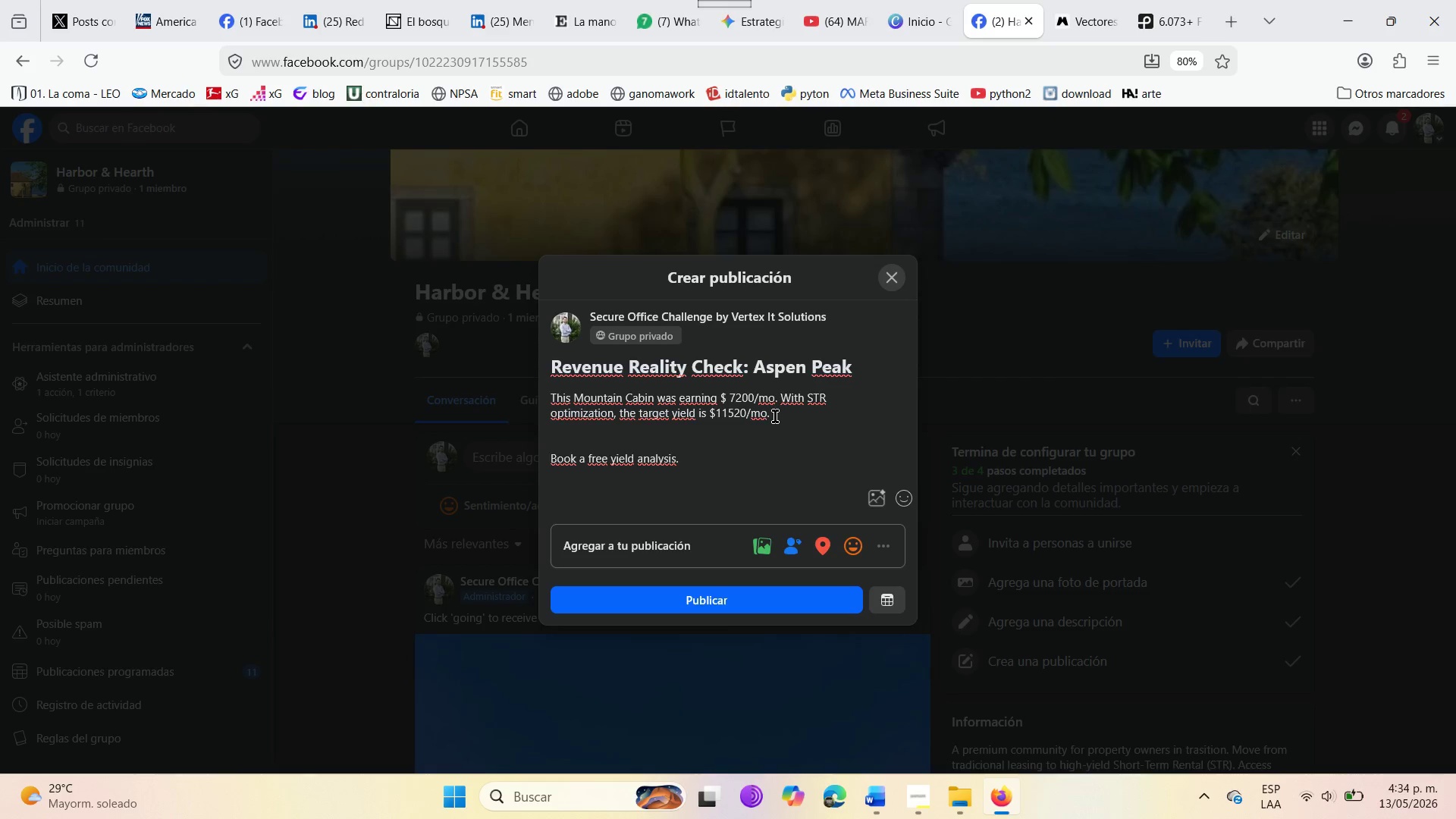 
left_click([781, 416])
 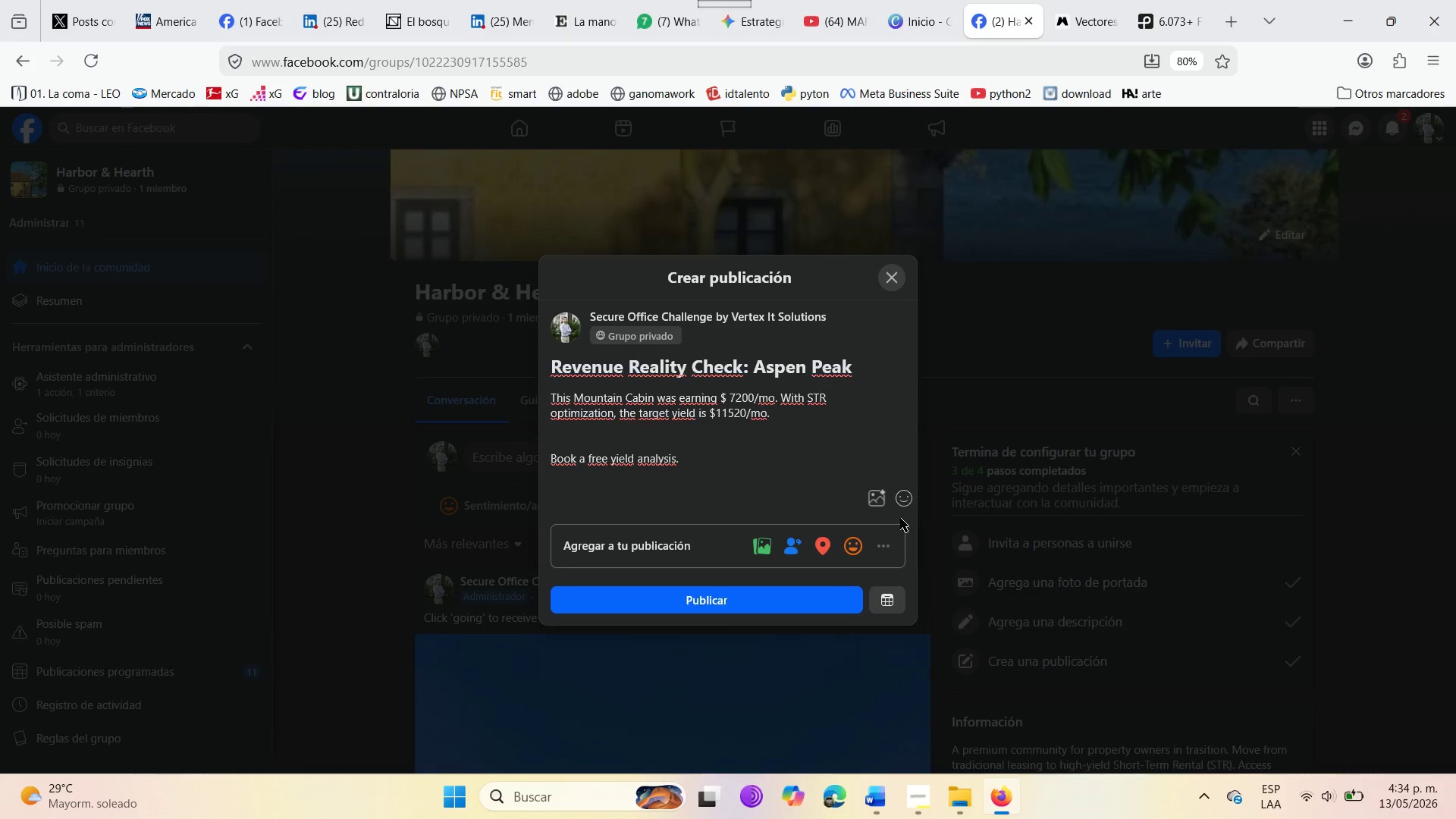 
left_click([899, 500])
 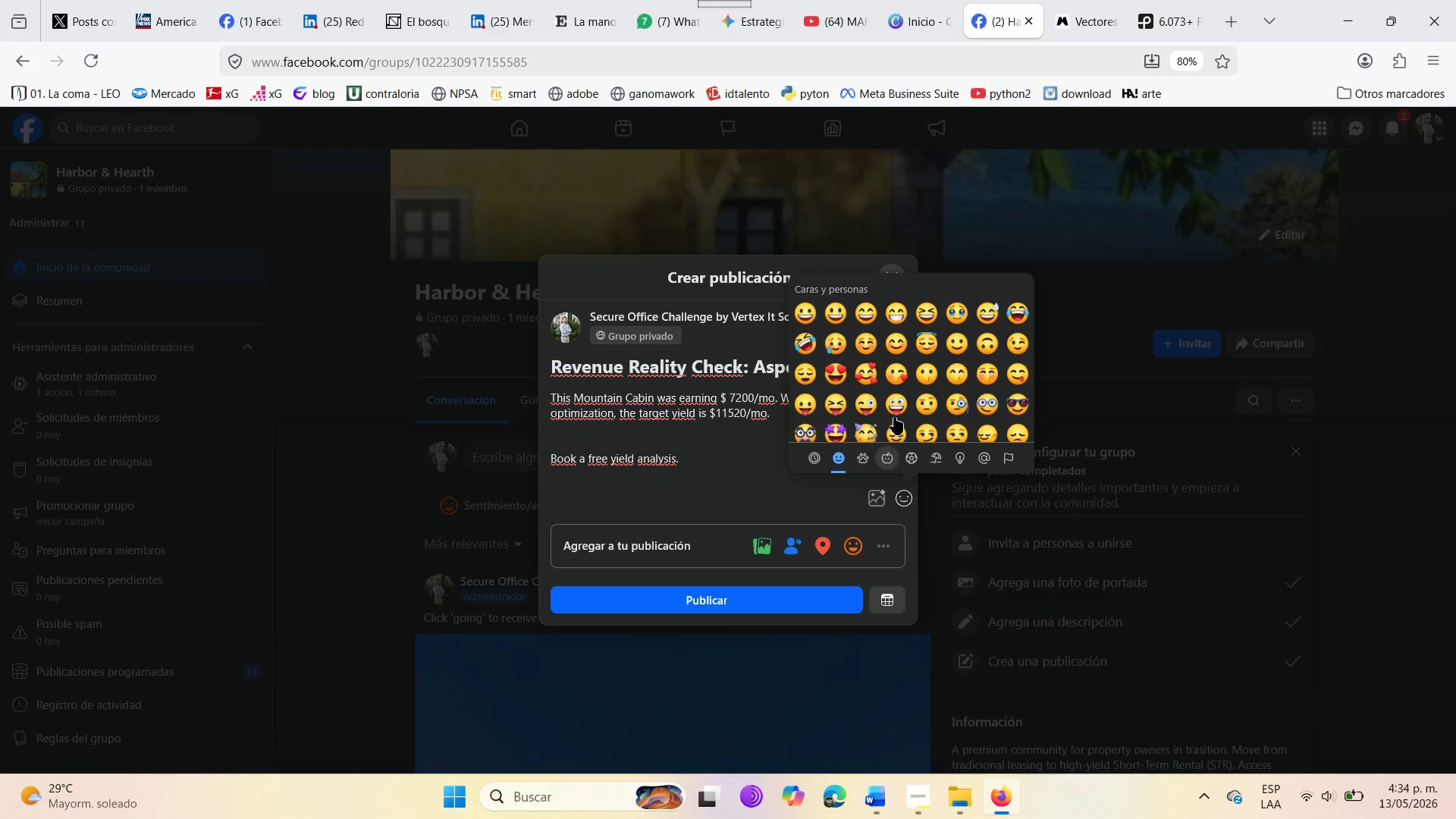 
scroll: coordinate [899, 381], scroll_direction: down, amount: 13.0
 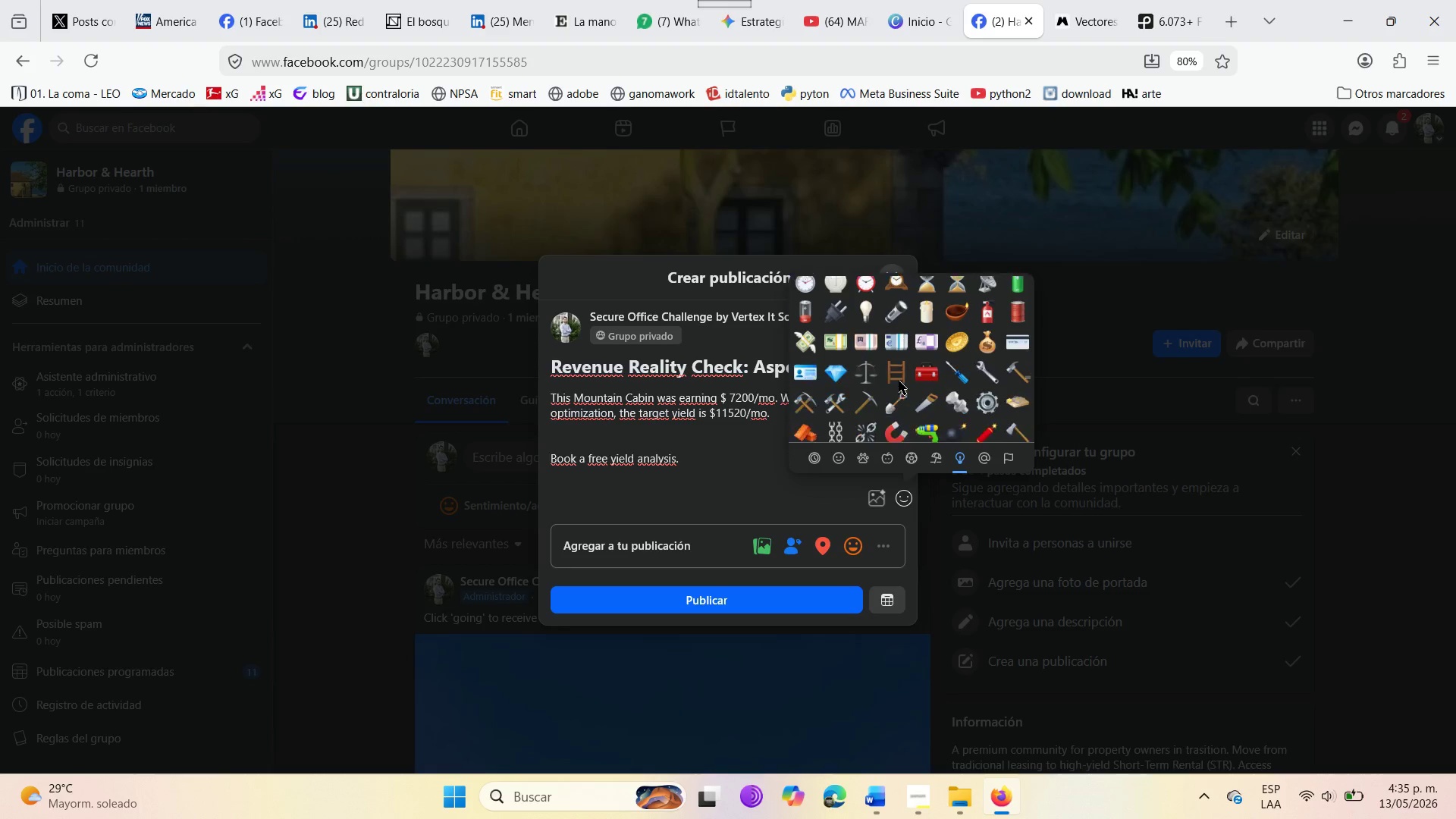 
scroll: coordinate [899, 381], scroll_direction: up, amount: 1.0
 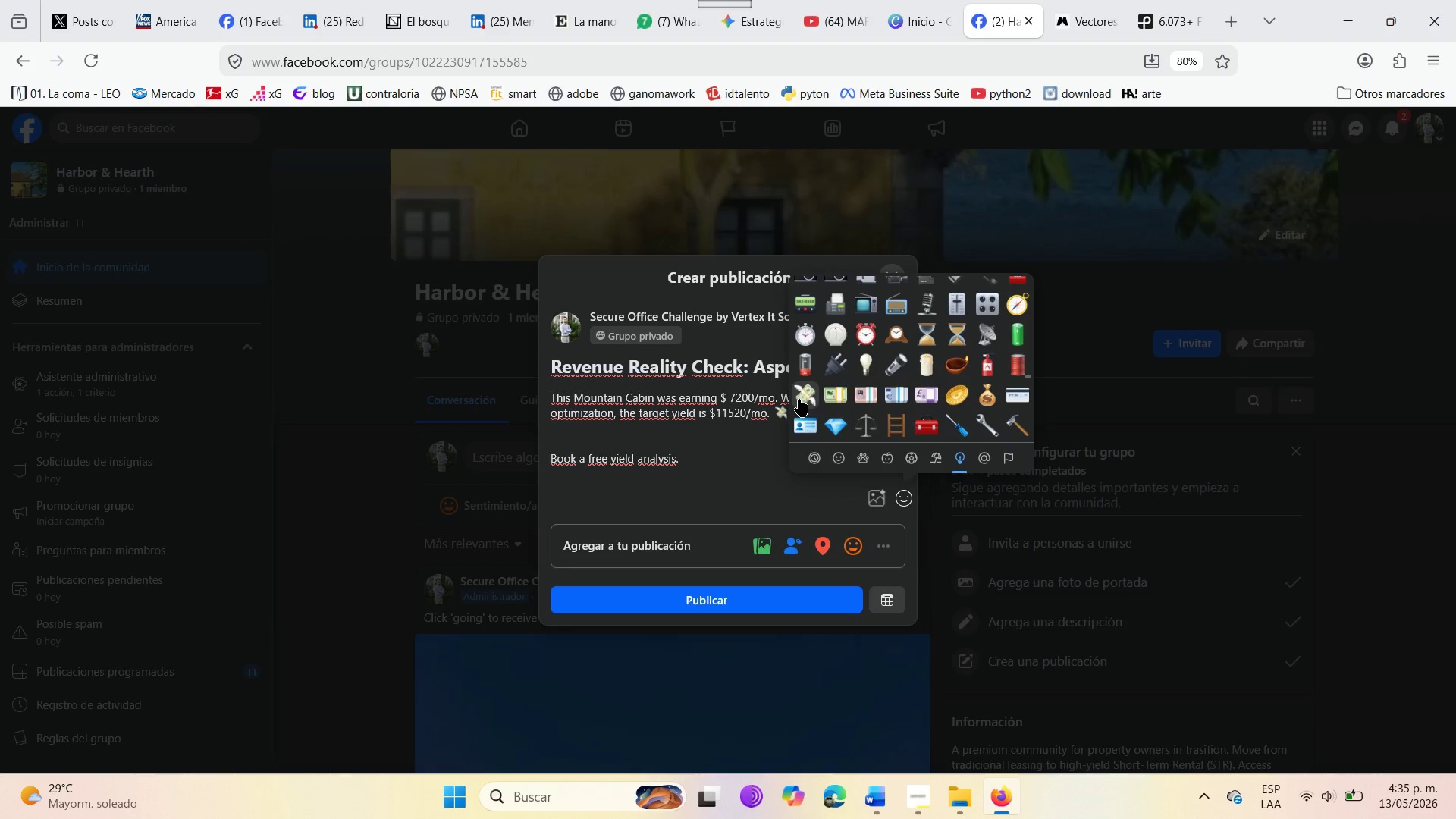 
left_click([740, 475])
 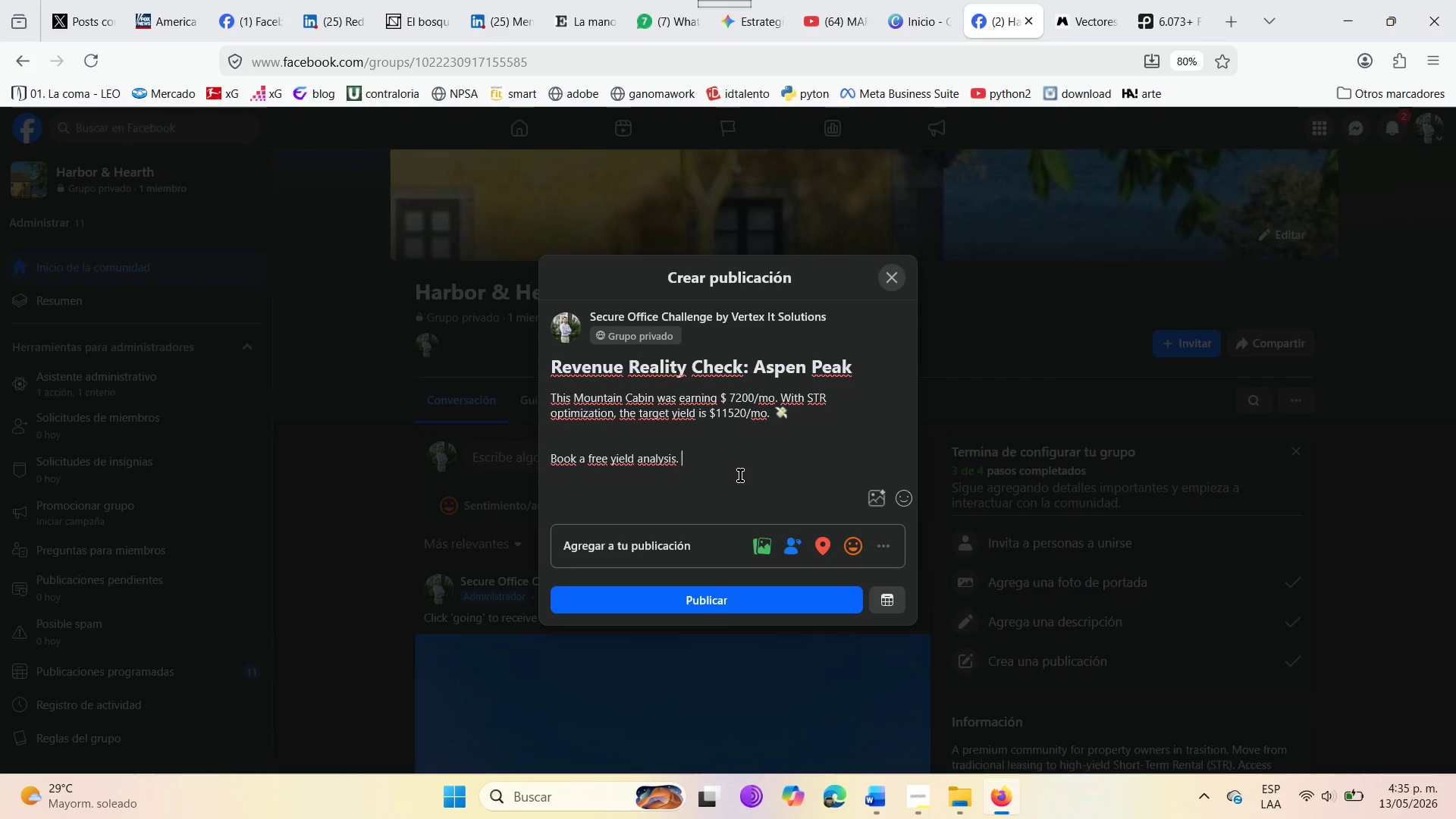 
wait(24.28)
 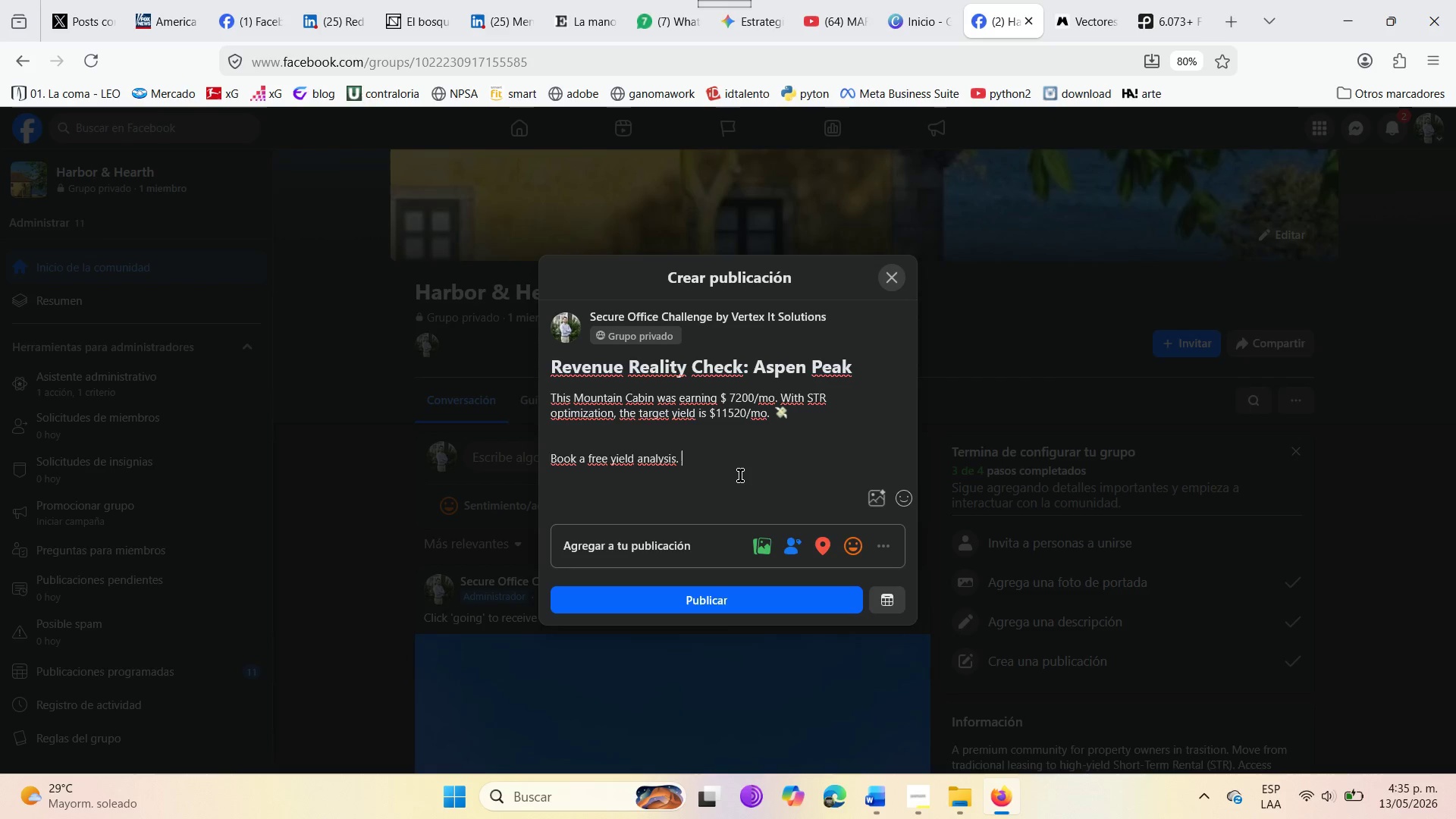 
key(Enter)
 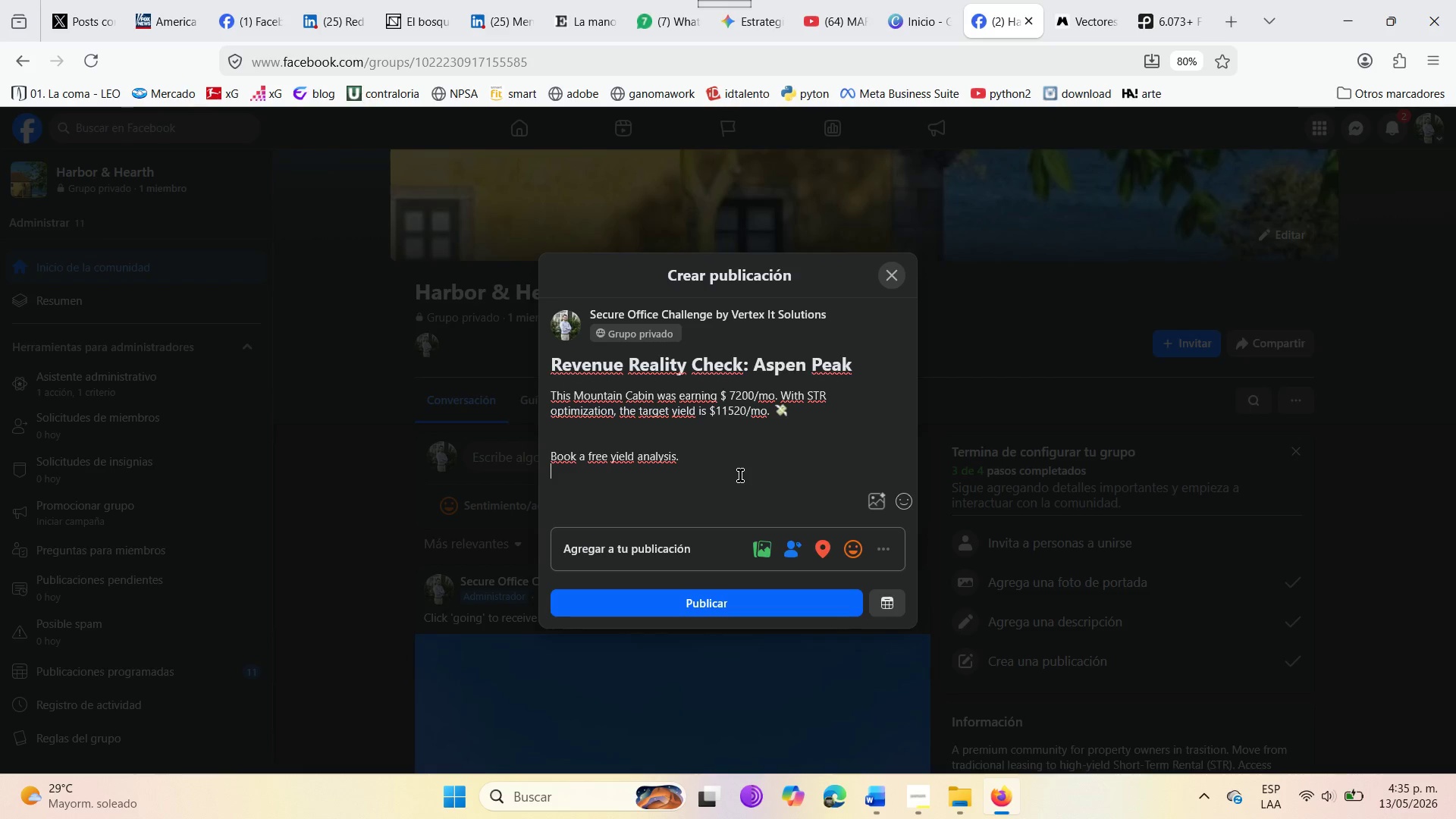 
key(Enter)
 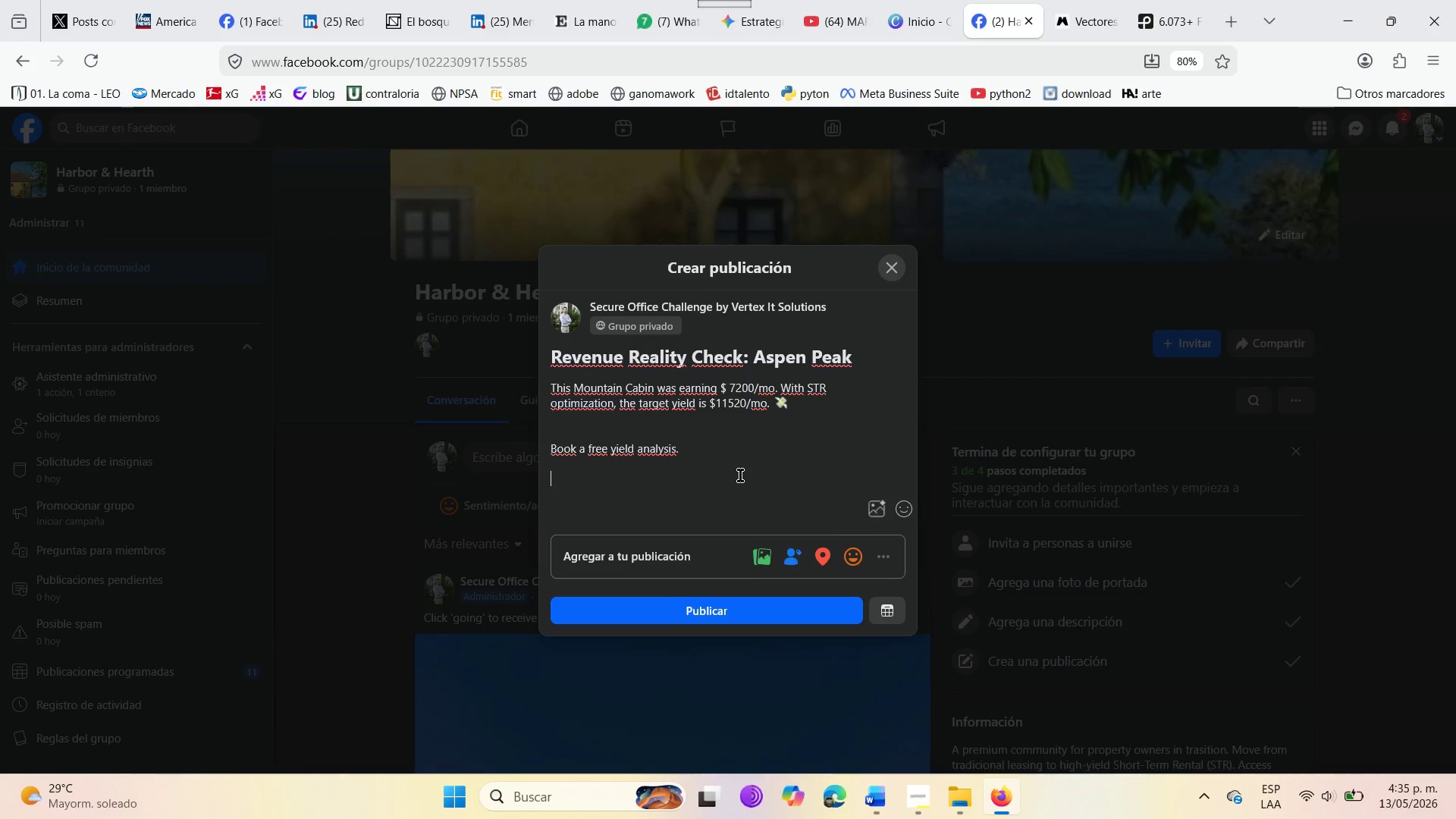 
key(Enter)
 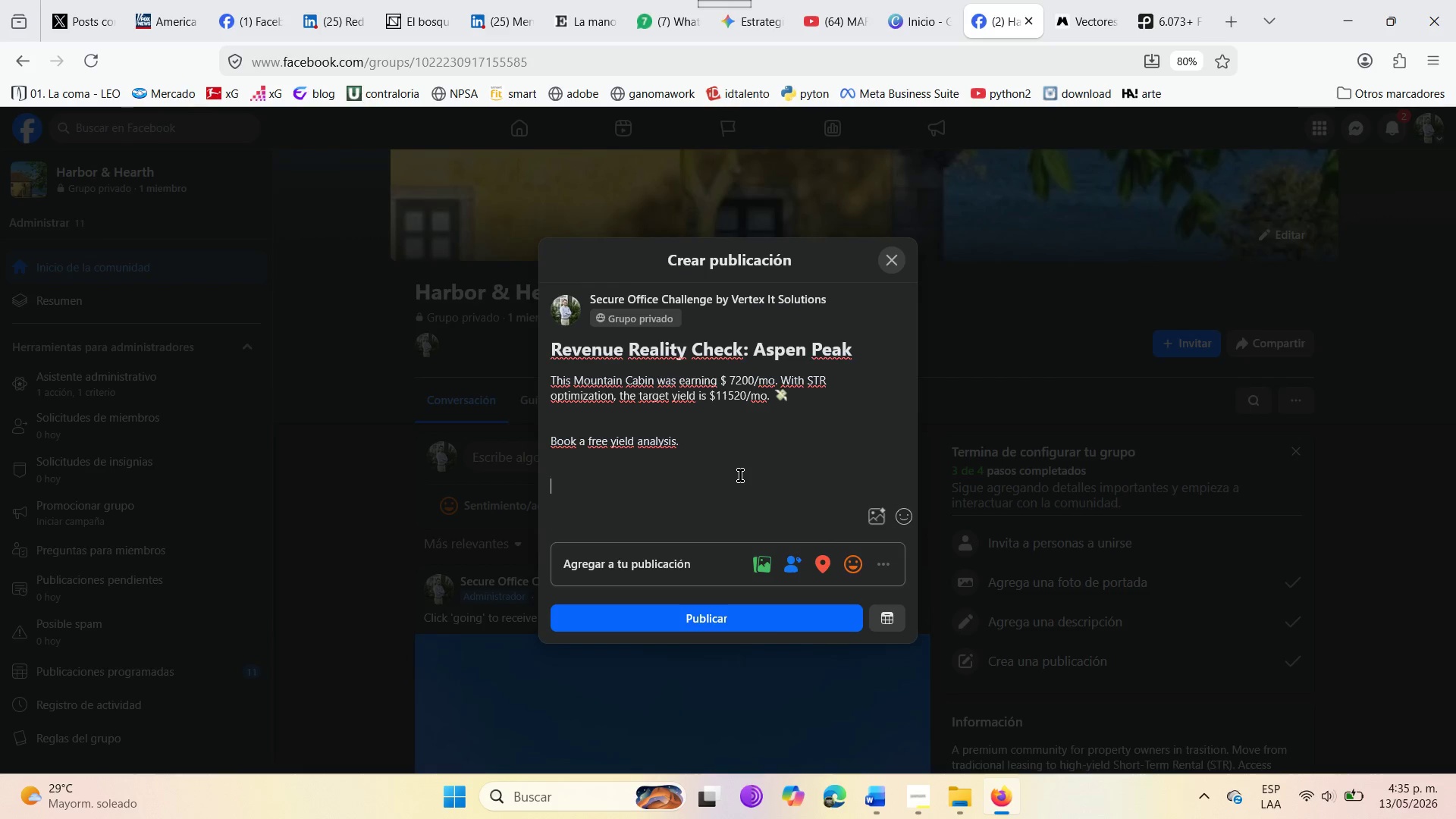 
key(Quote)
 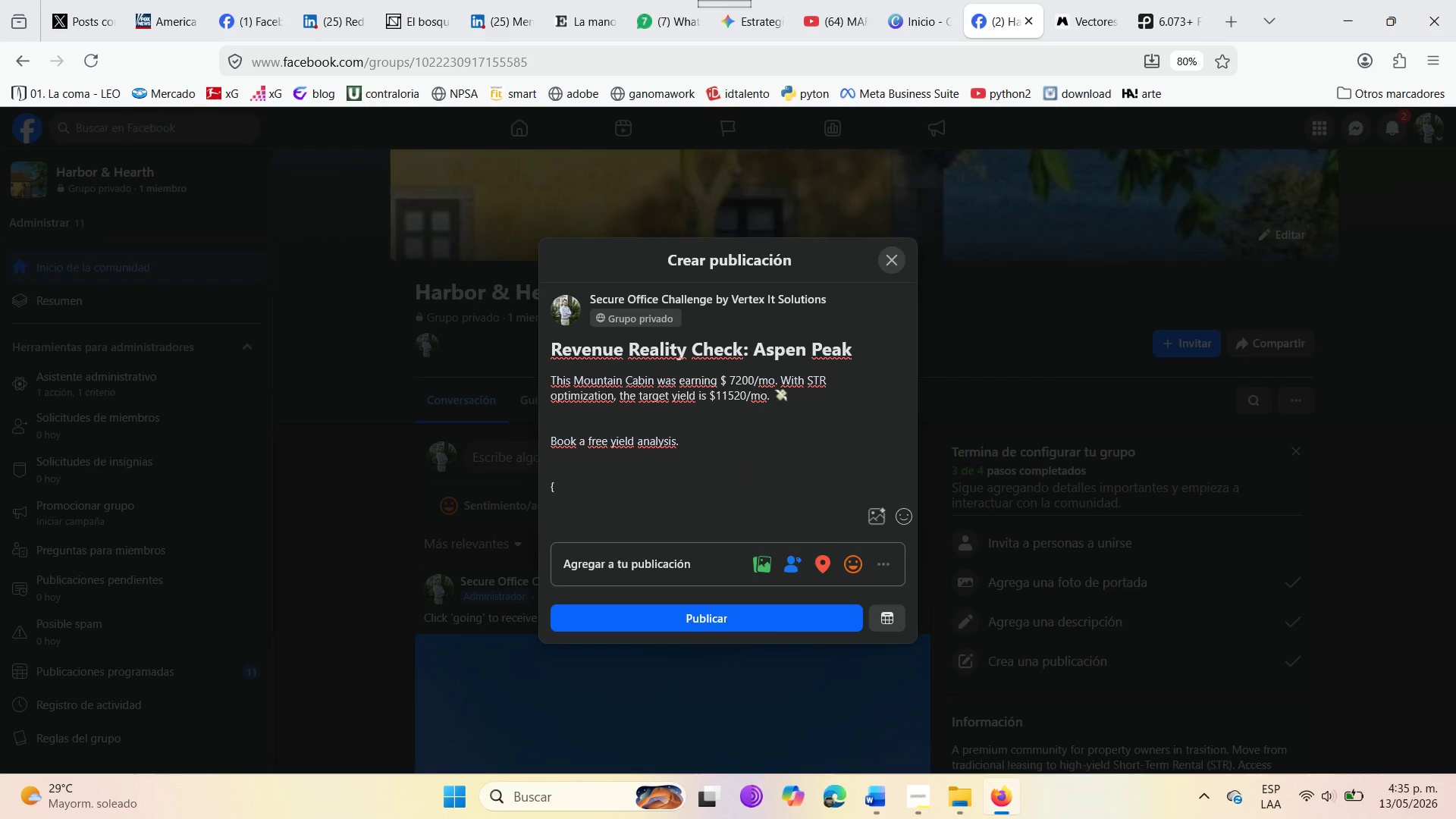 
key(Backspace)
 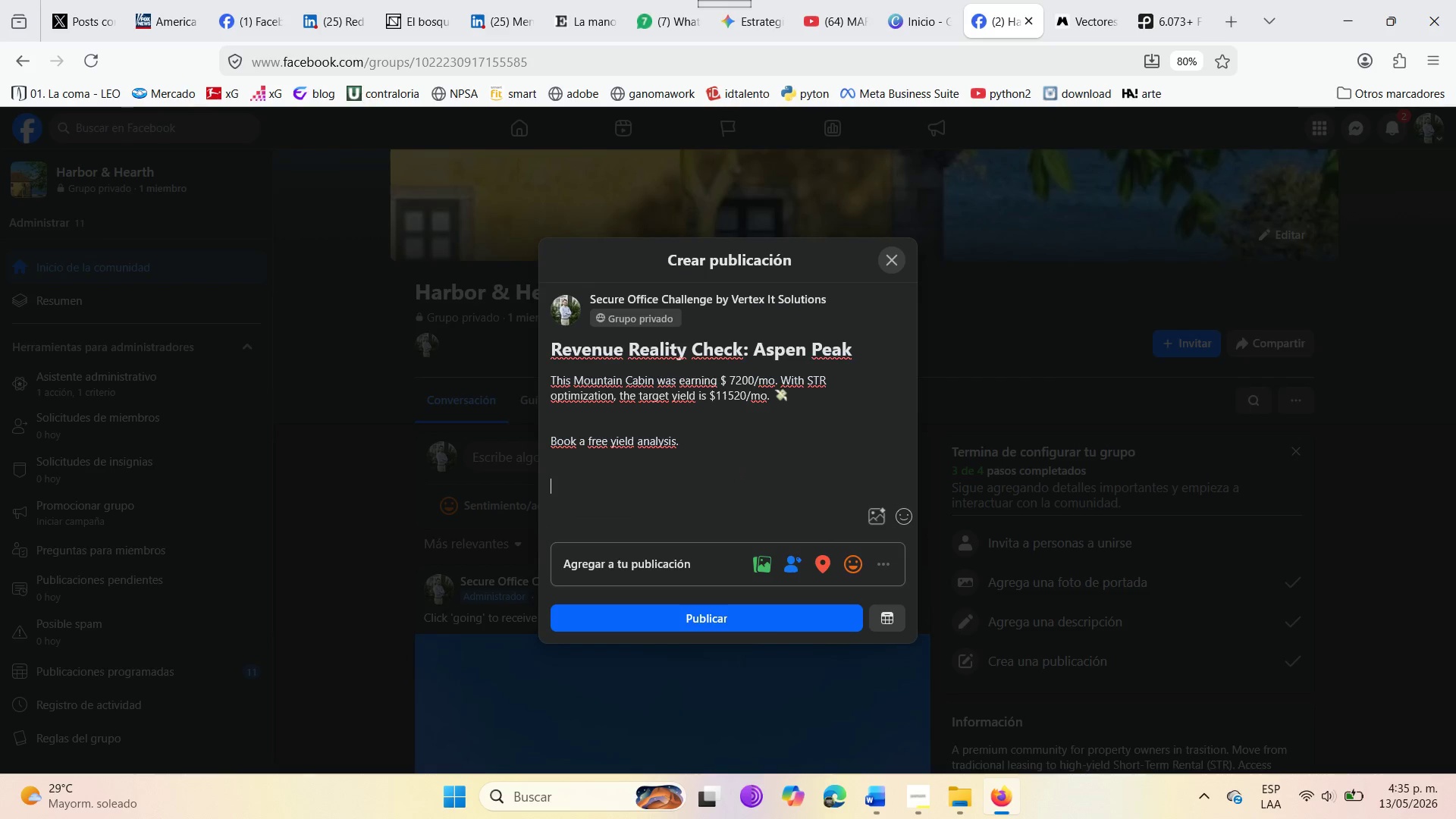 
key(Shift+Quote)
 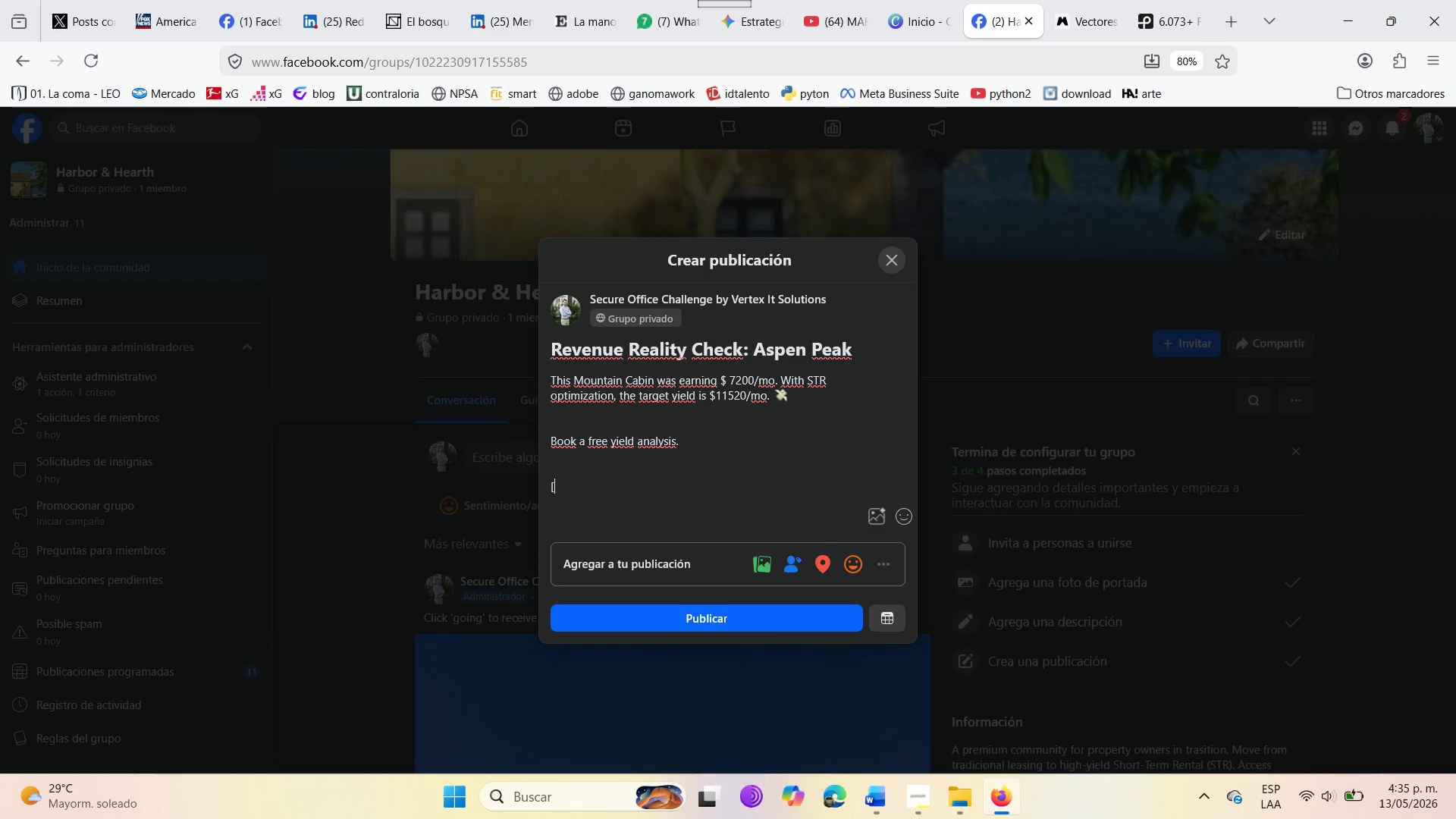 
key(Space)
 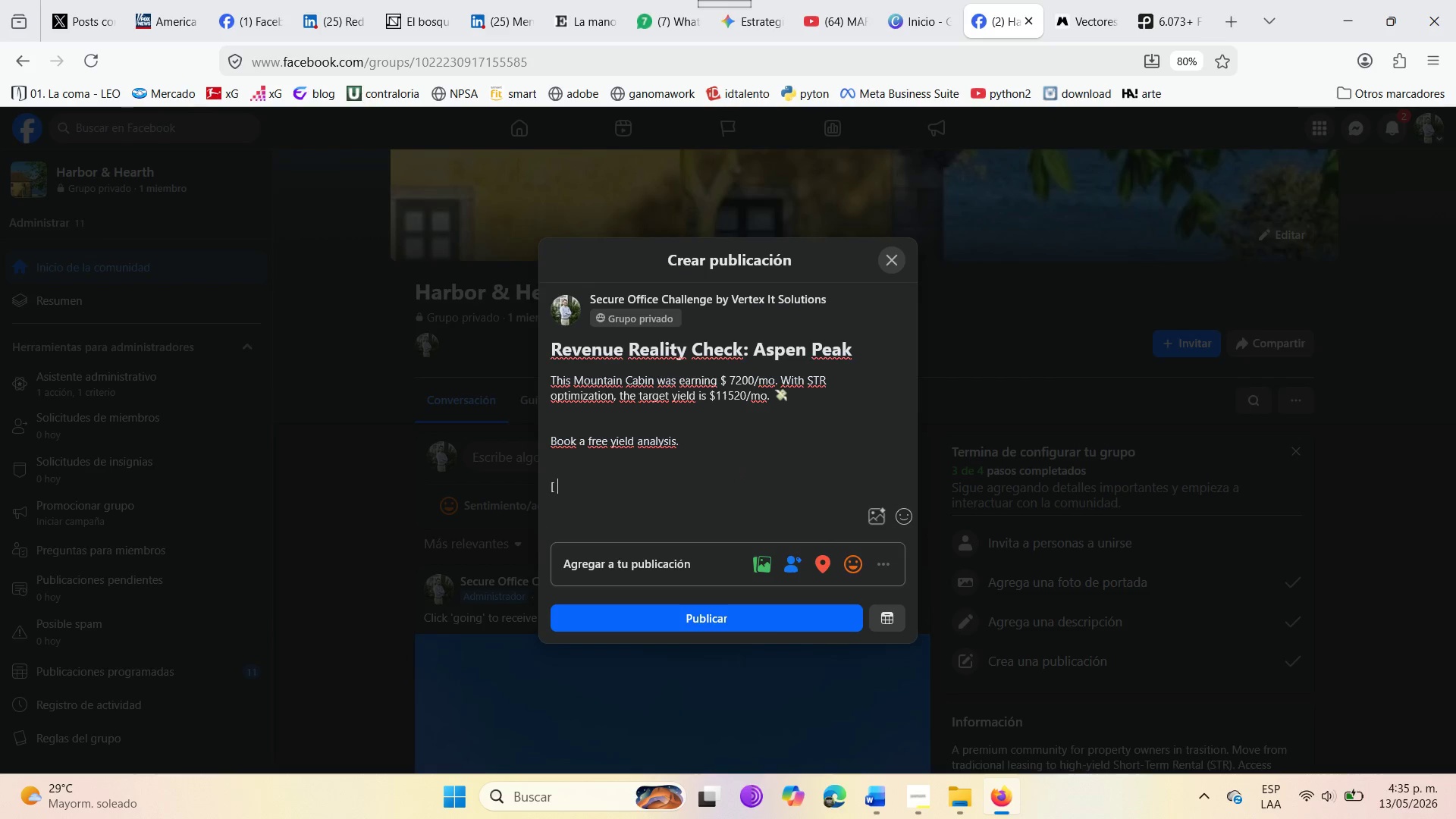 
key(CapsLock)
 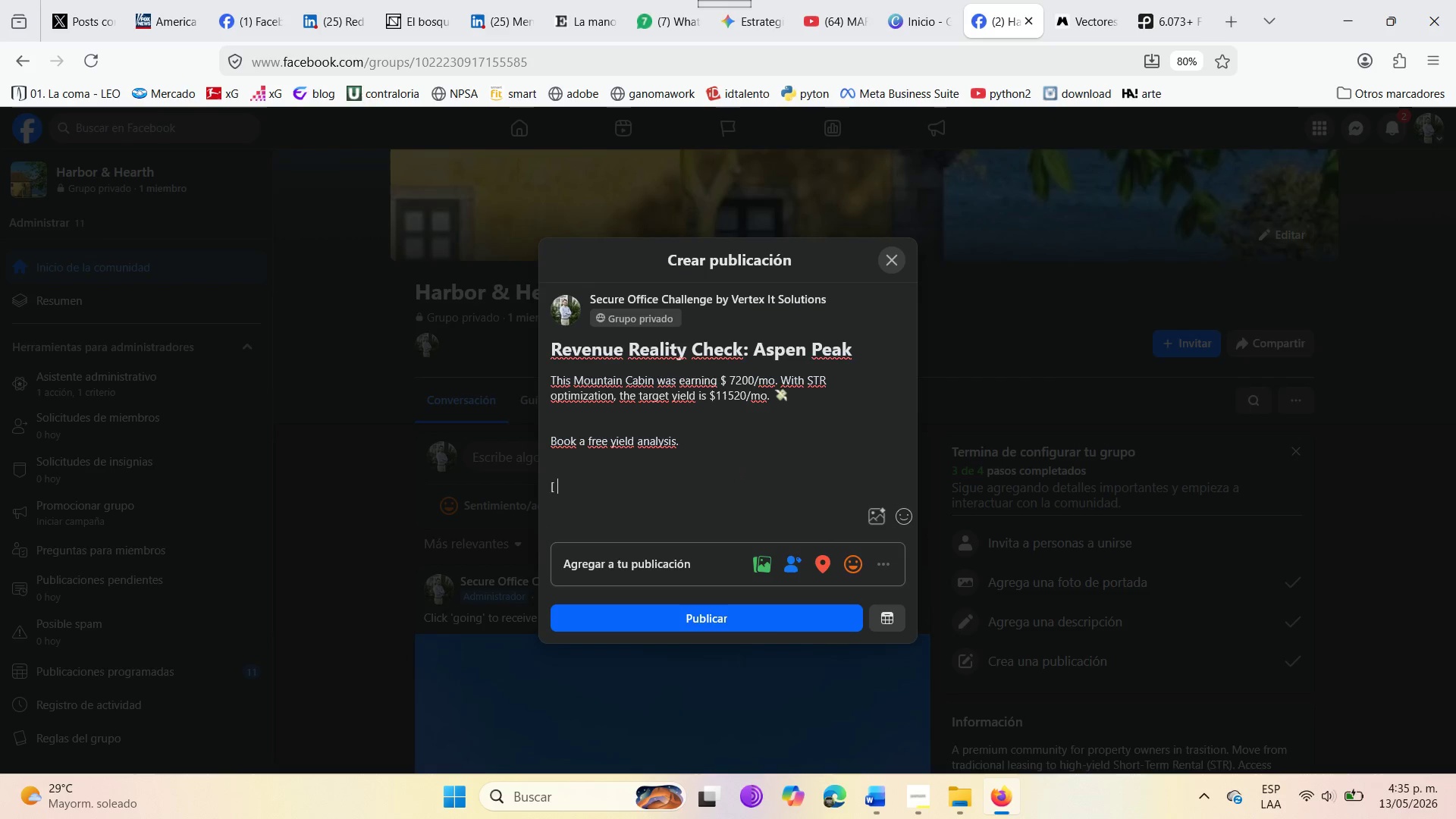 
key(A)
 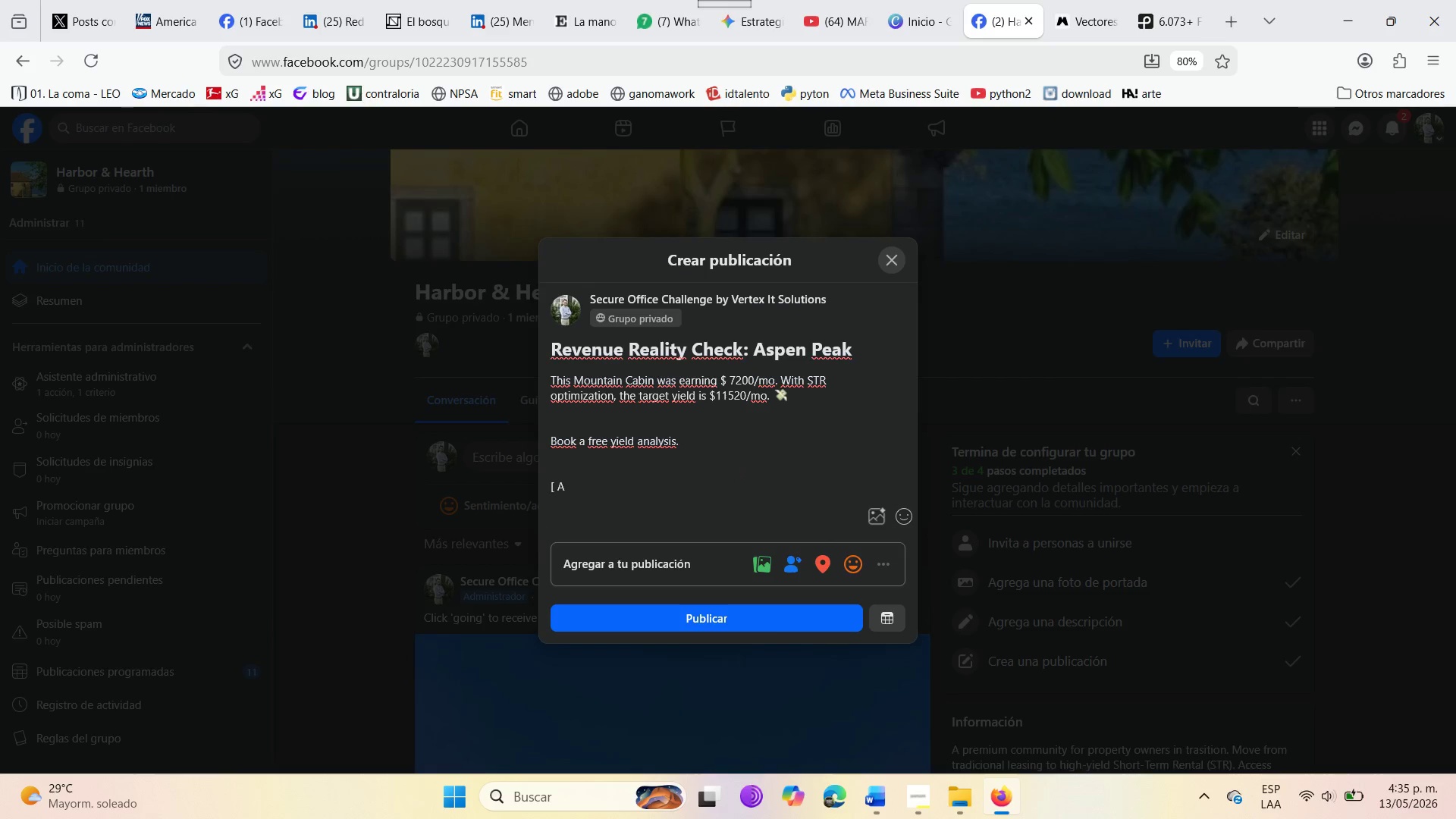 
key(ArrowLeft)
 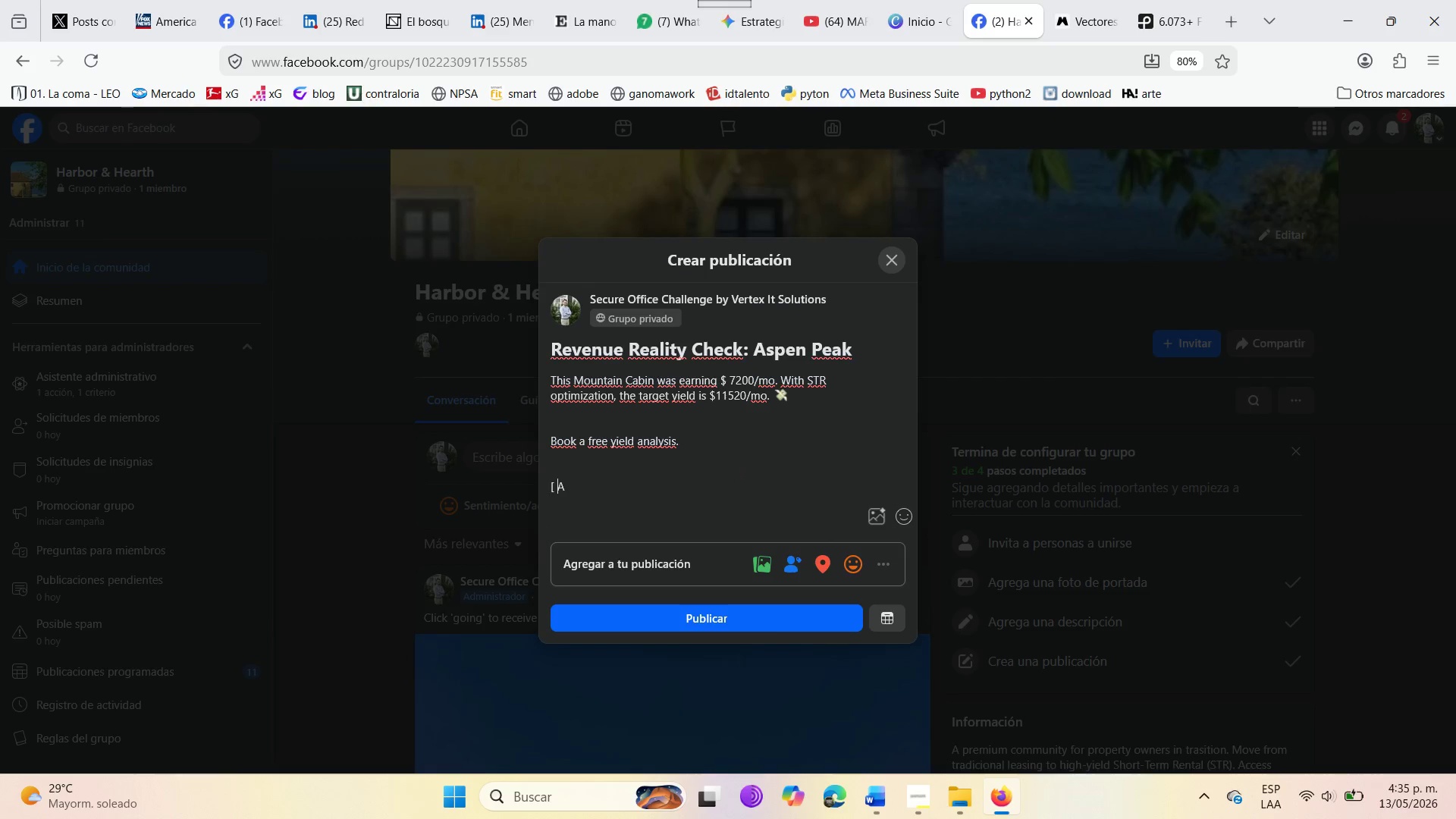 
key(ArrowLeft)
 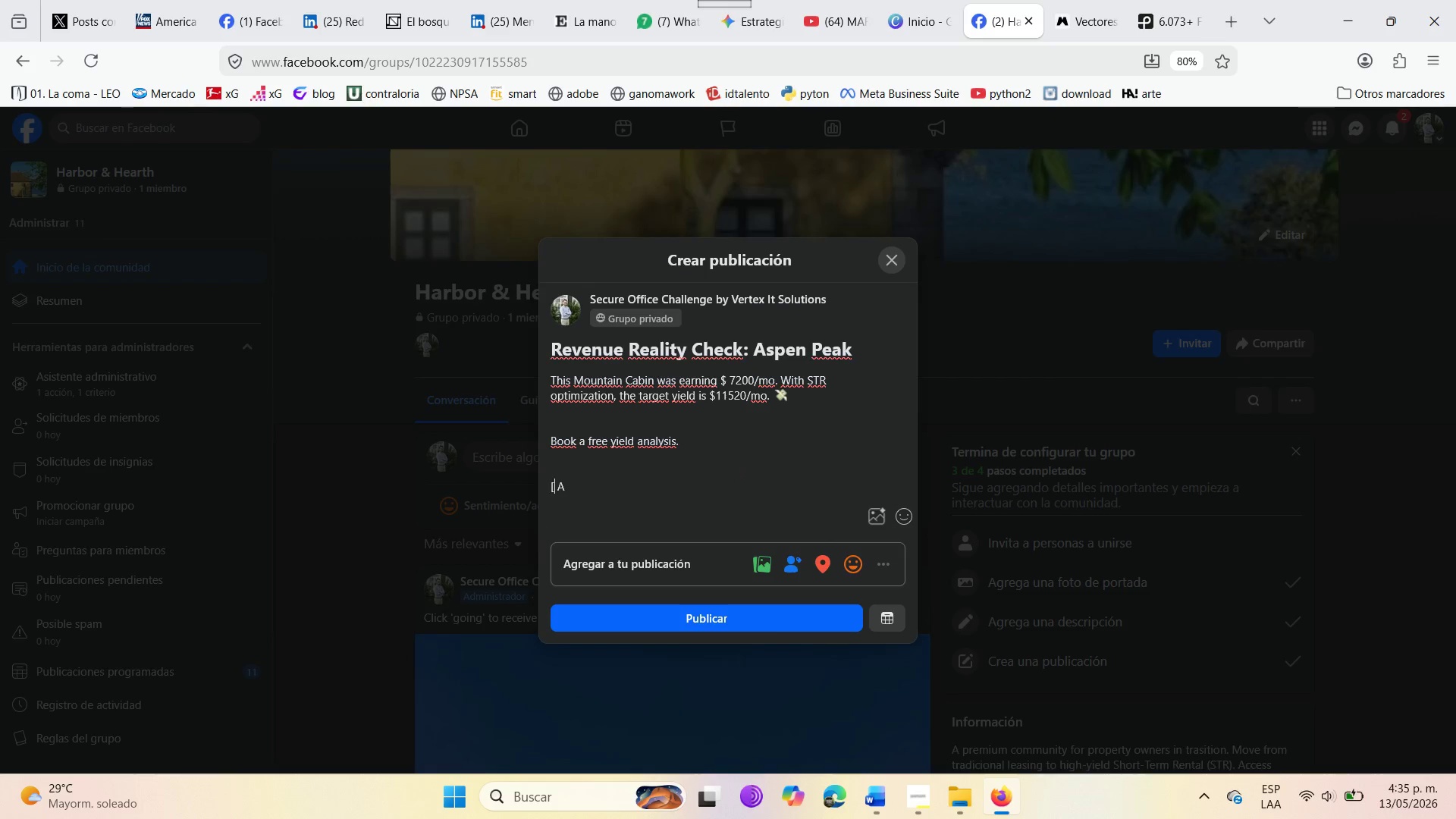 
key(ArrowLeft)
 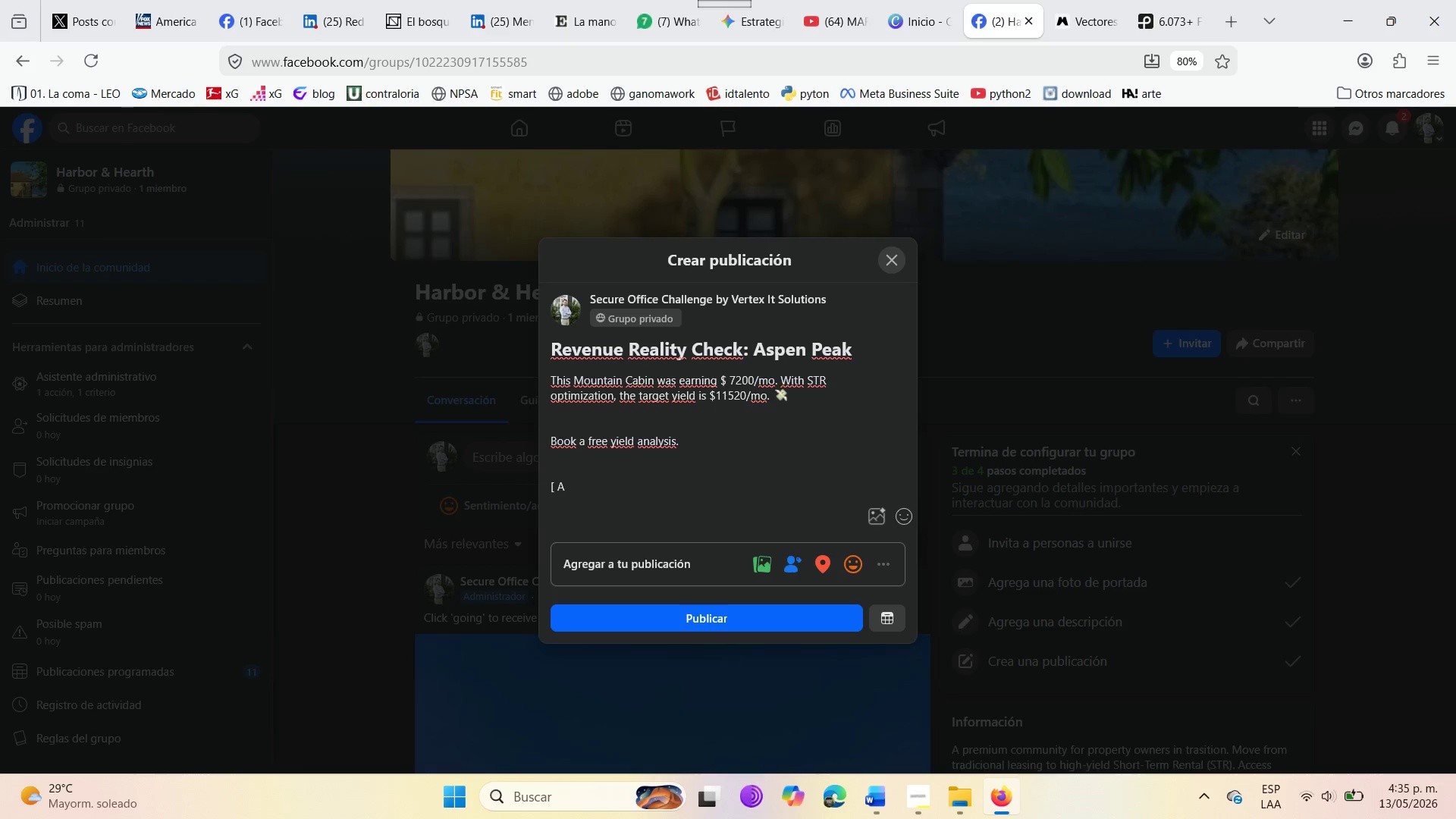 
type(vISUAL )
key(Backspace)
key(Backspace)
key(Backspace)
key(Backspace)
key(Backspace)
key(Backspace)
key(Backspace)
type(Visual )
 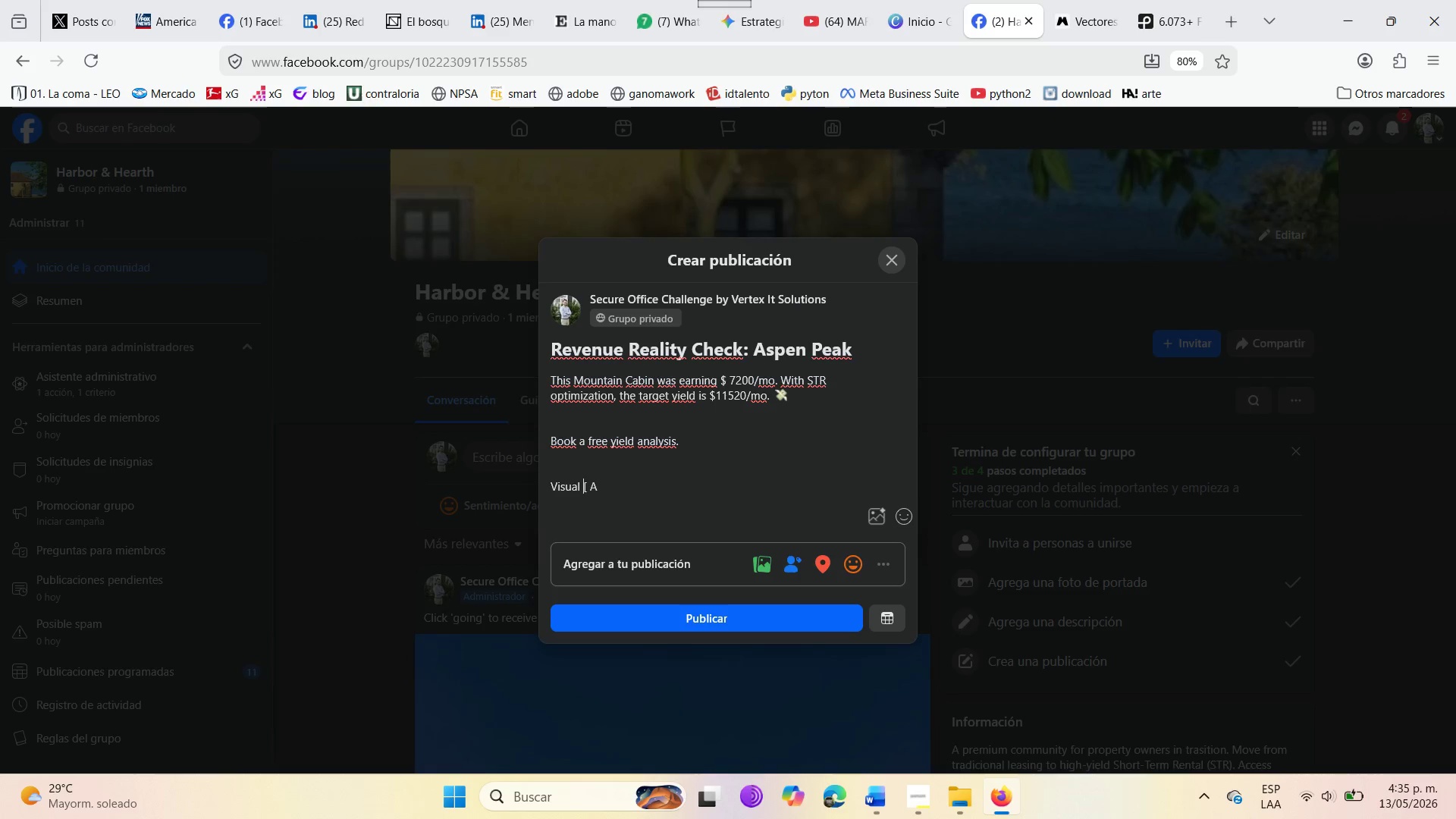 
left_click([881, 569])
 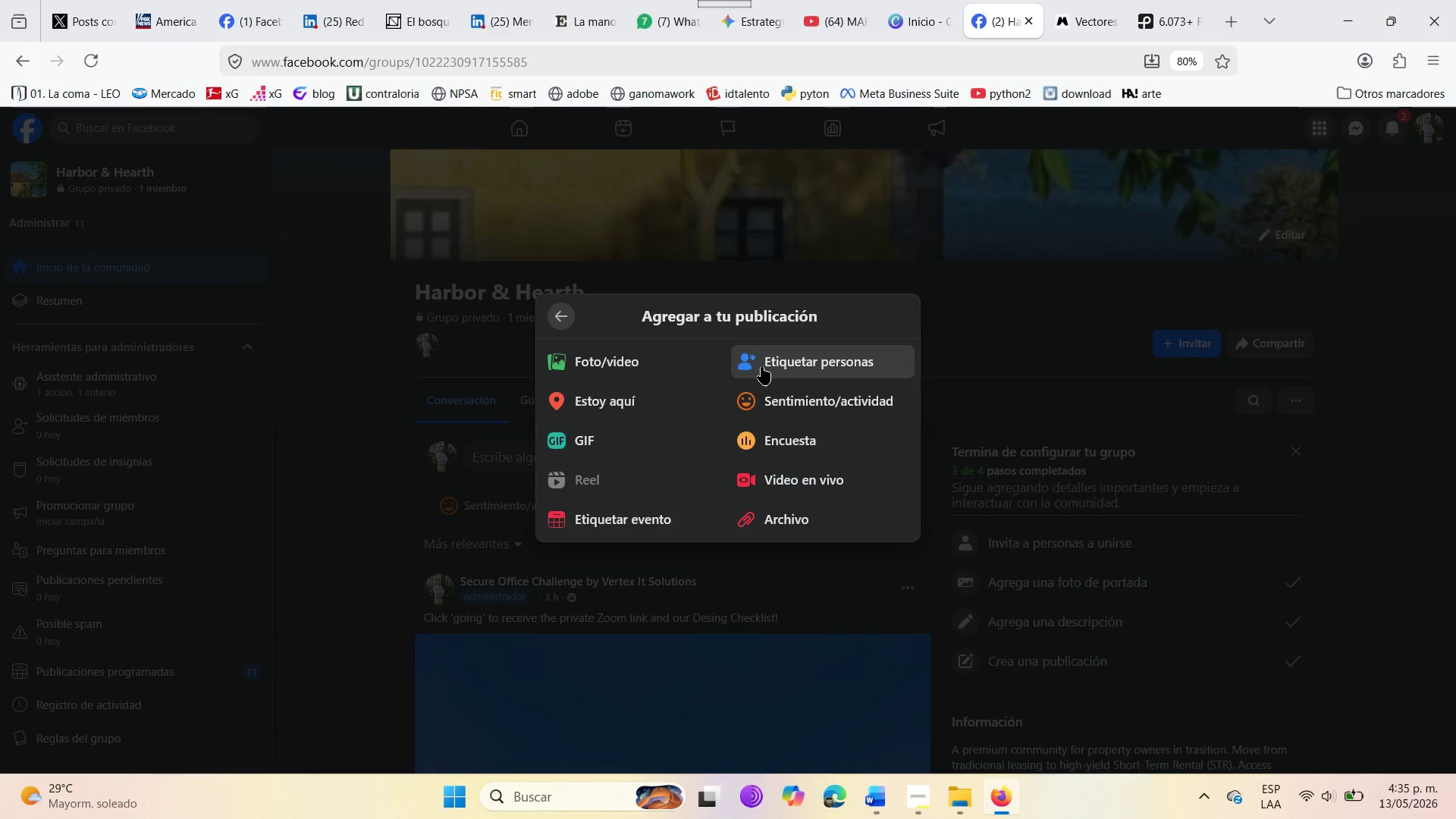 
left_click([616, 370])
 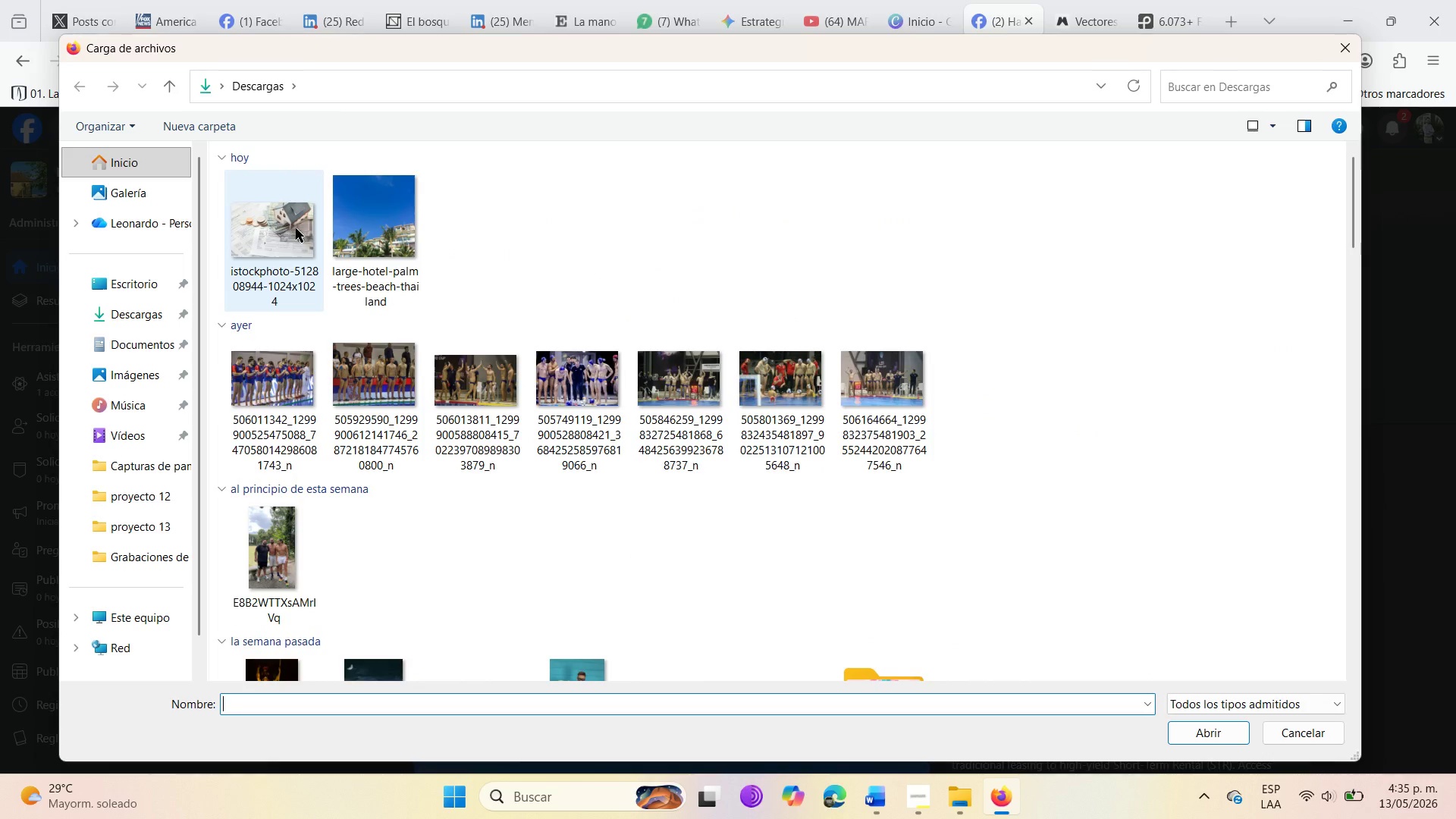 
wait(6.81)
 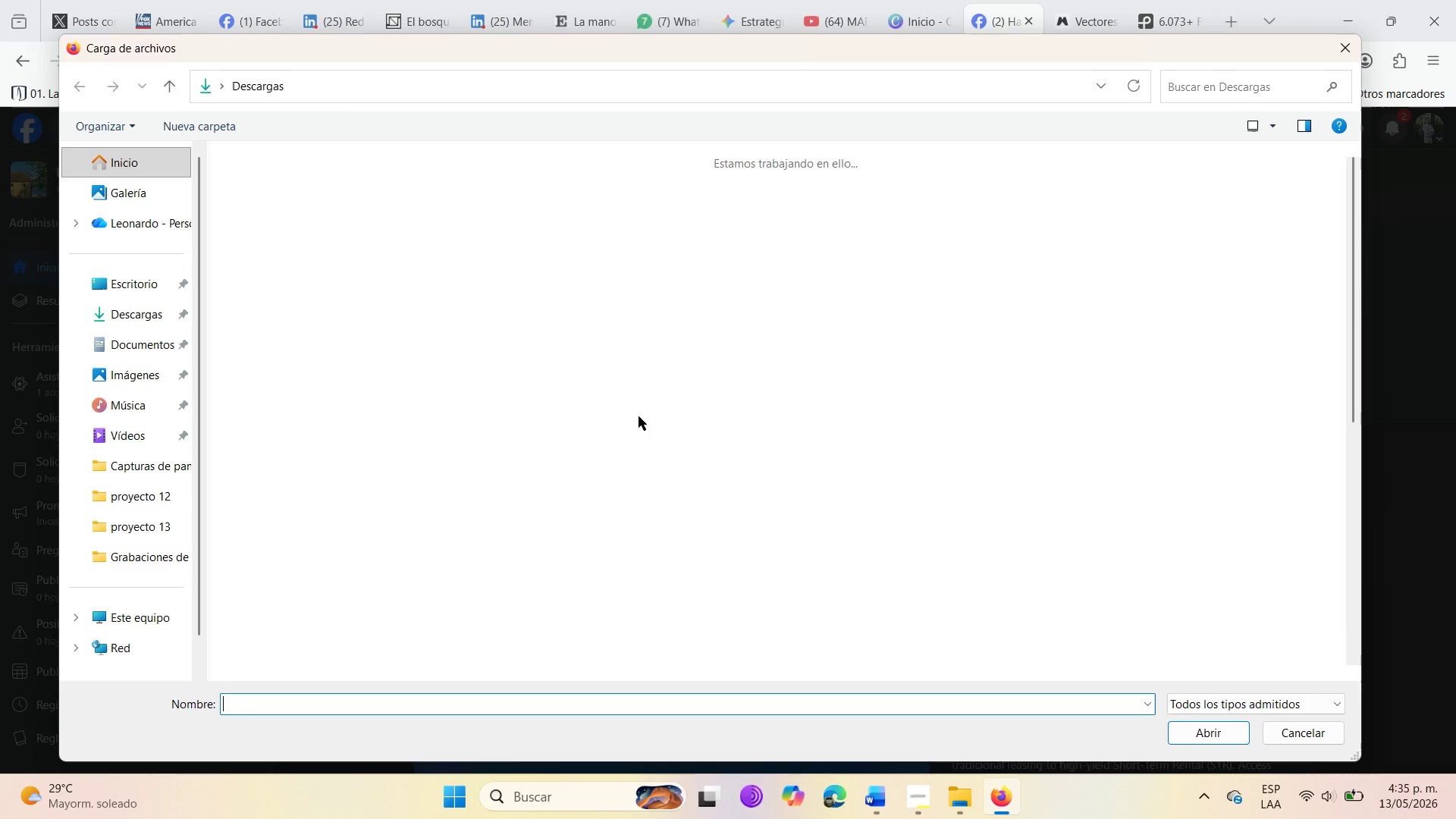 
left_click([297, 226])
 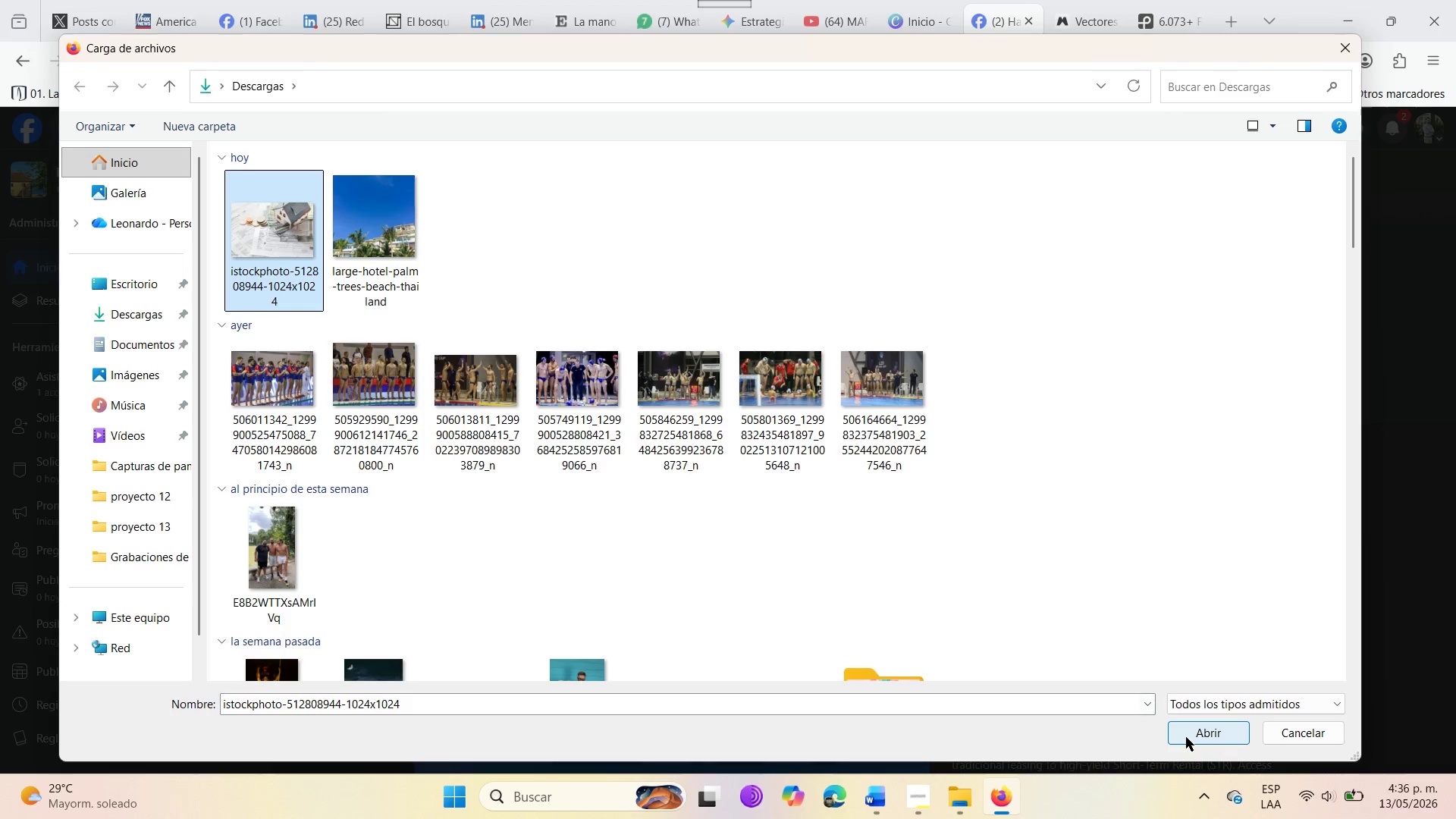 
left_click([1186, 737])
 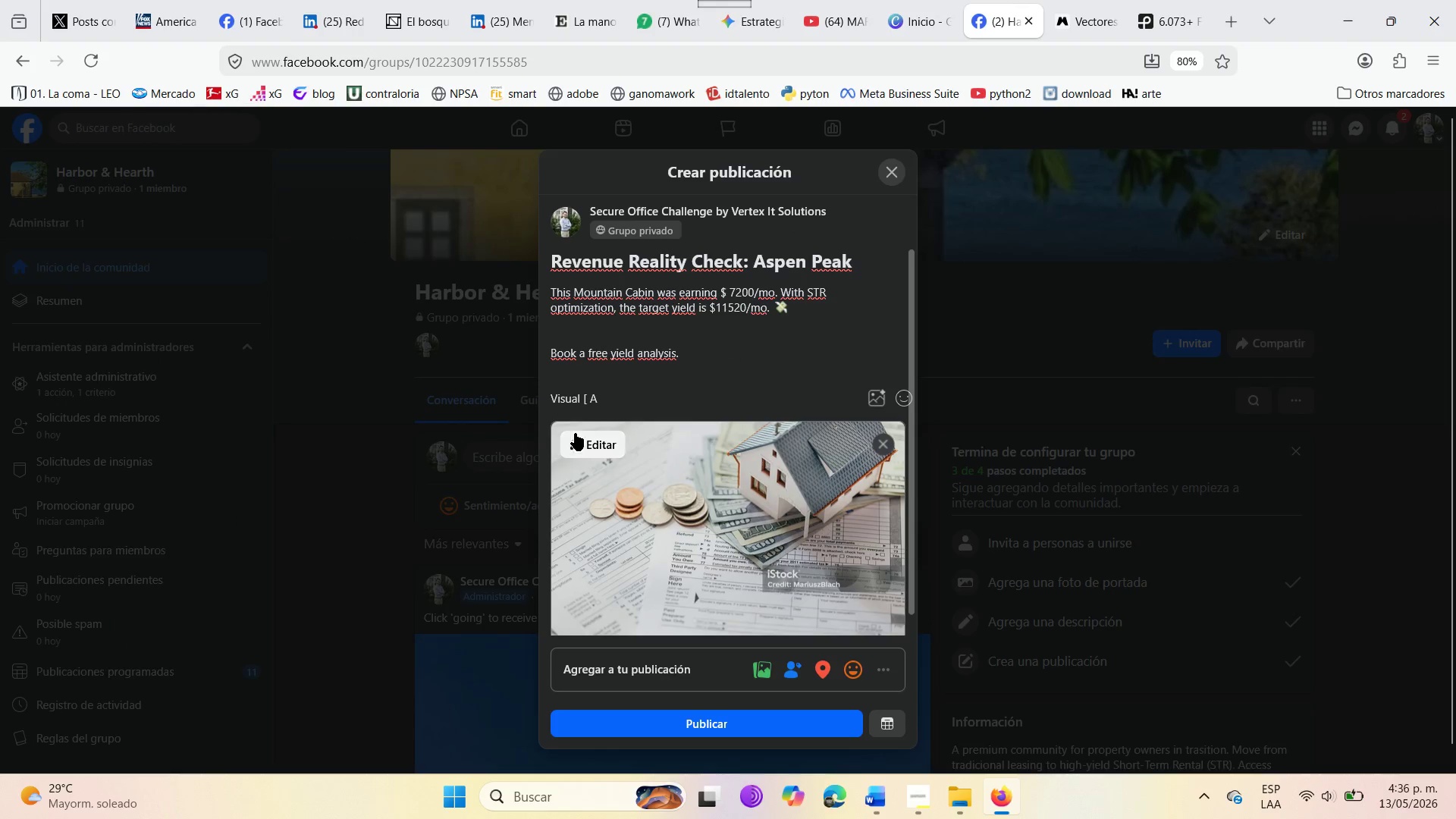 
scroll: coordinate [698, 422], scroll_direction: down, amount: 4.0
 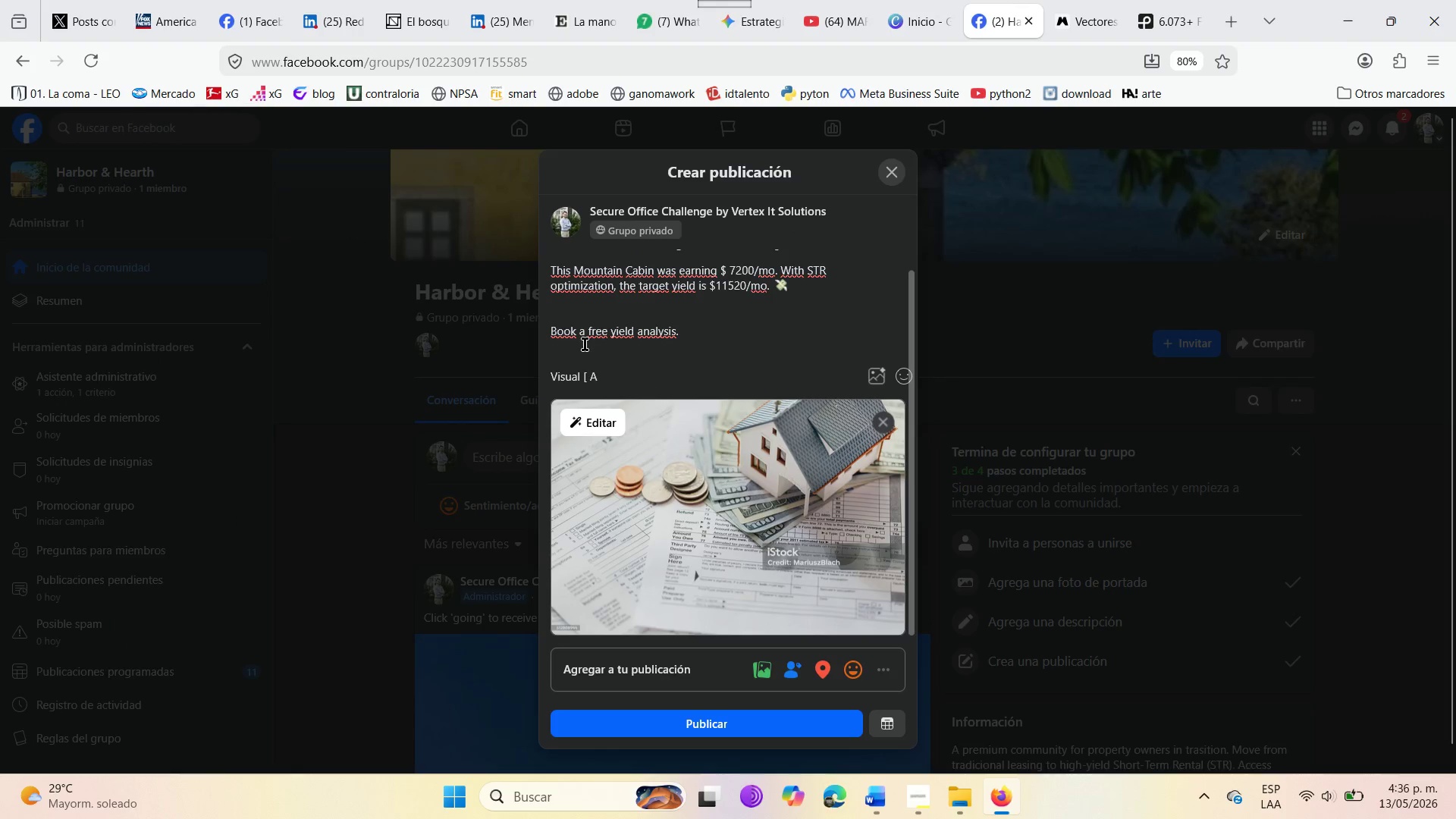 
left_click([590, 413])
 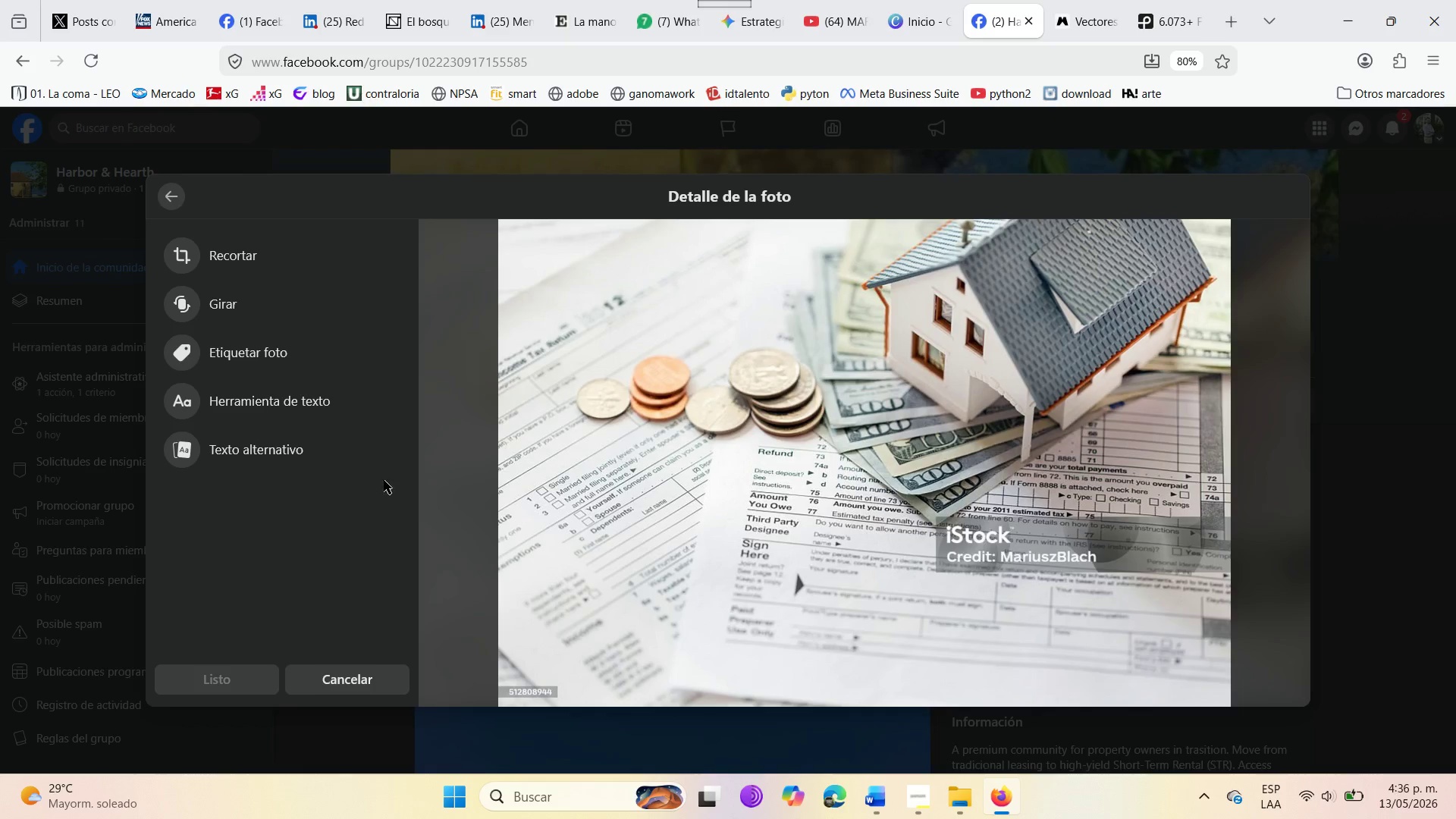 
left_click([221, 455])
 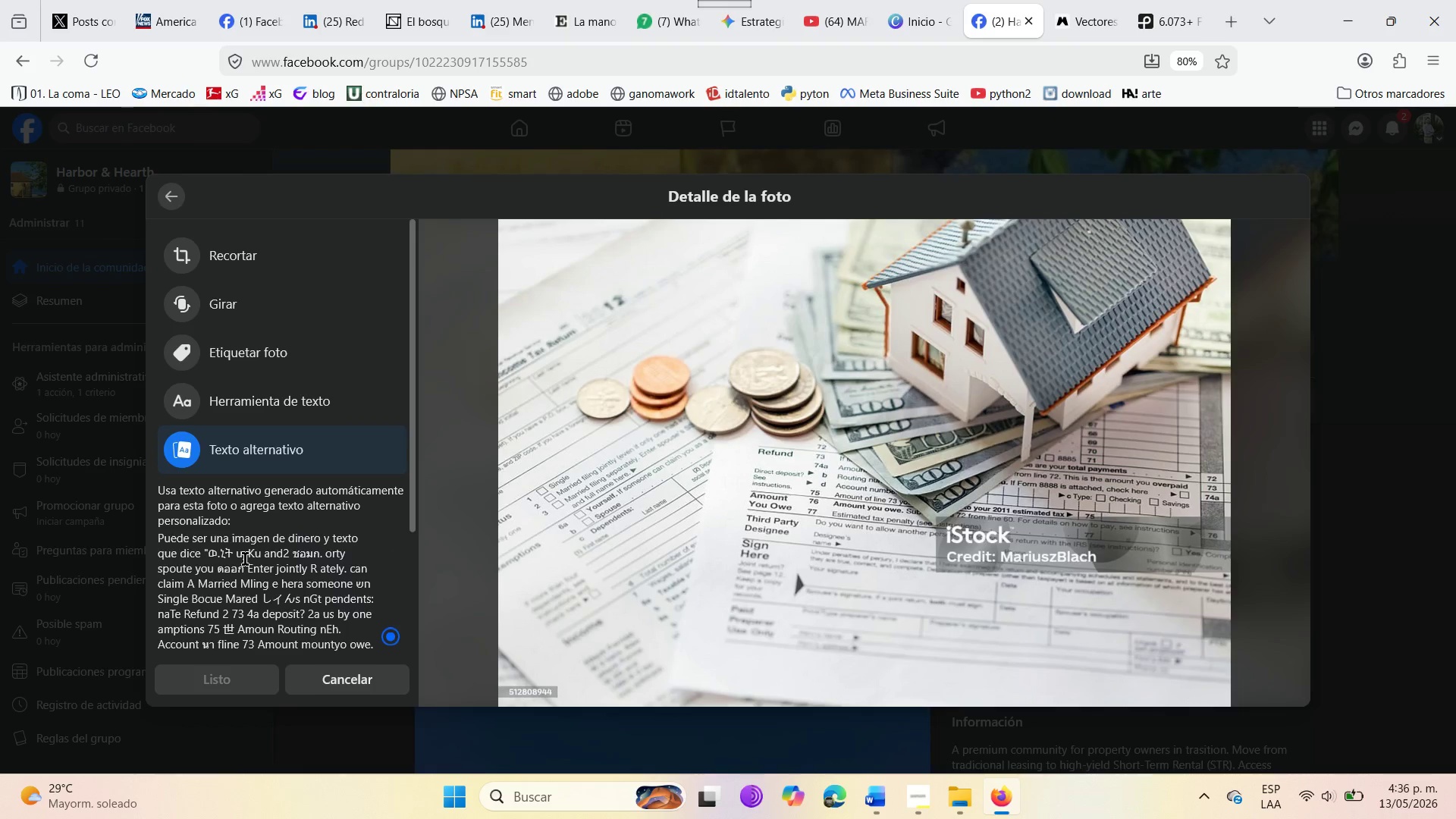 
scroll: coordinate [245, 559], scroll_direction: down, amount: 5.0
 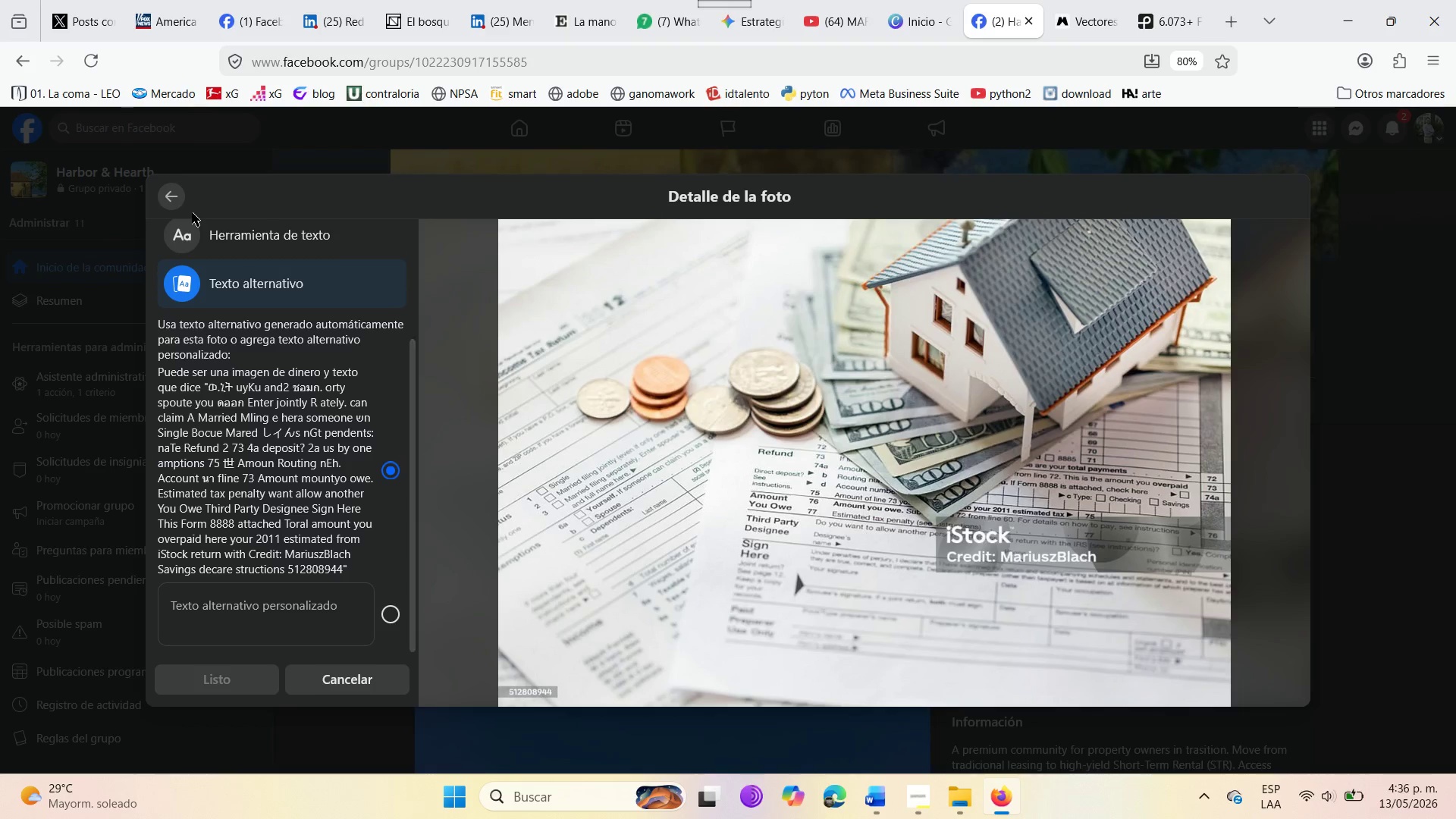 
scroll: coordinate [144, 362], scroll_direction: up, amount: 2.0
 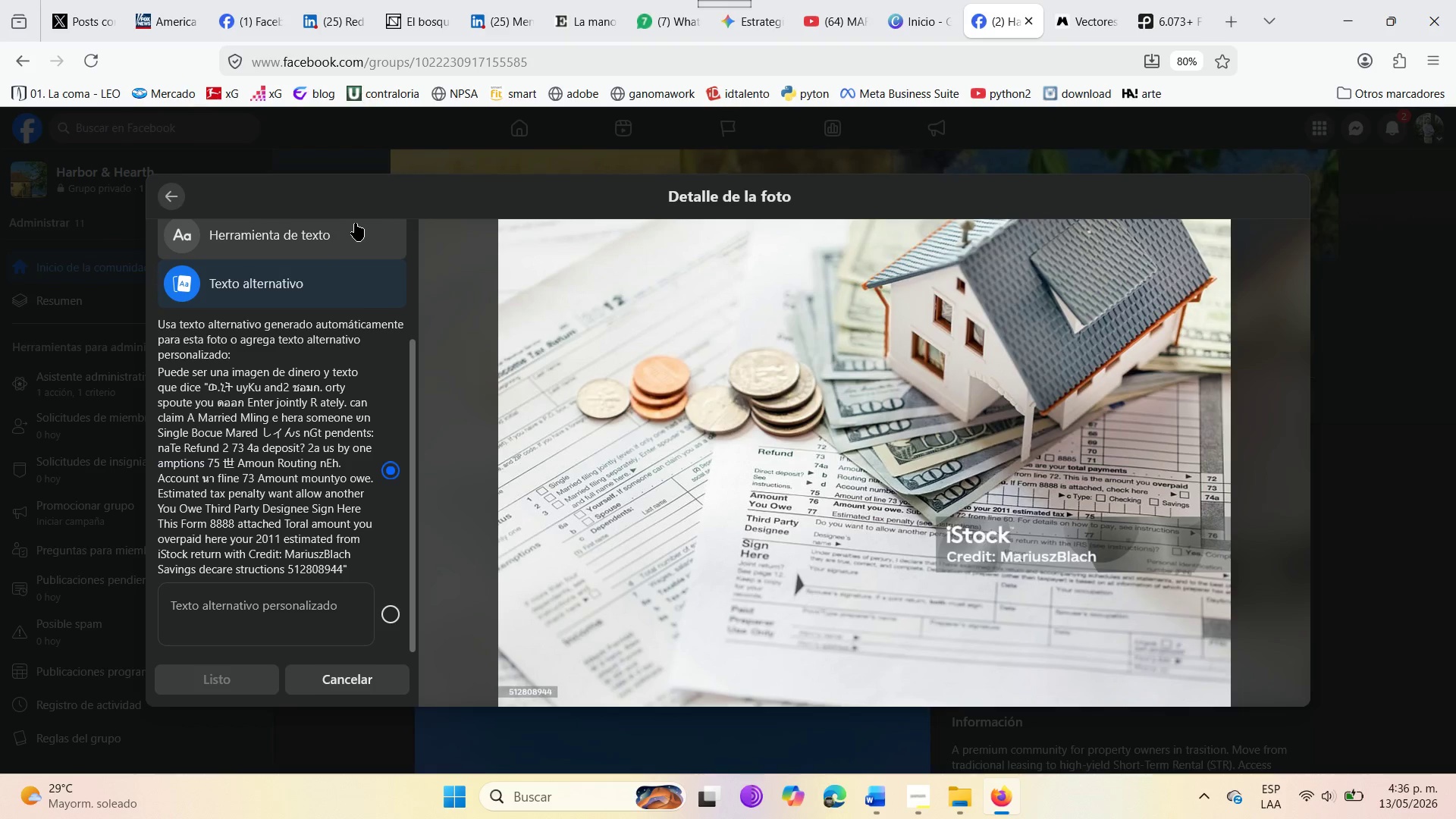 
left_click([347, 231])
 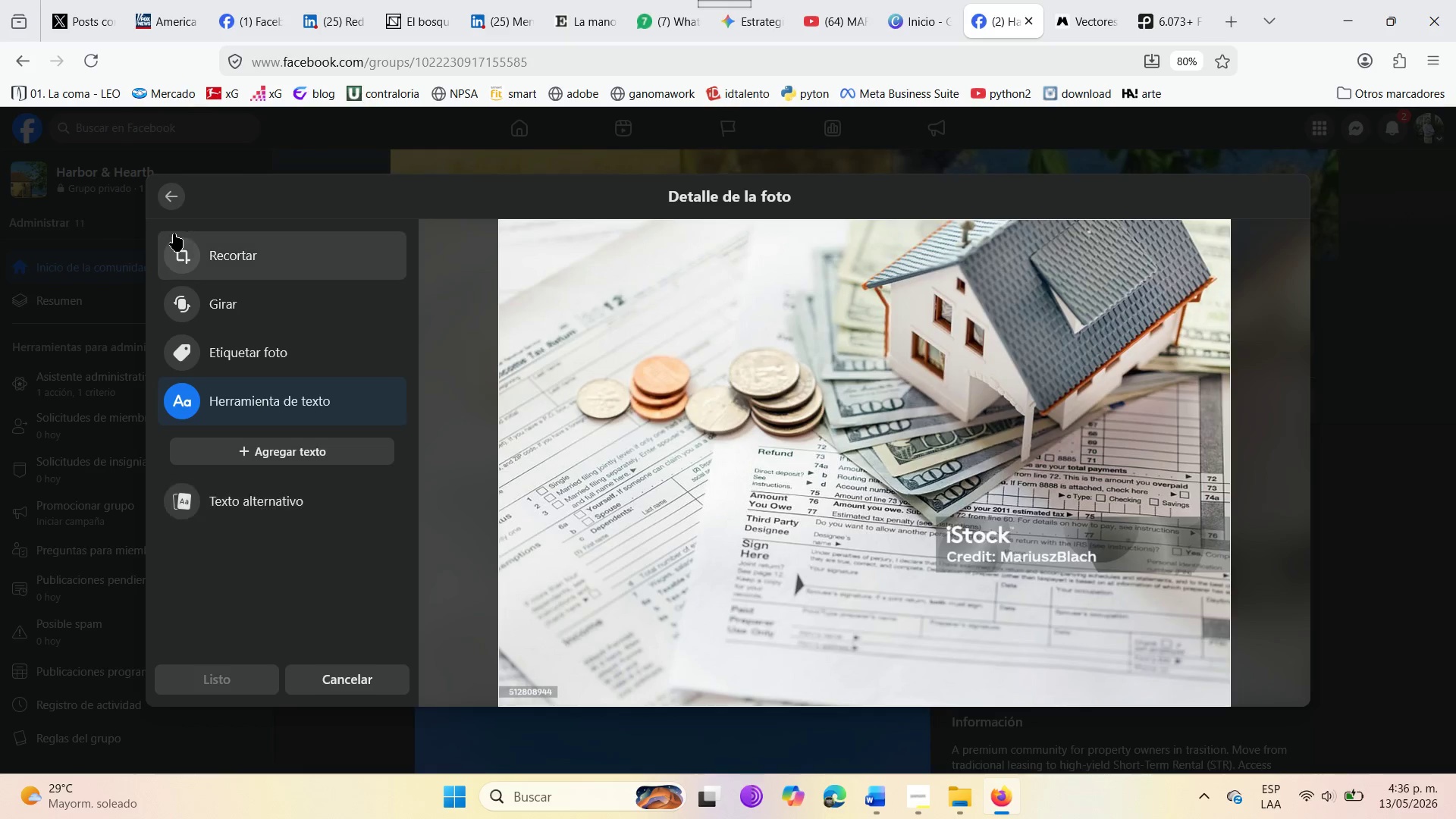 
left_click([172, 206])
 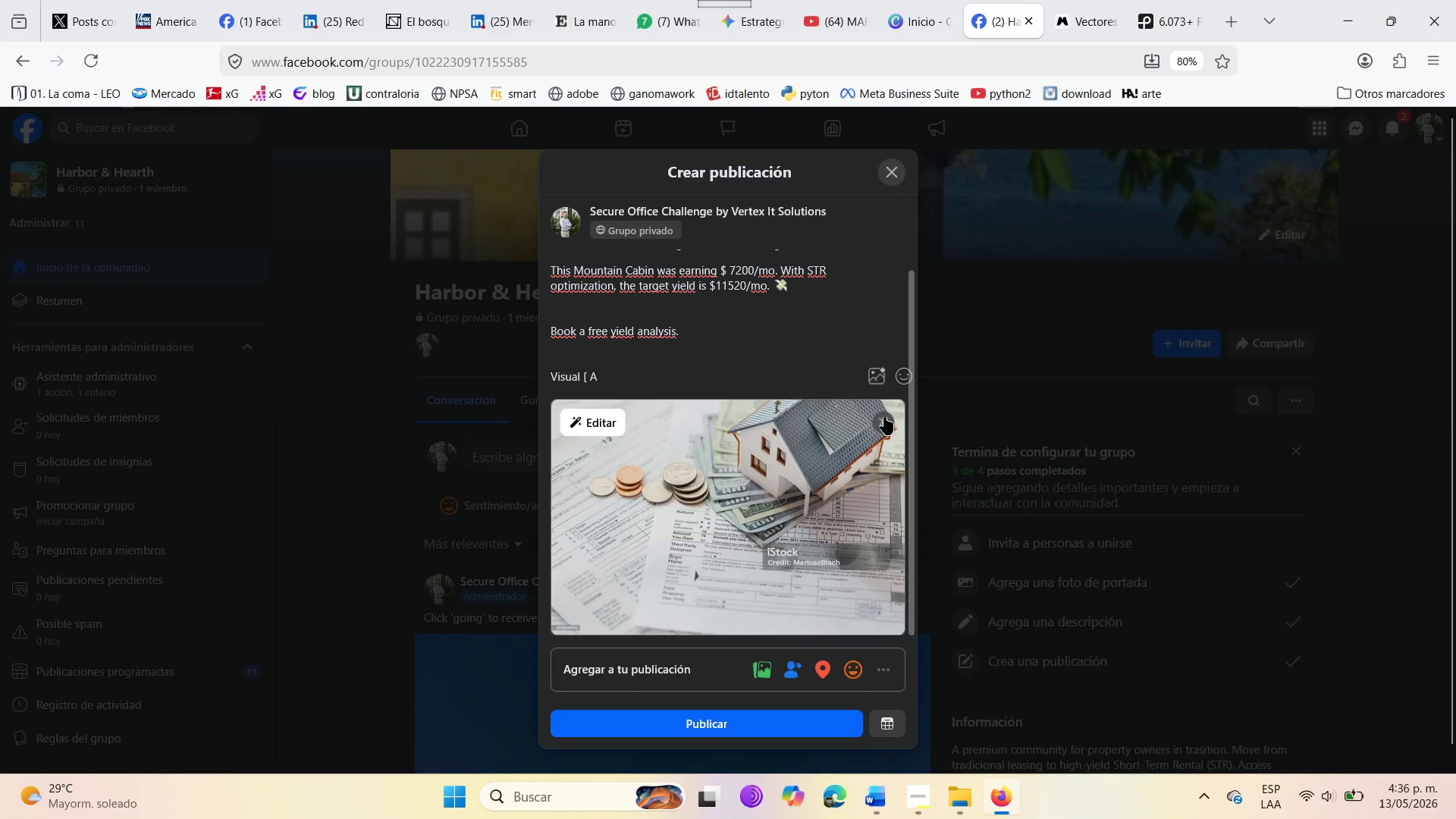 
left_click([884, 417])
 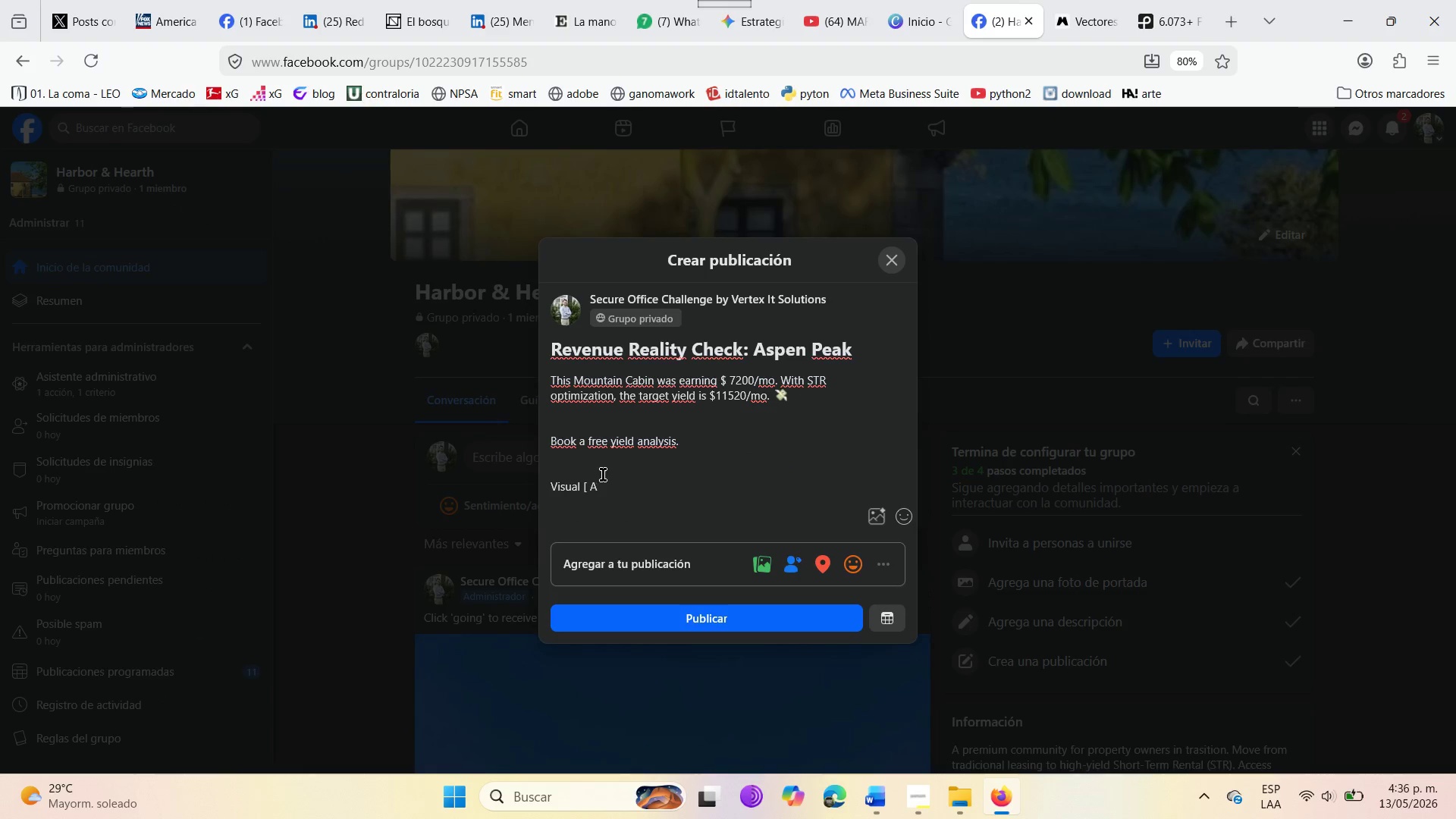 
left_click([614, 476])
 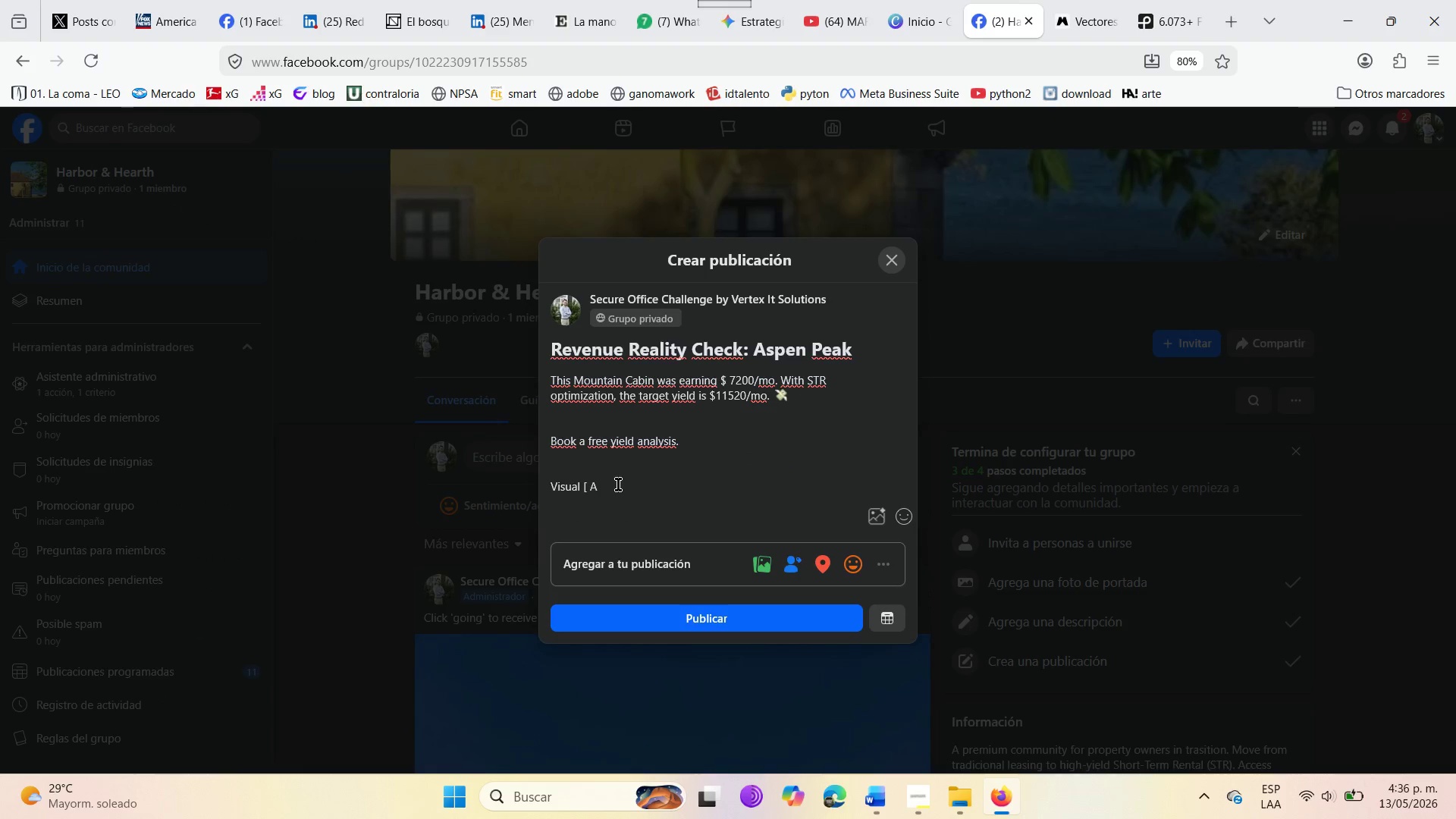 
left_click([620, 485])
 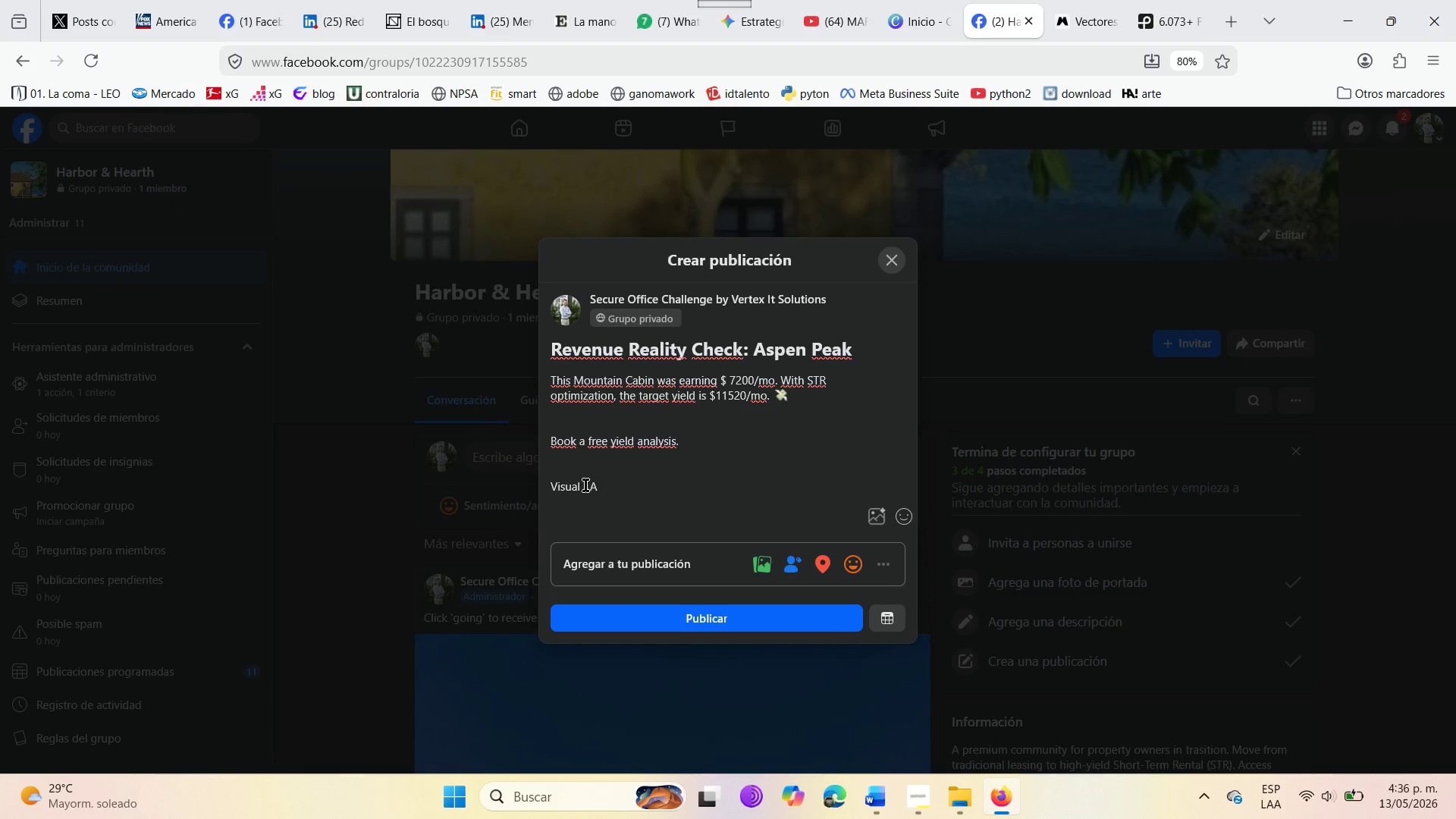 
left_click([582, 487])
 